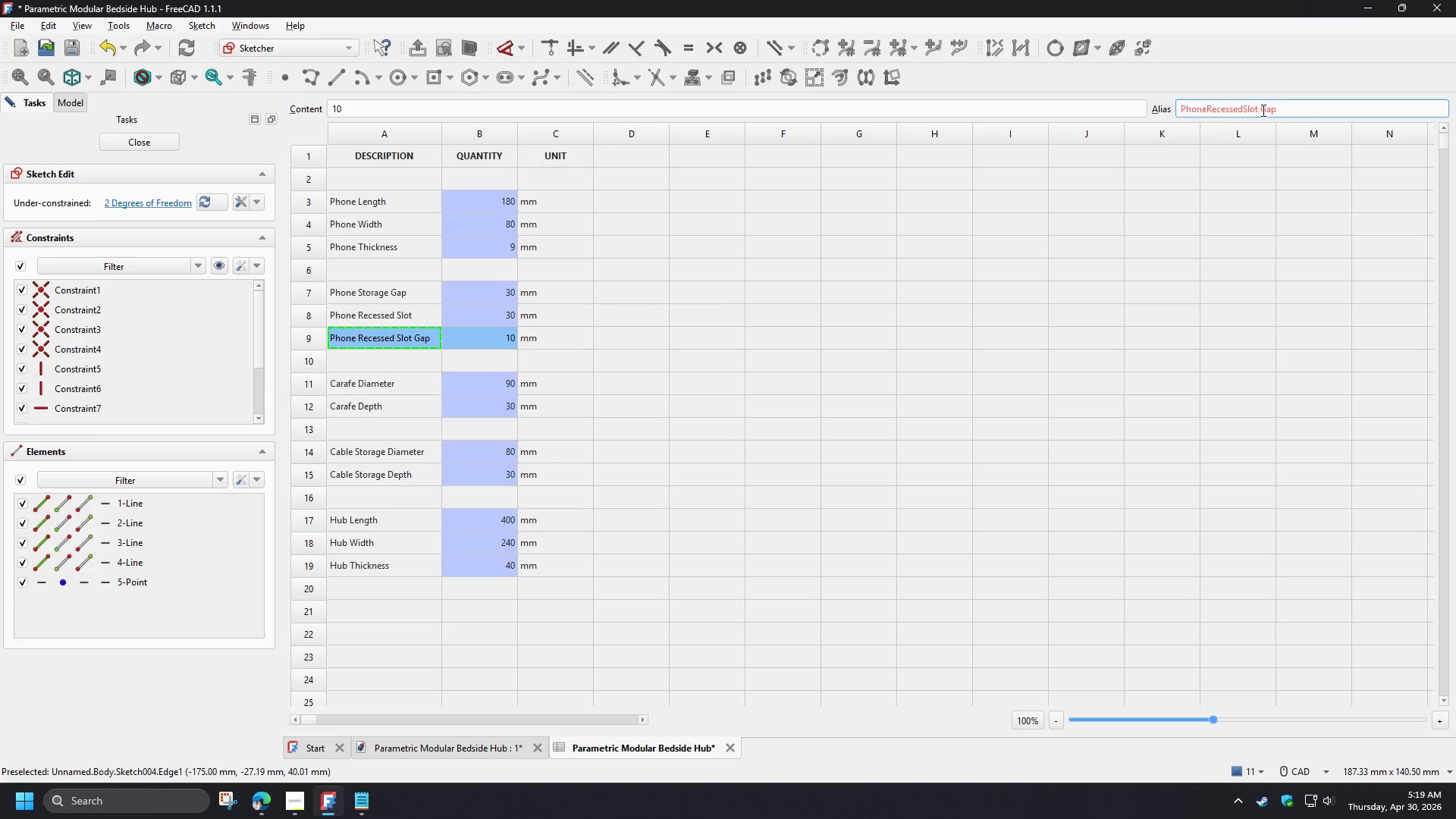 
key(Backspace)
 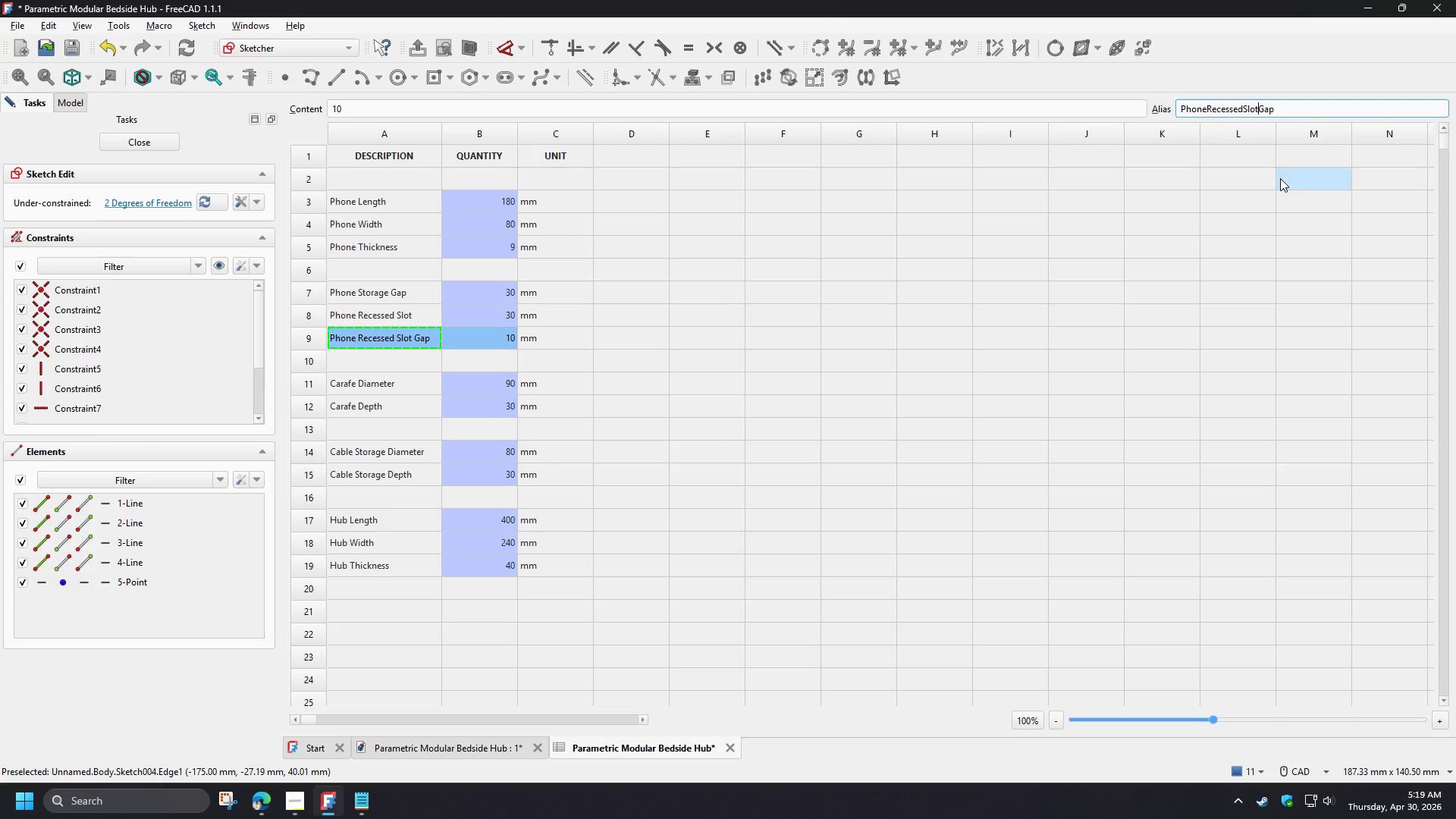 
key(Enter)
 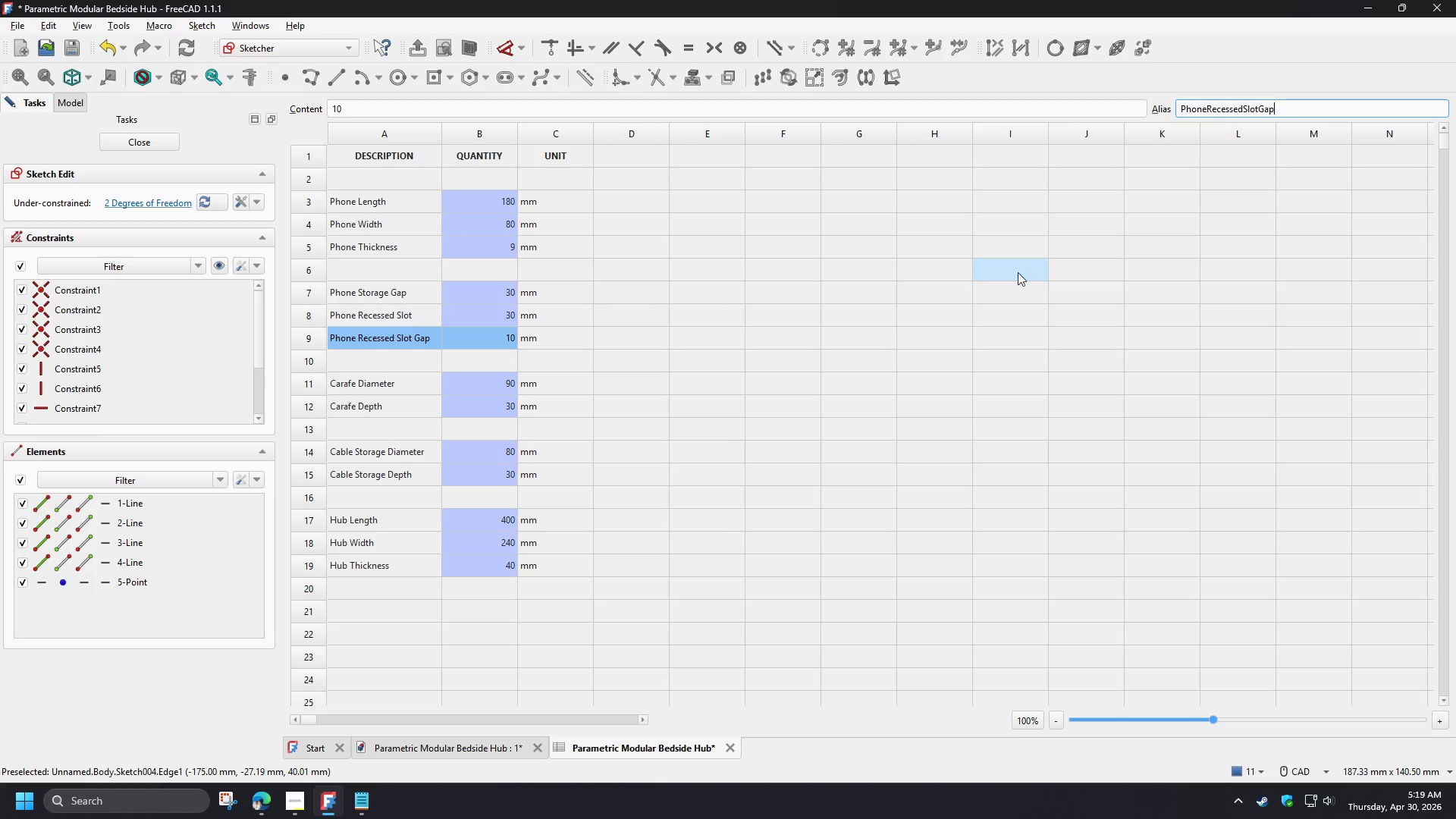 
left_click([977, 286])
 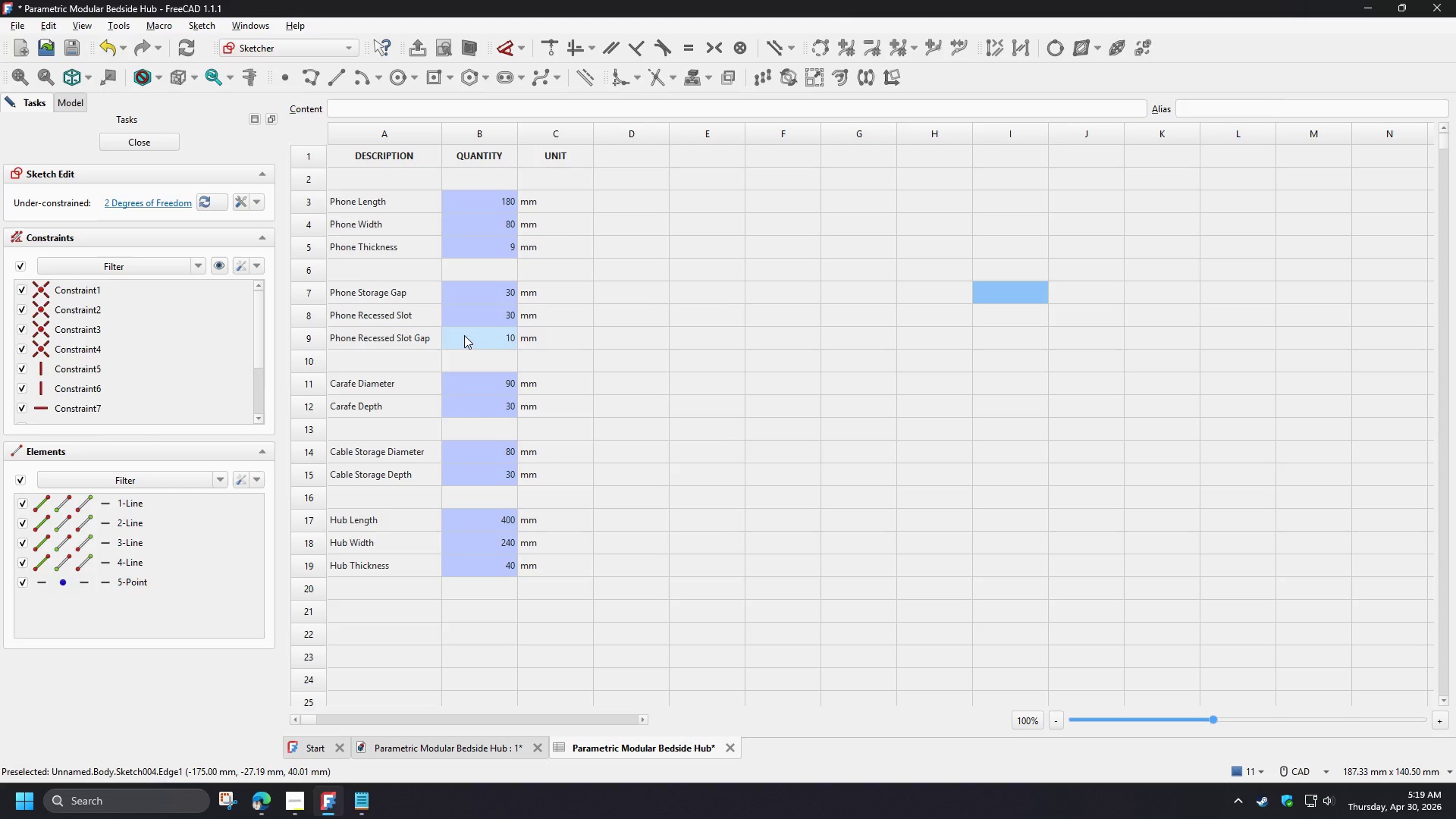 
left_click([464, 335])
 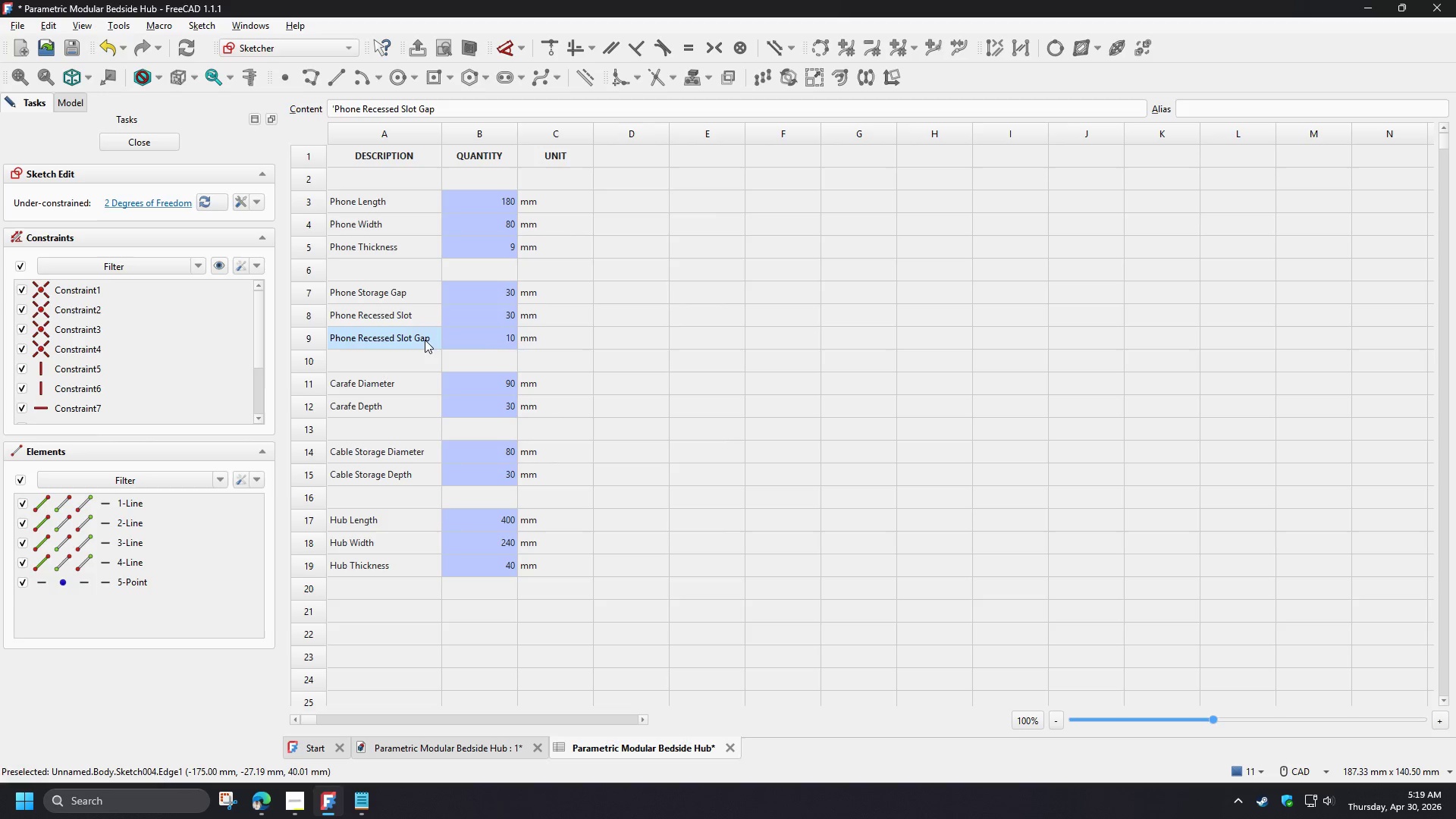 
double_click([742, 334])
 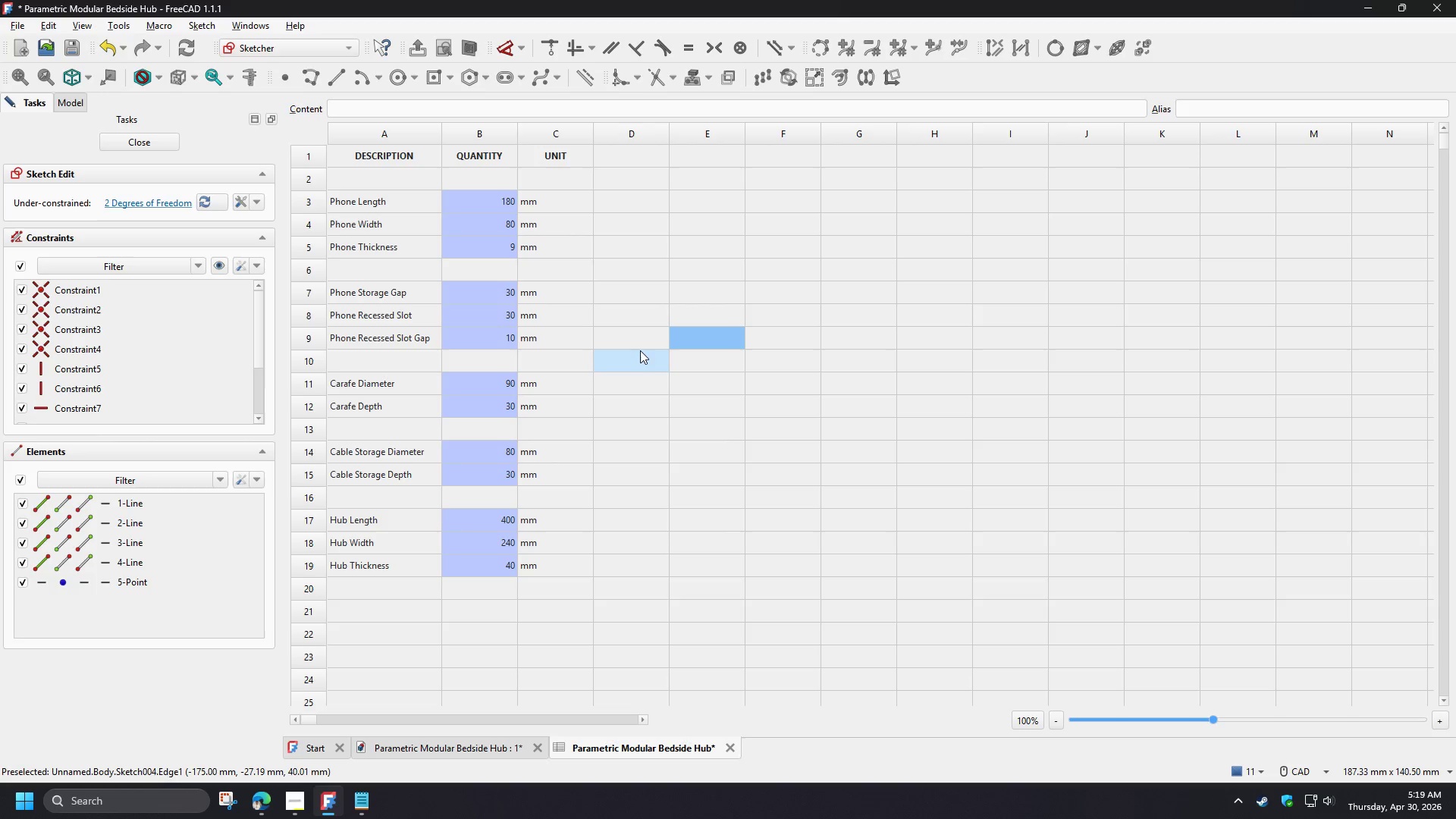 
key(Control+S)
 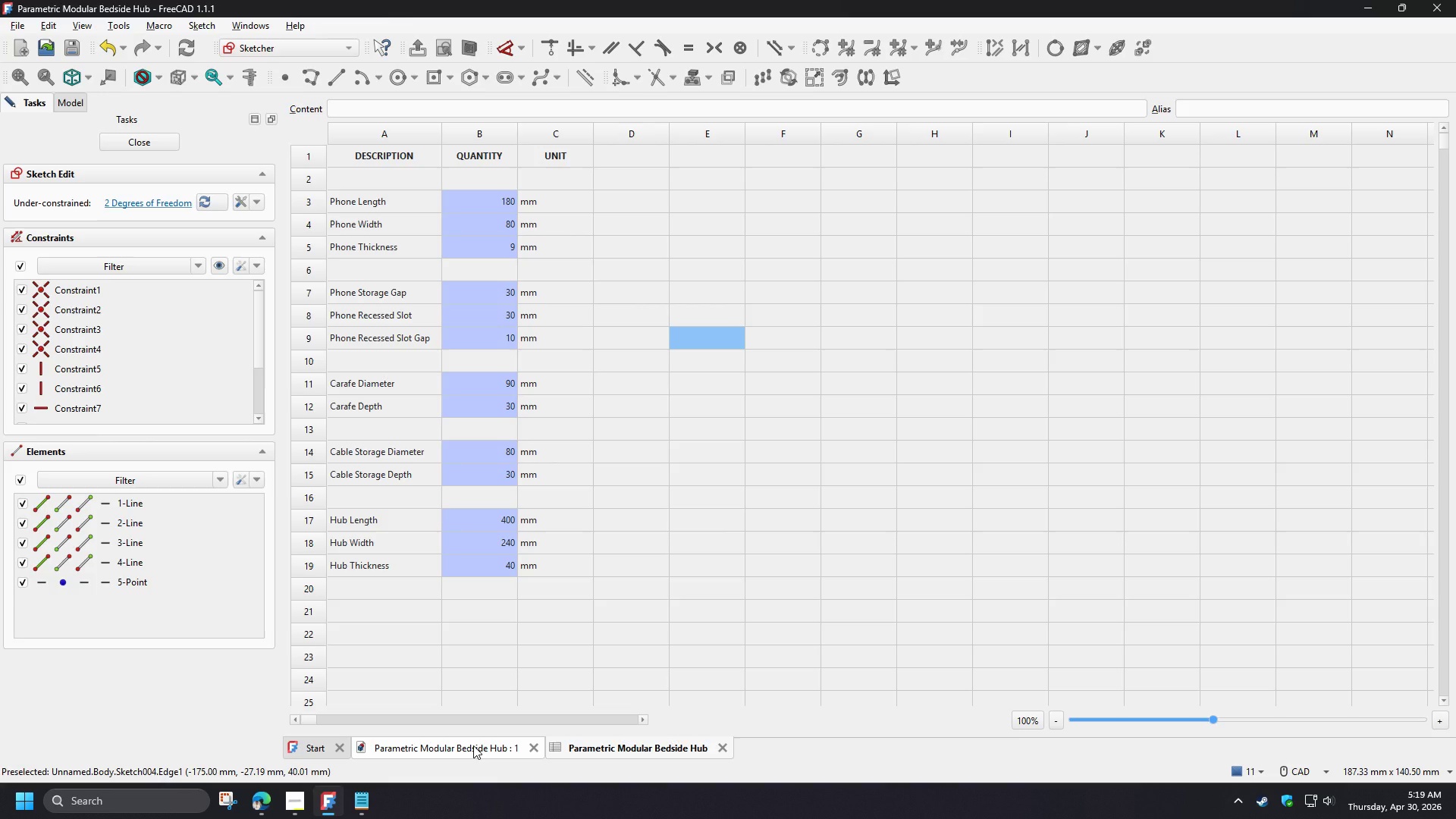 
left_click([473, 745])
 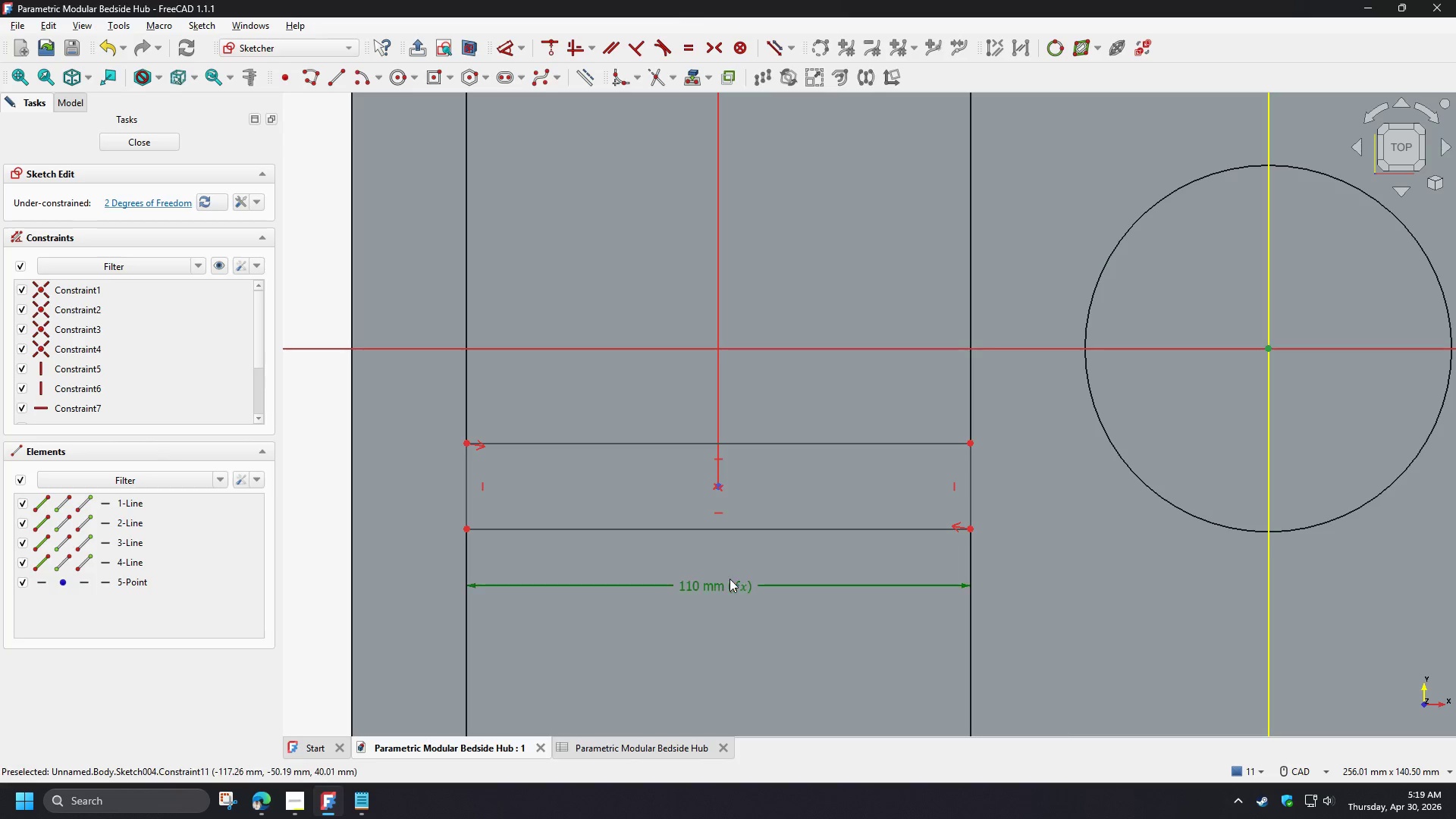 
double_click([720, 585])
 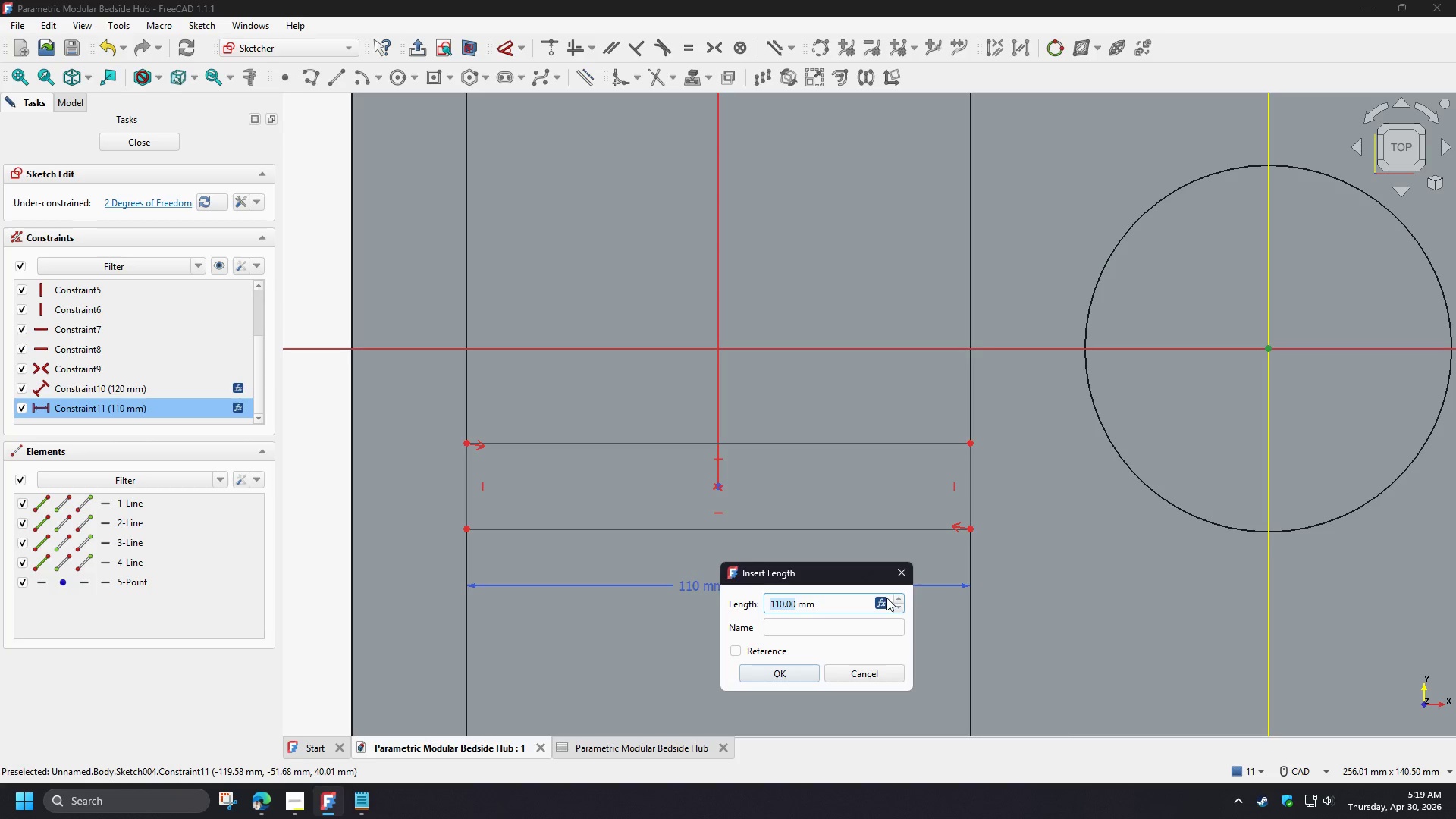 
left_click([883, 601])
 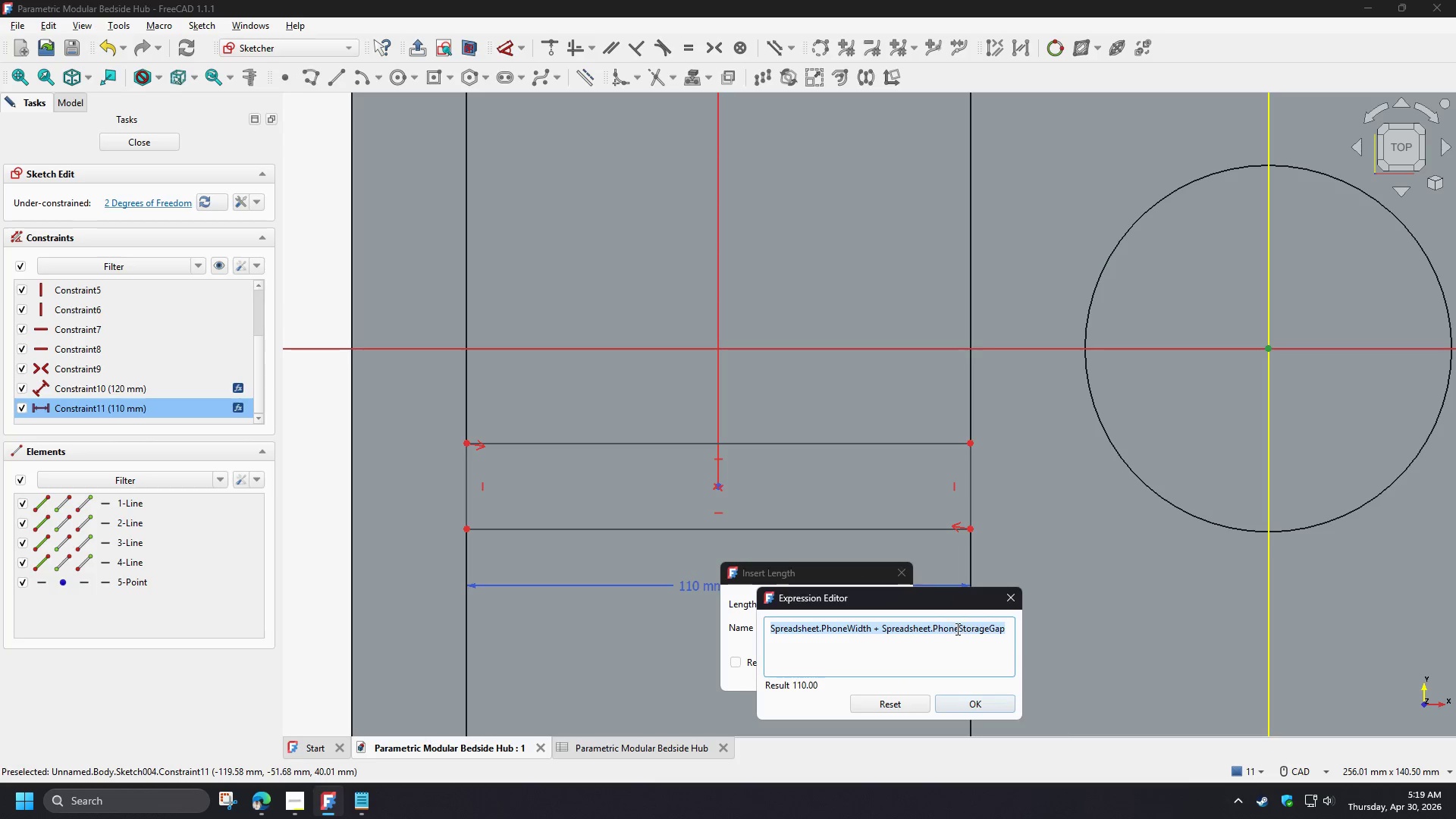 
left_click([956, 626])
 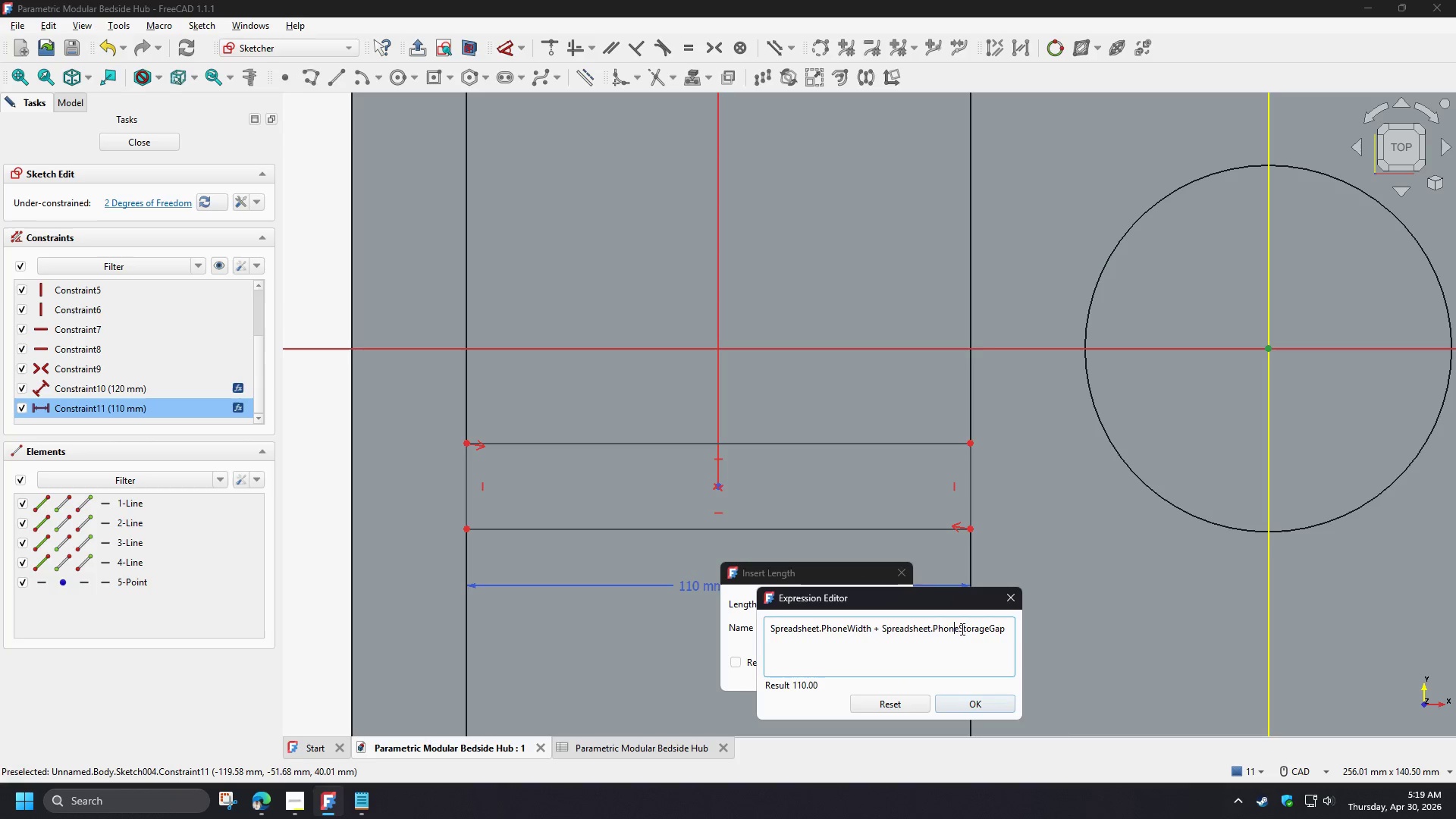 
left_click_drag(start_coordinate=[959, 628], to_coordinate=[1028, 629])
 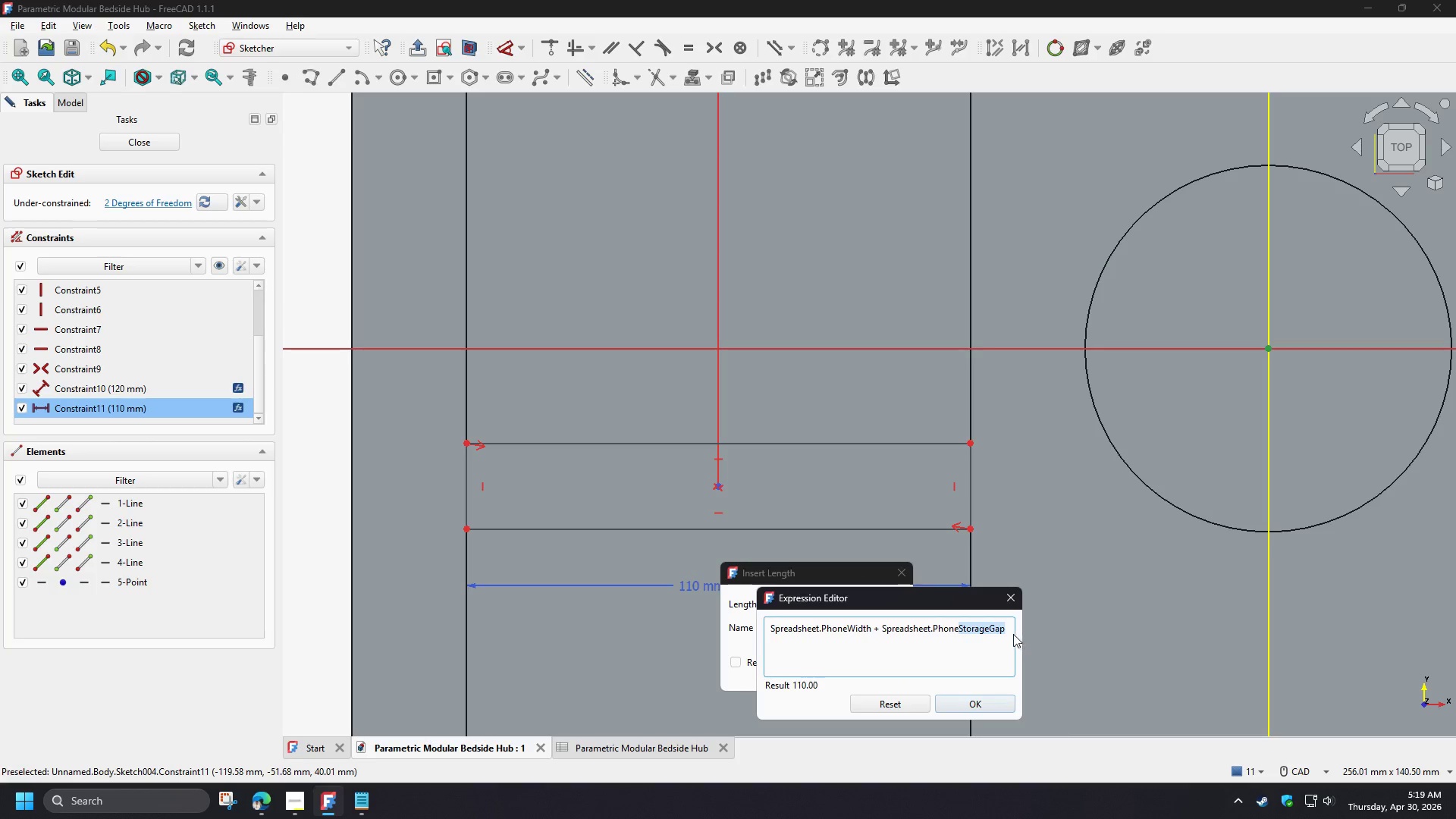 
key(Backspace)
 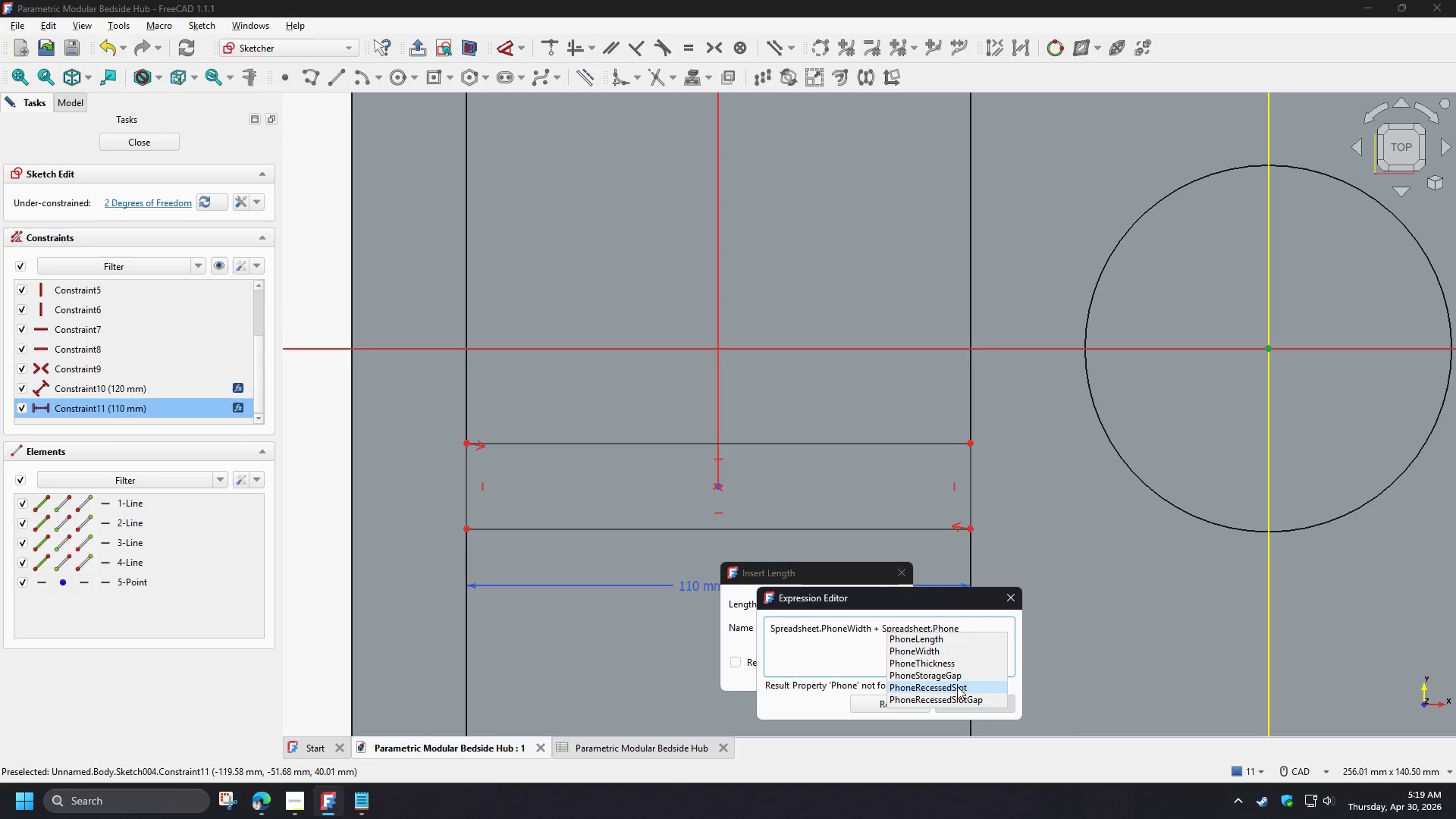 
left_click([959, 693])
 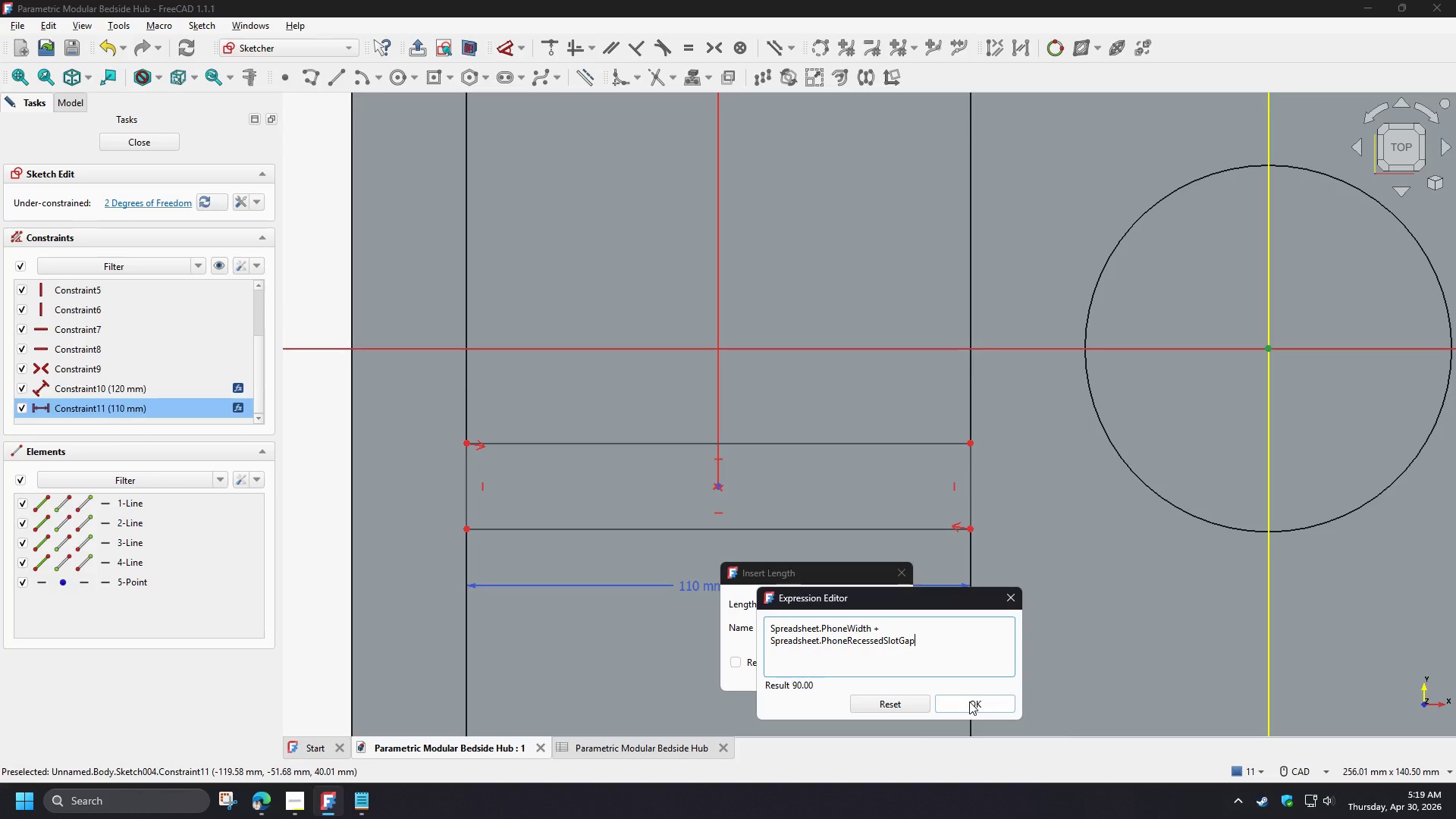 
left_click([969, 701])
 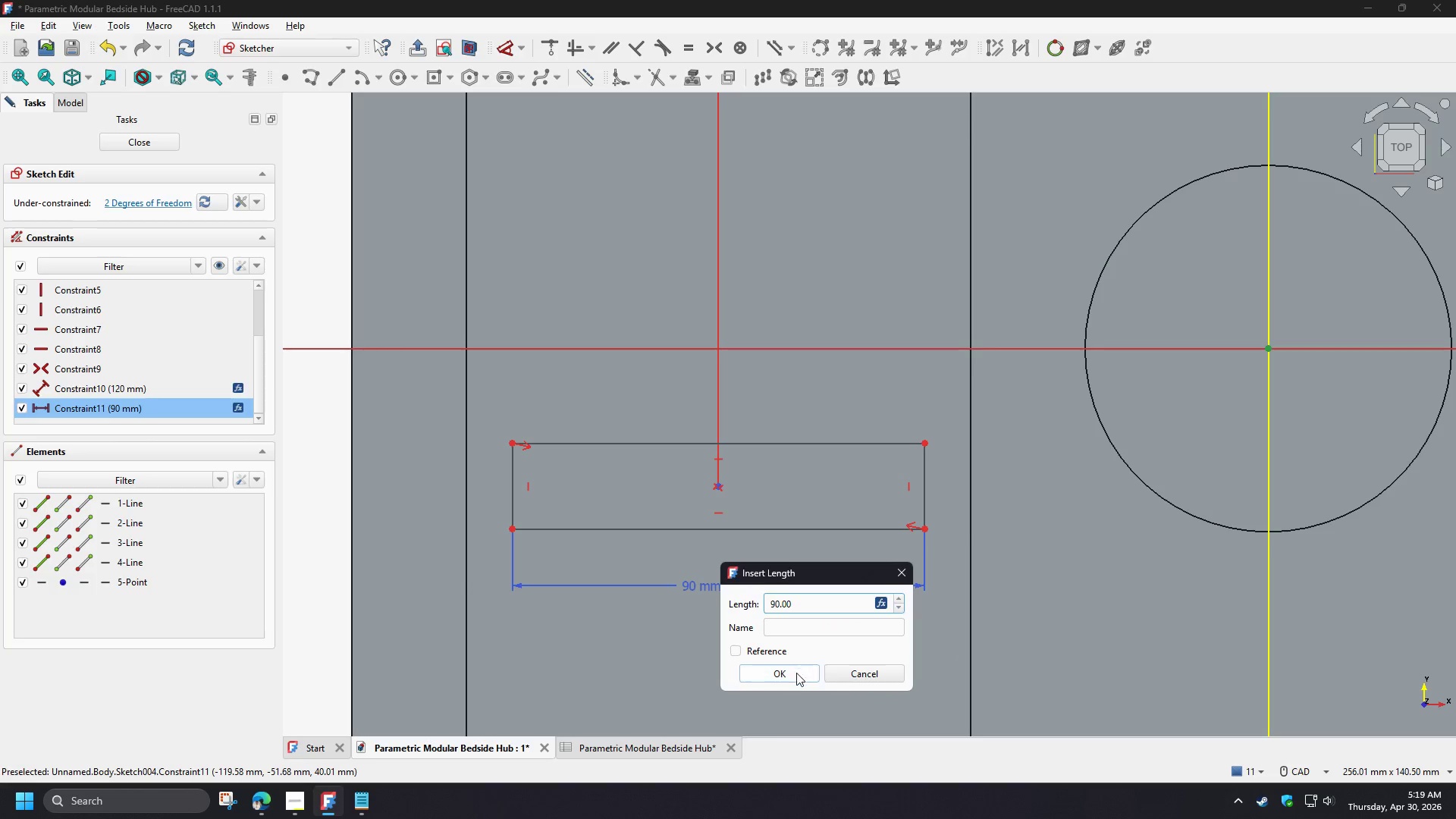 
left_click([795, 676])
 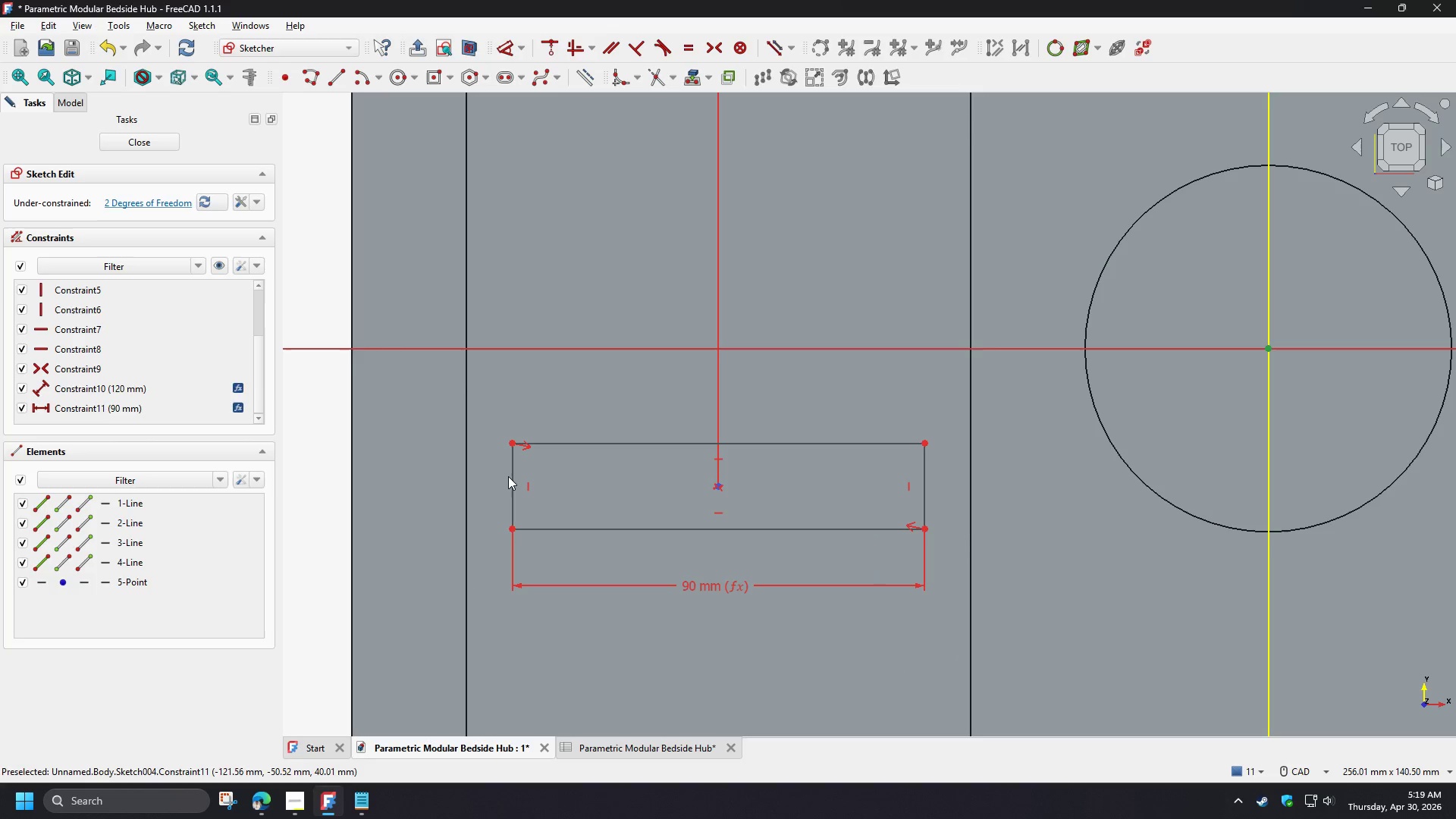 
left_click([511, 478])
 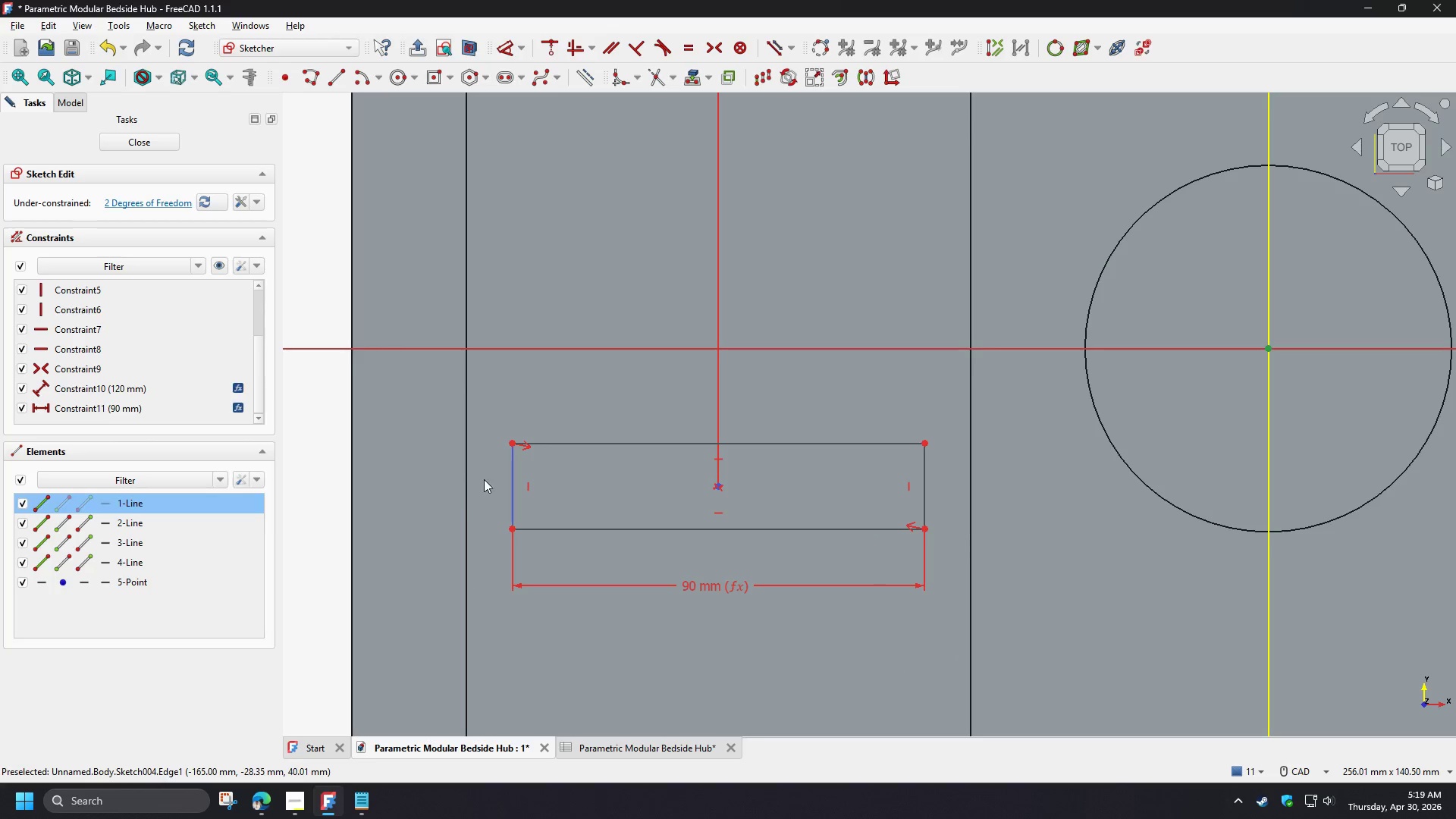 
key(D)
 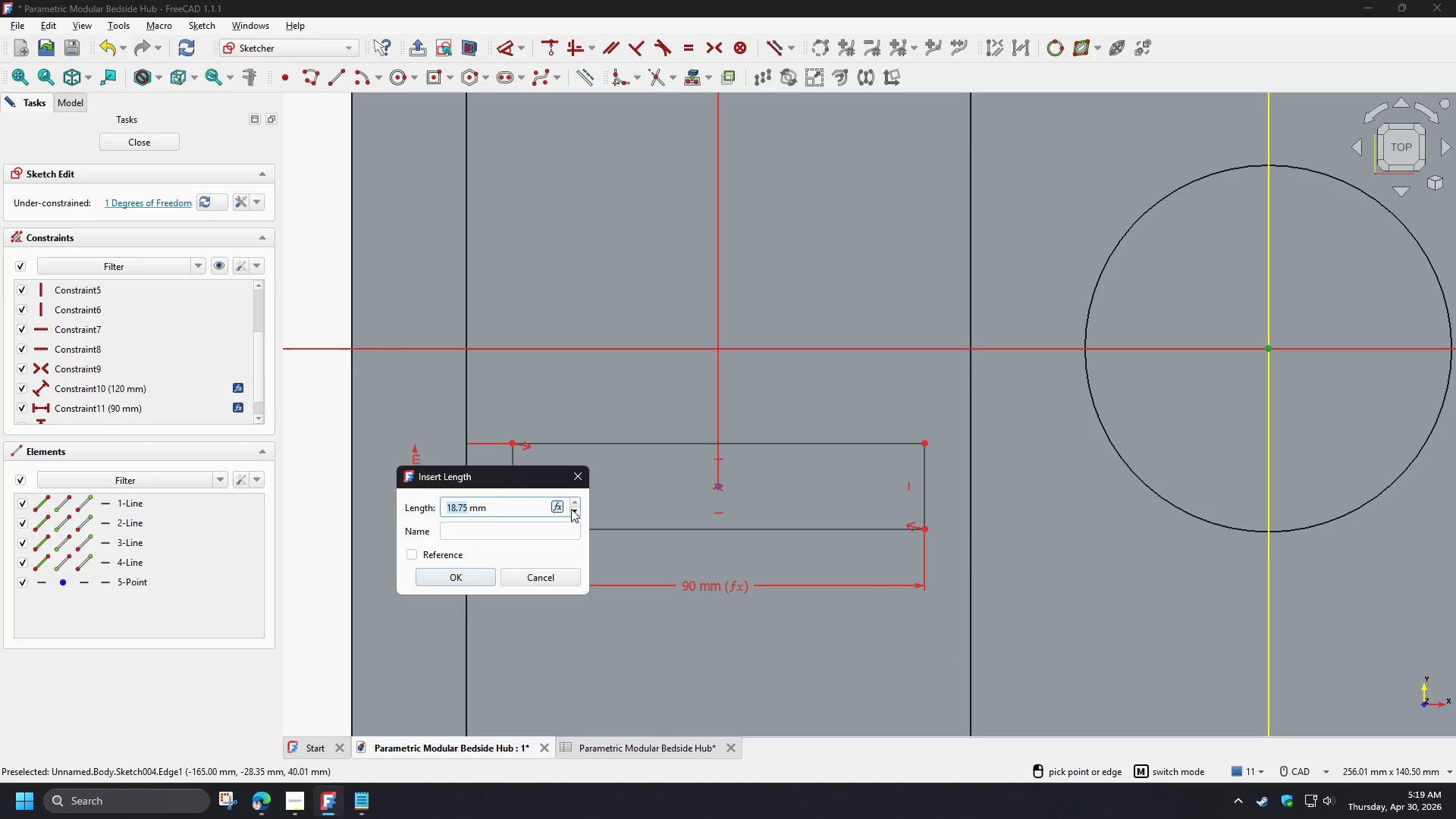 
left_click([557, 509])
 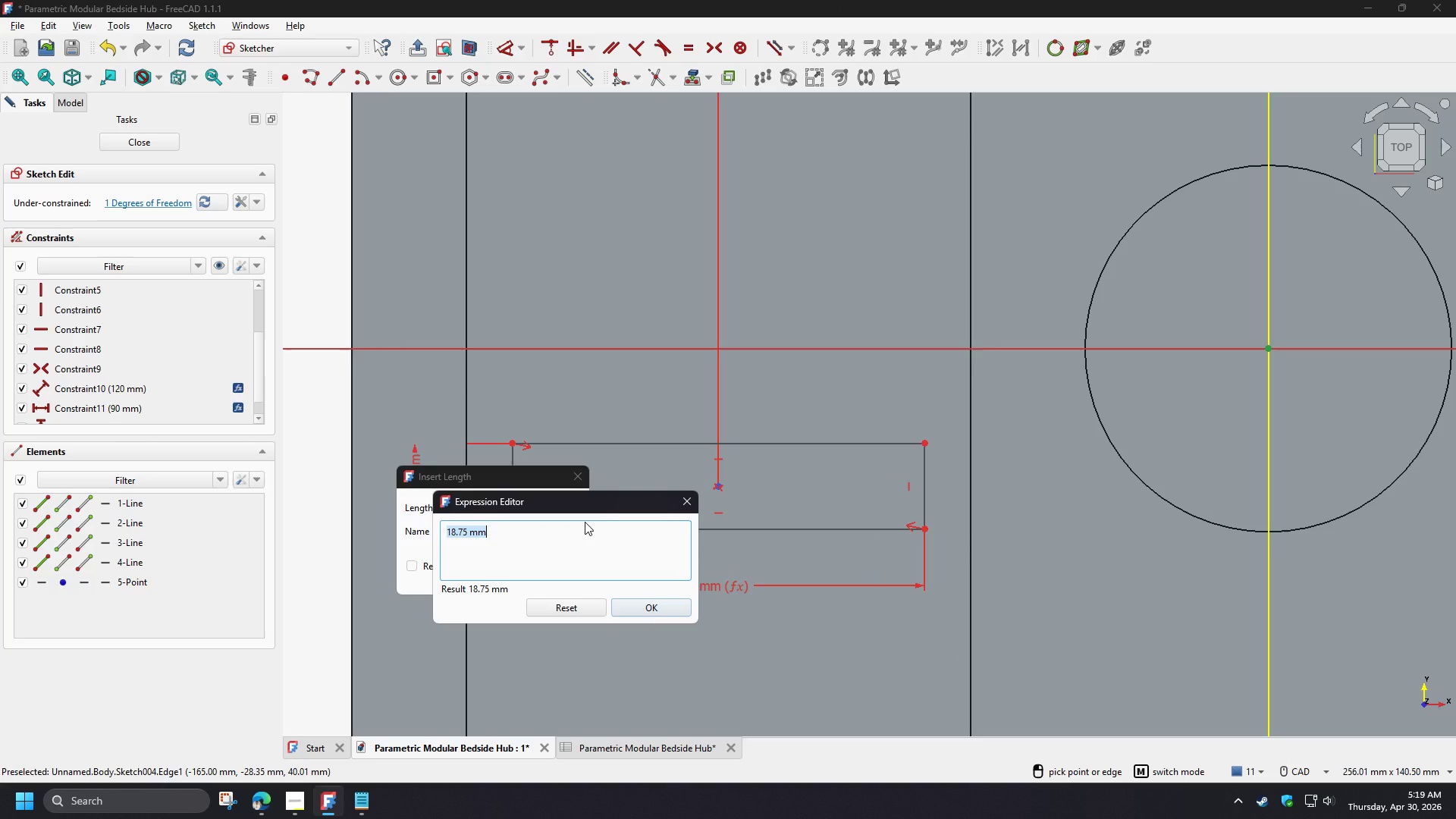 
type(phon)
 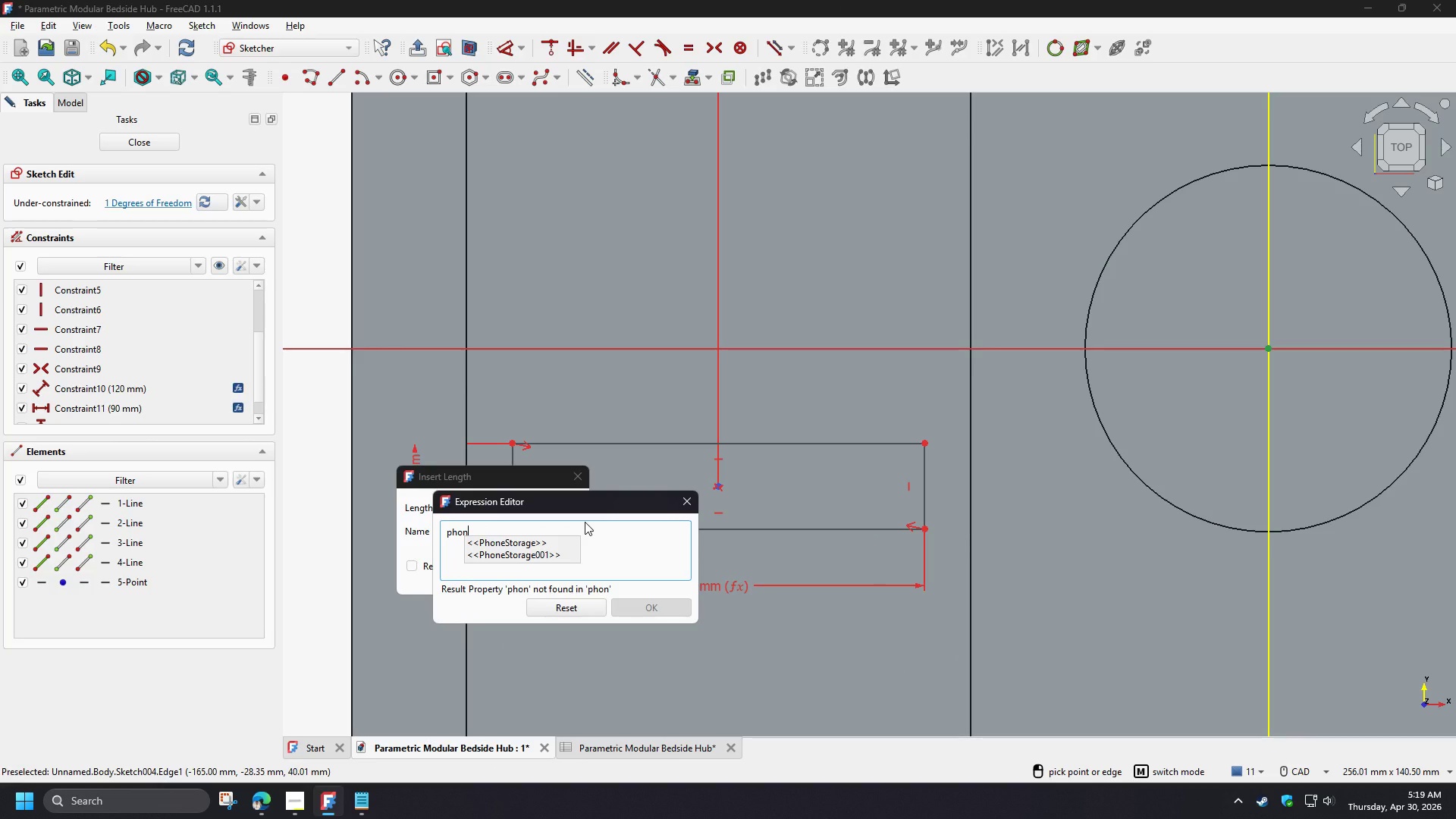 
left_click([604, 540])
 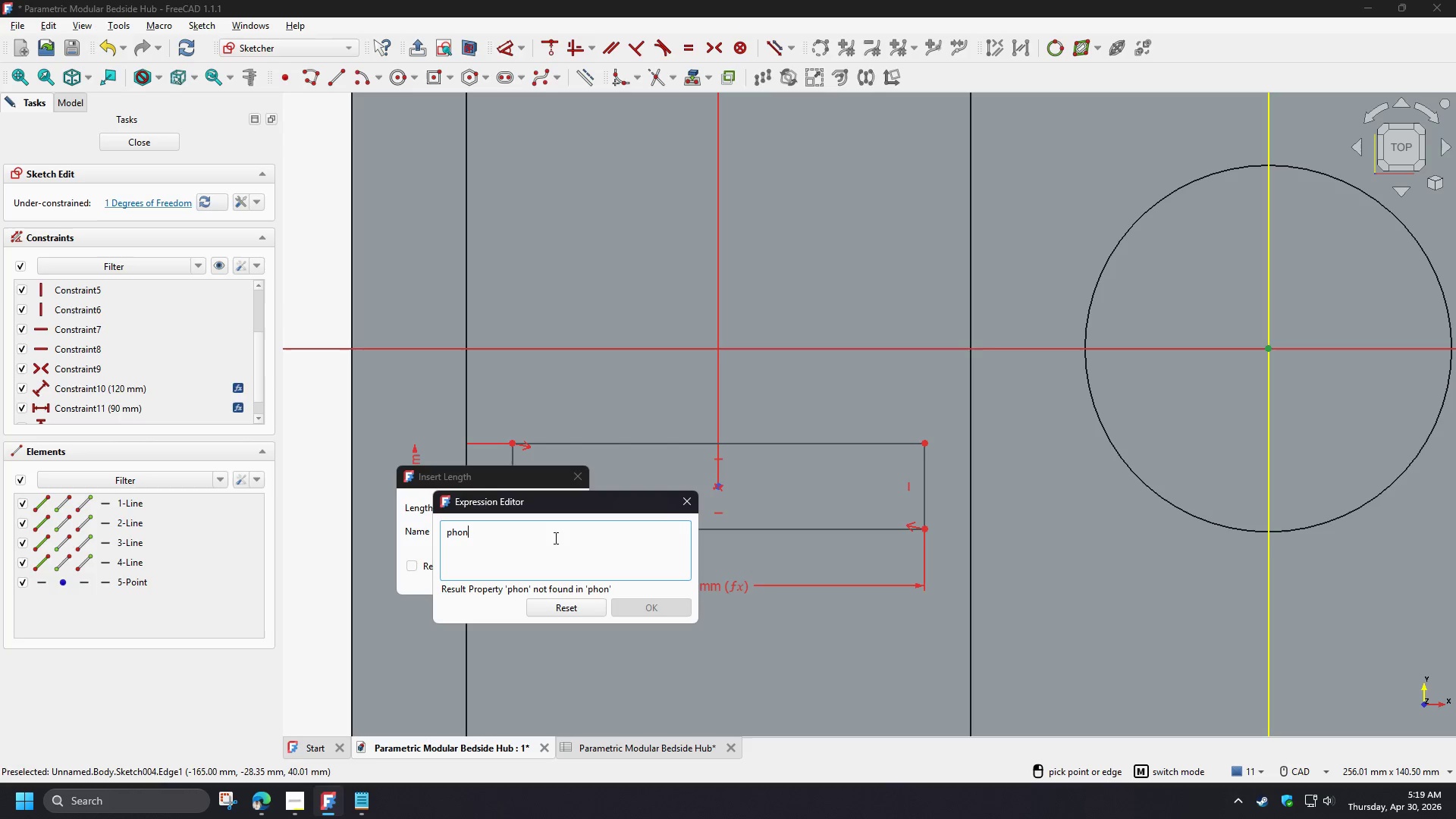 
left_click_drag(start_coordinate=[554, 538], to_coordinate=[402, 540])
 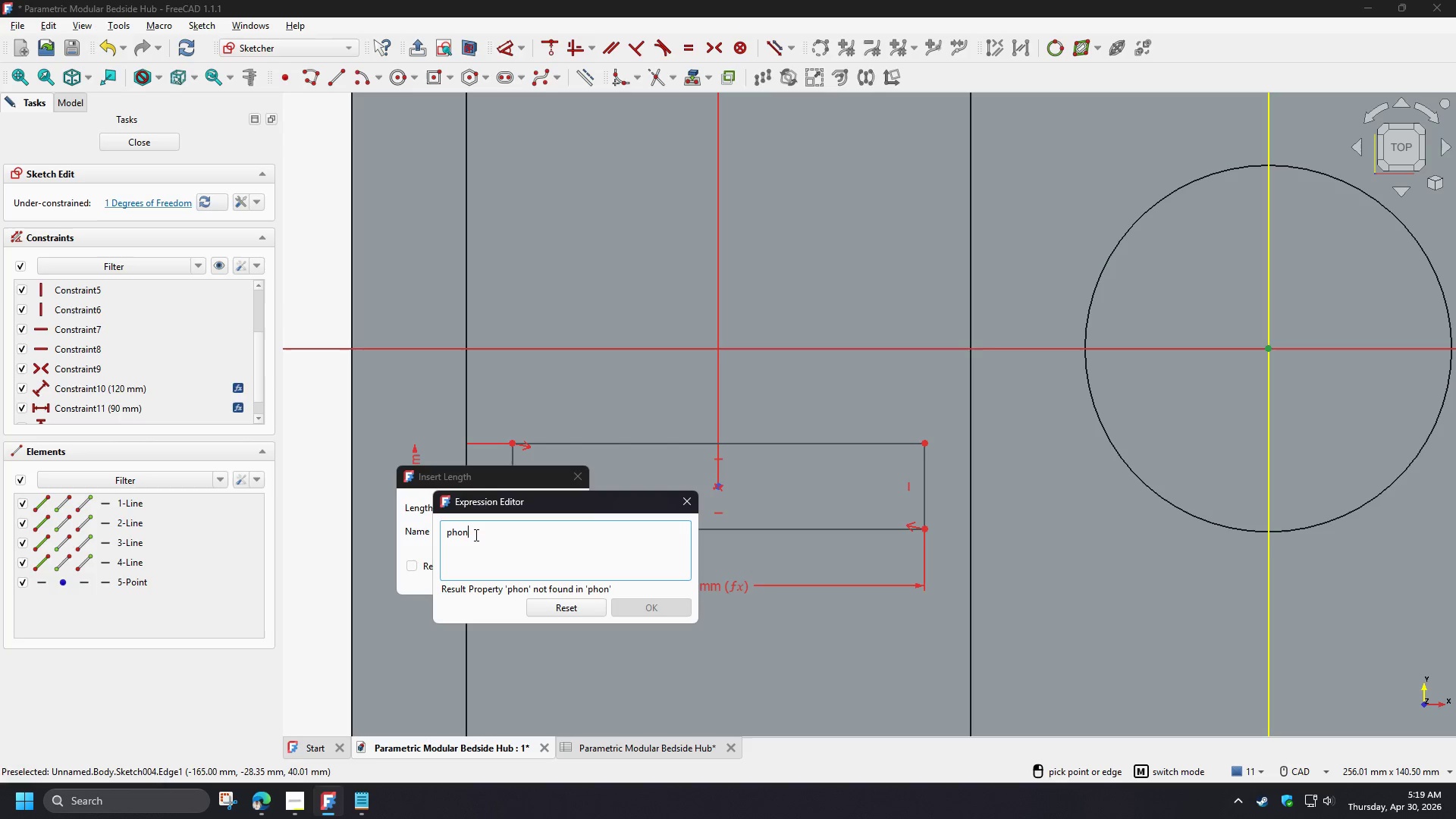 
left_click_drag(start_coordinate=[475, 534], to_coordinate=[409, 527])
 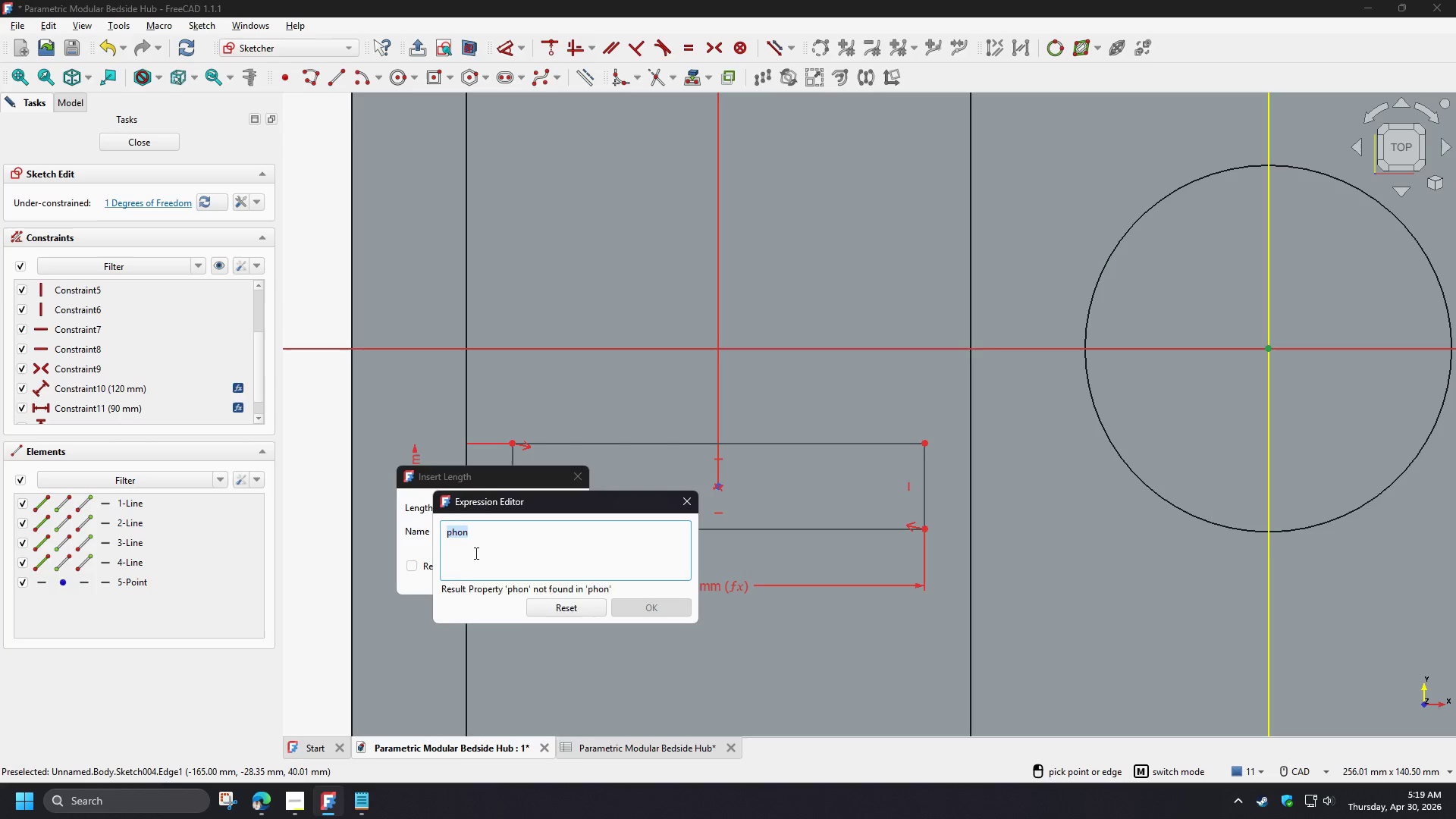 
type(spr)
 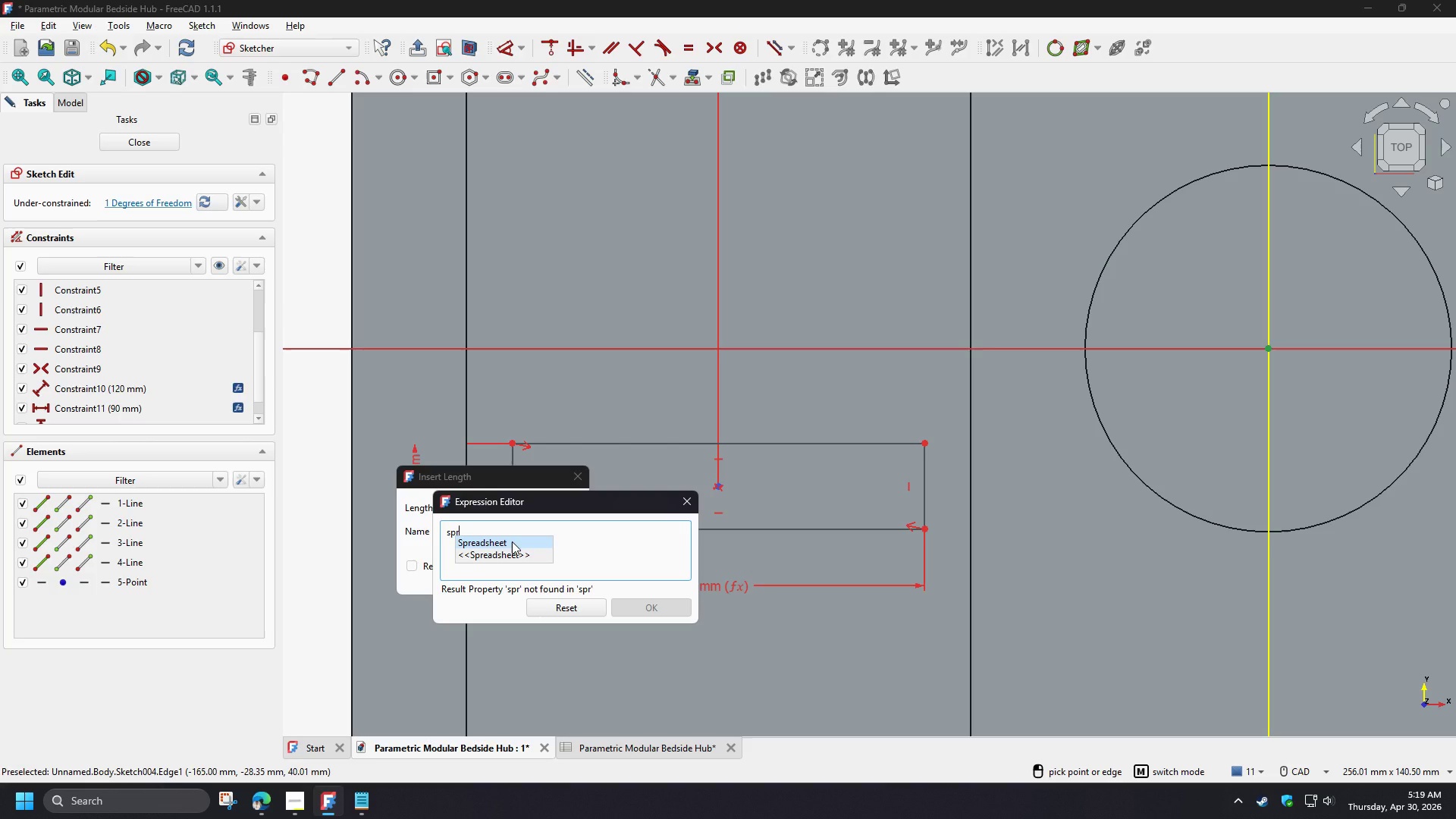 
wait(9.0)
 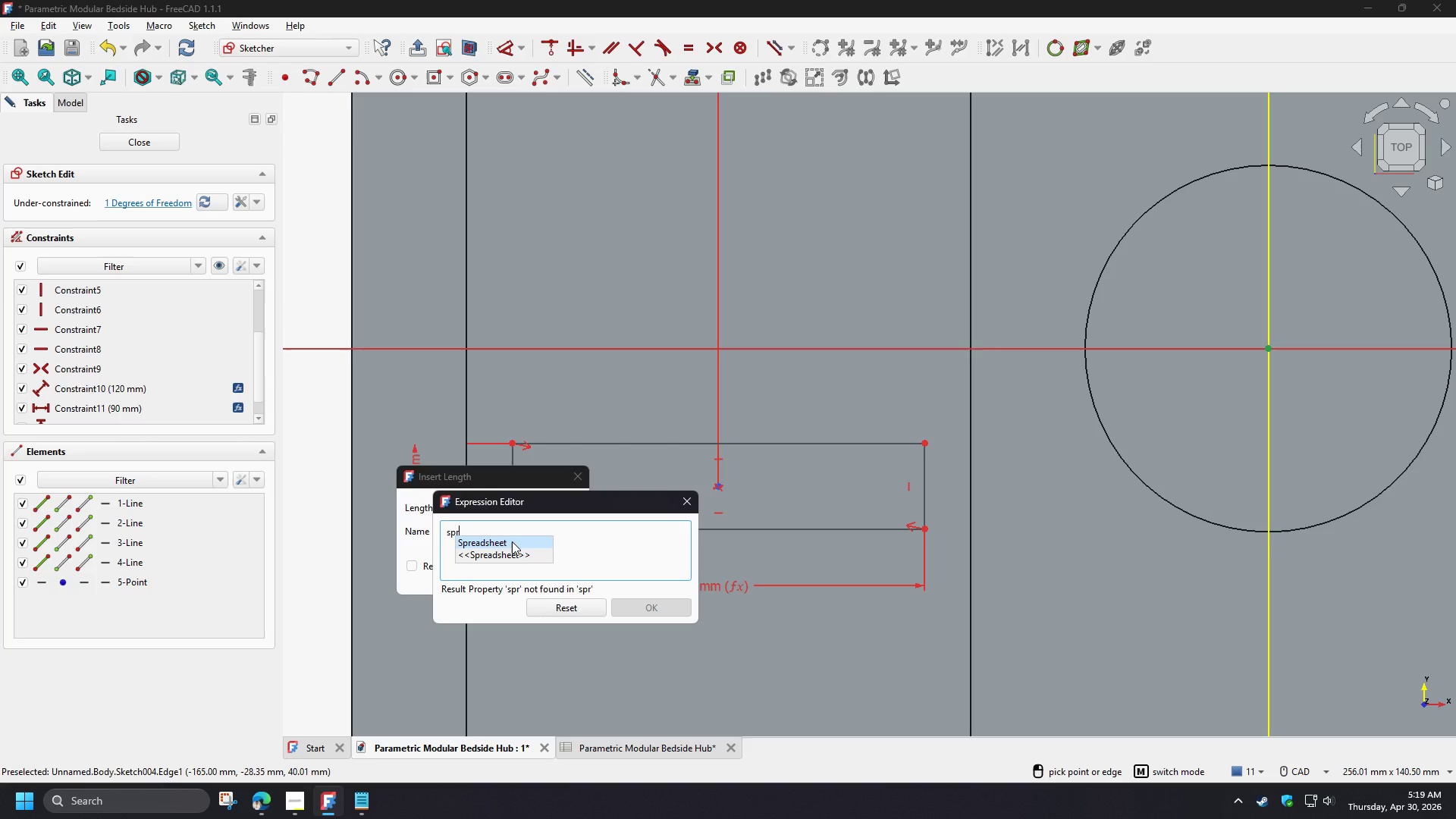 
left_click([512, 541])
 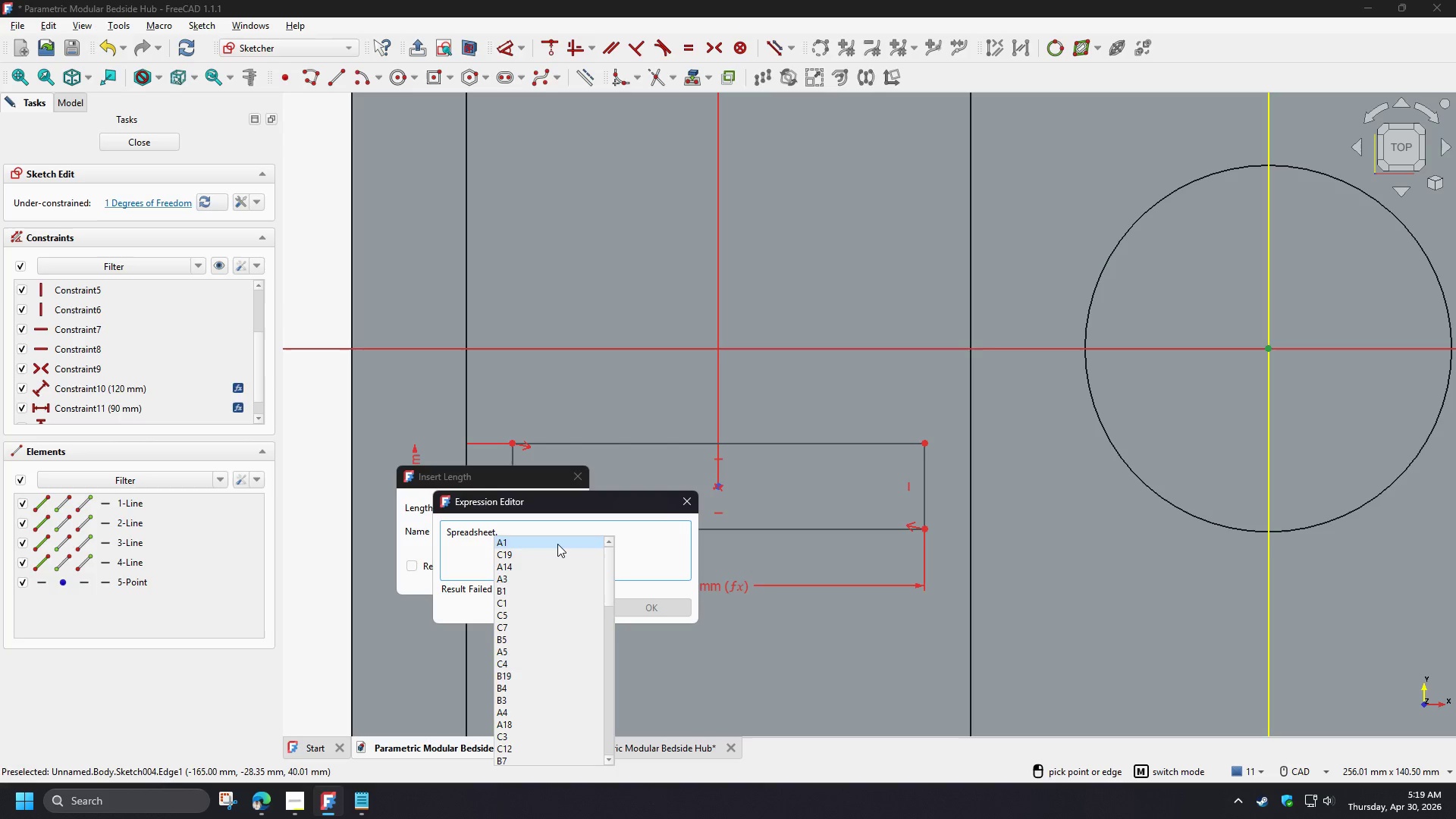 
type(phone)
 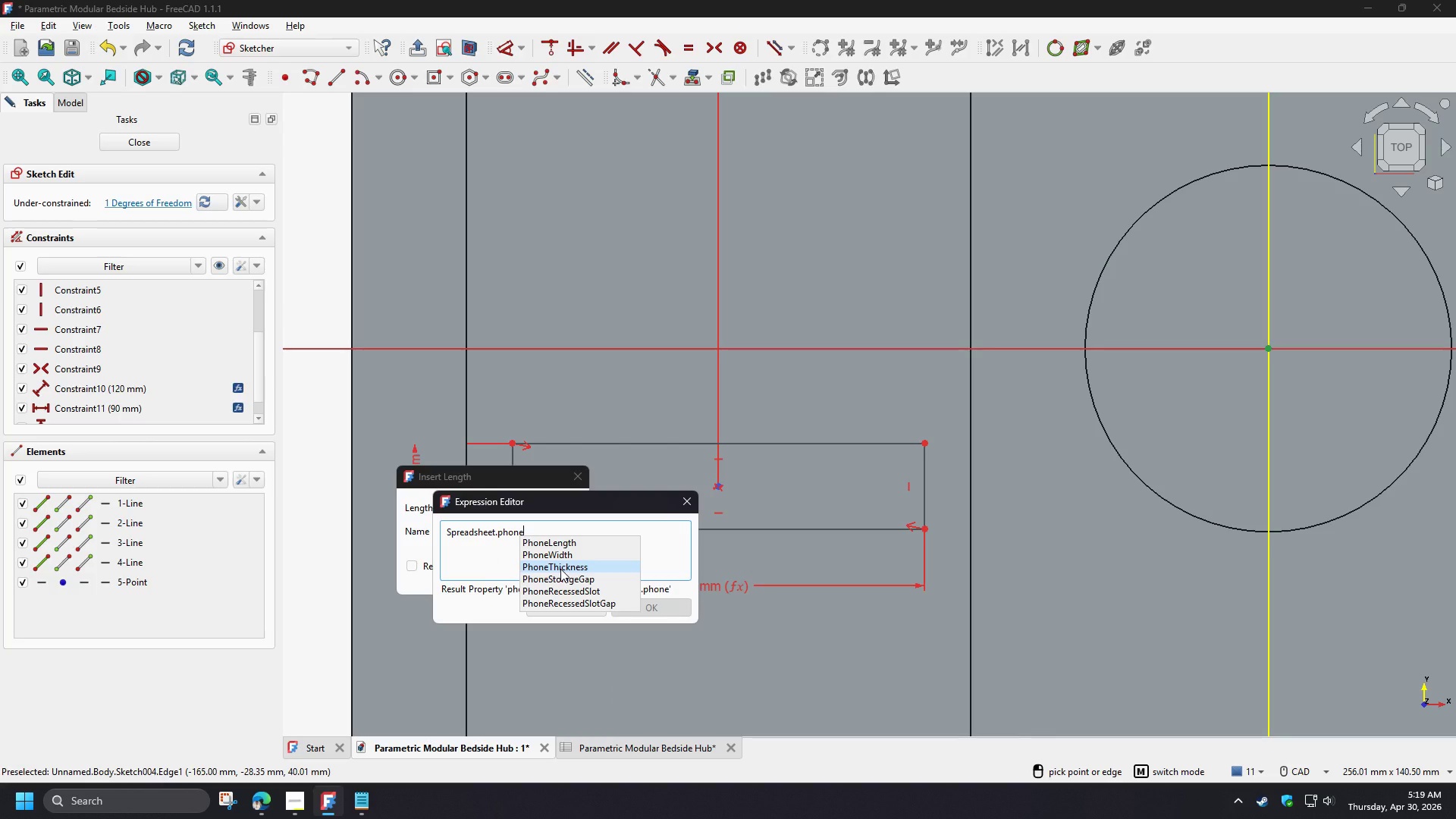 
left_click([560, 569])
 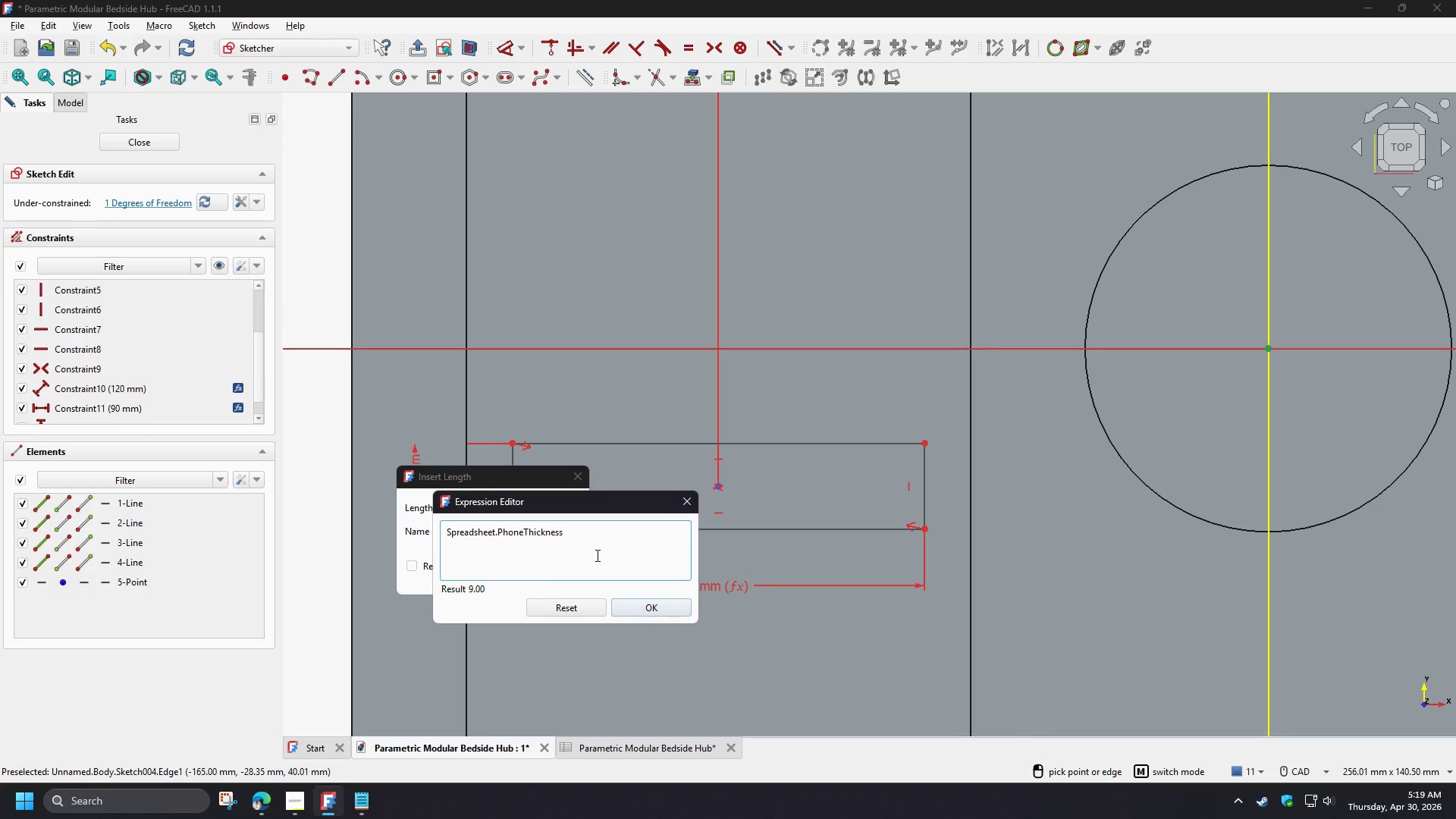 
type(+phon)
key(Backspace)
key(Backspace)
key(Backspace)
key(Backspace)
type(spr)
 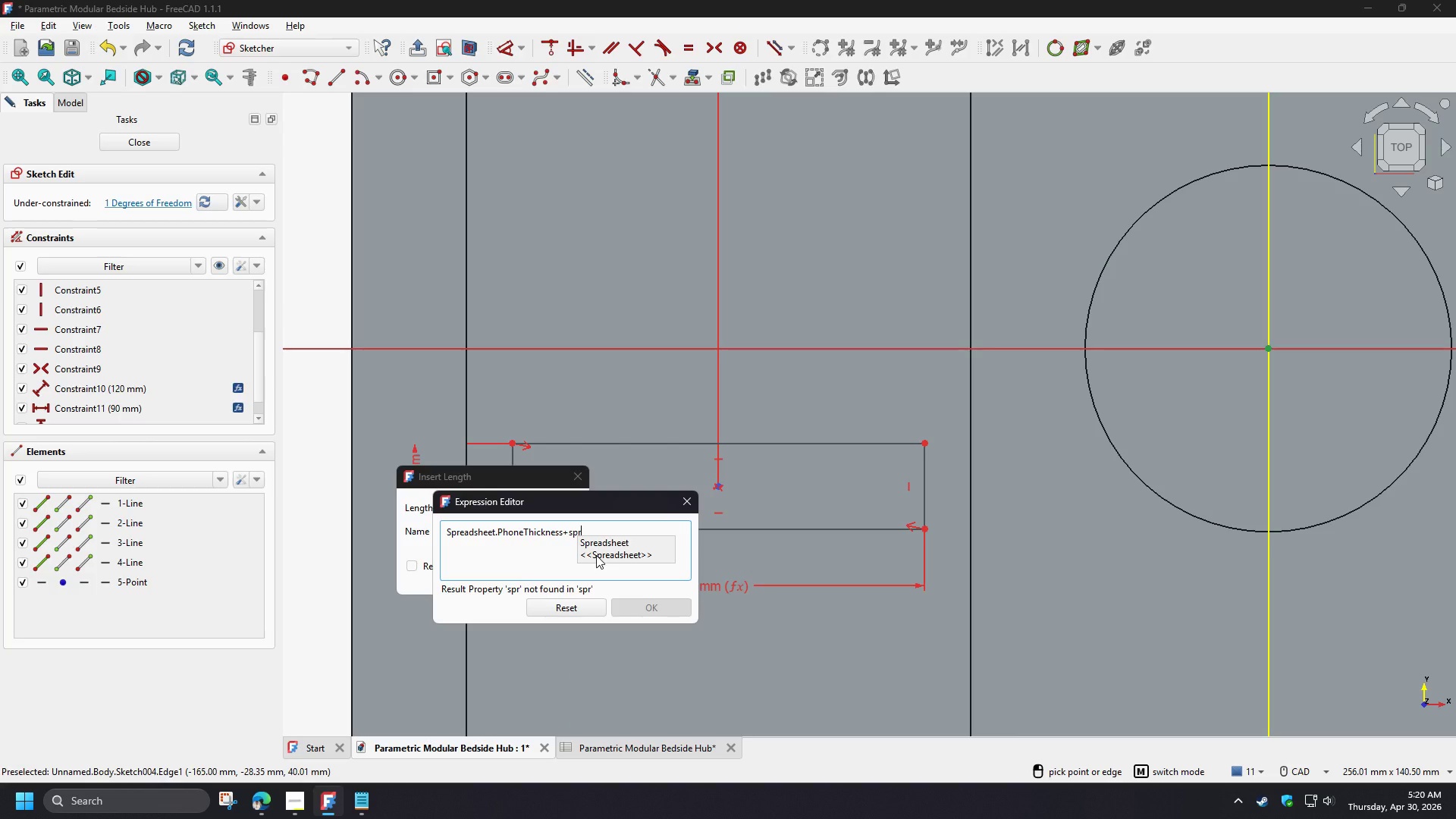 
key(ArrowDown)
 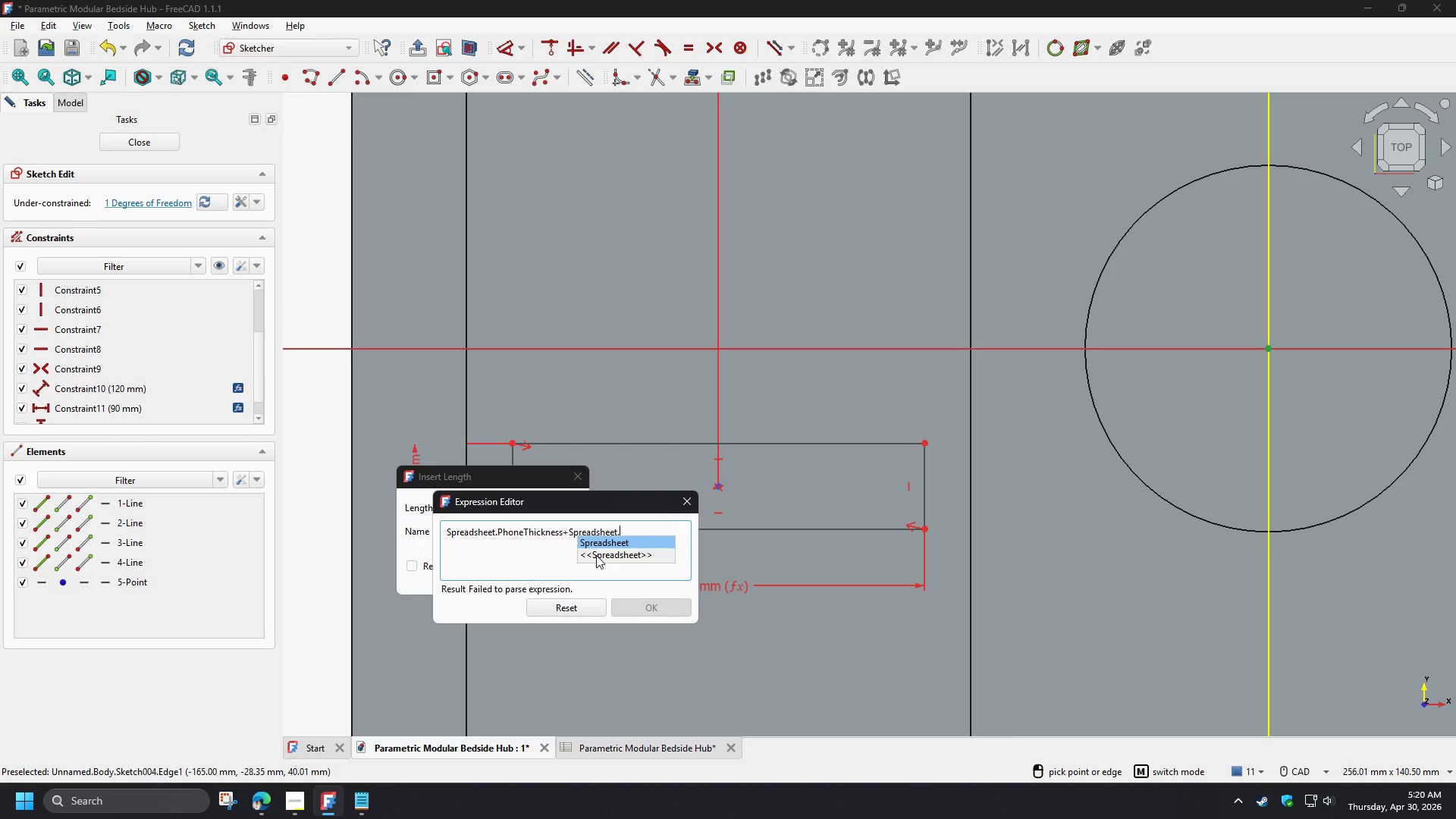 
type(ph)
 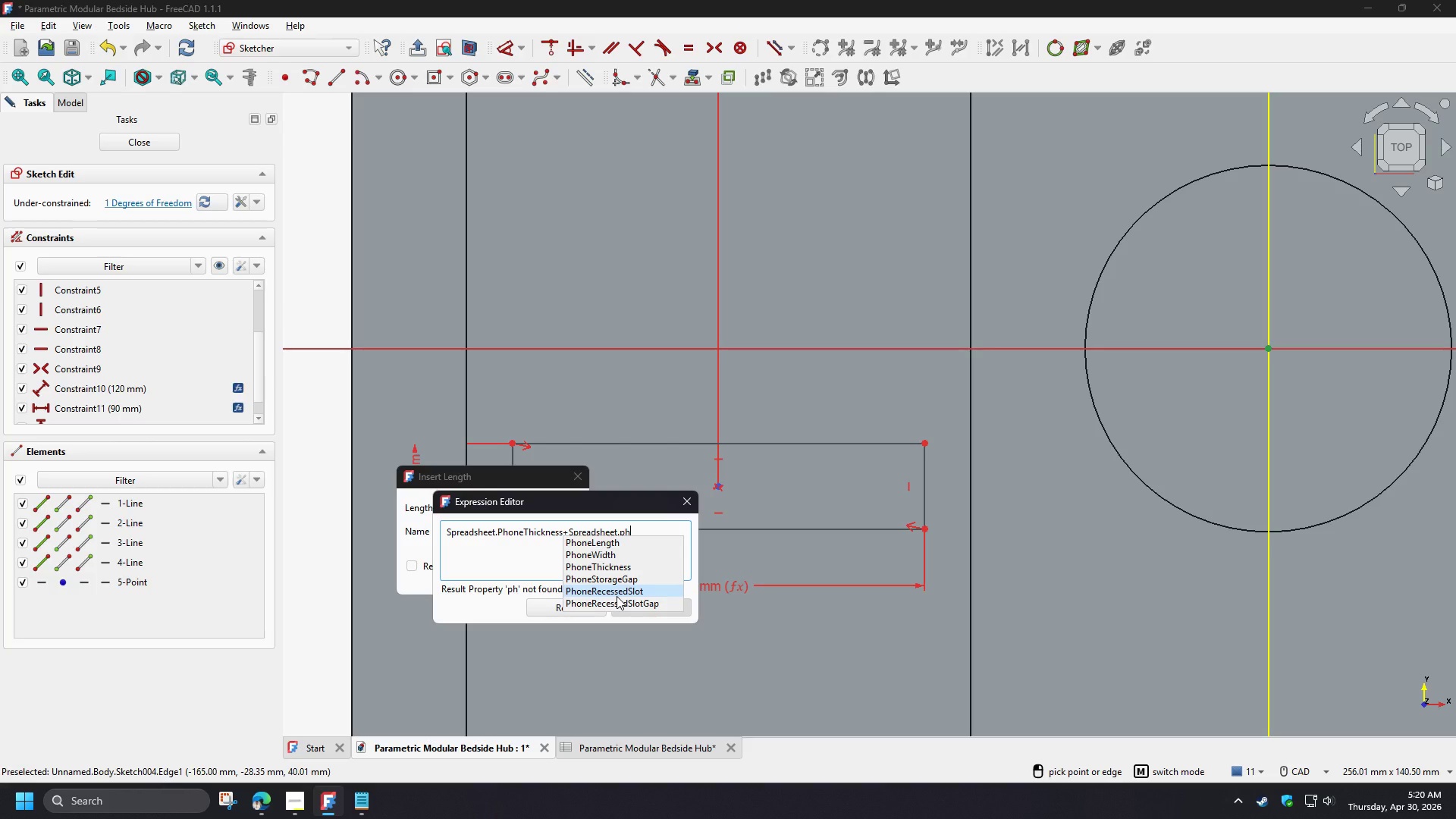 
left_click([618, 601])
 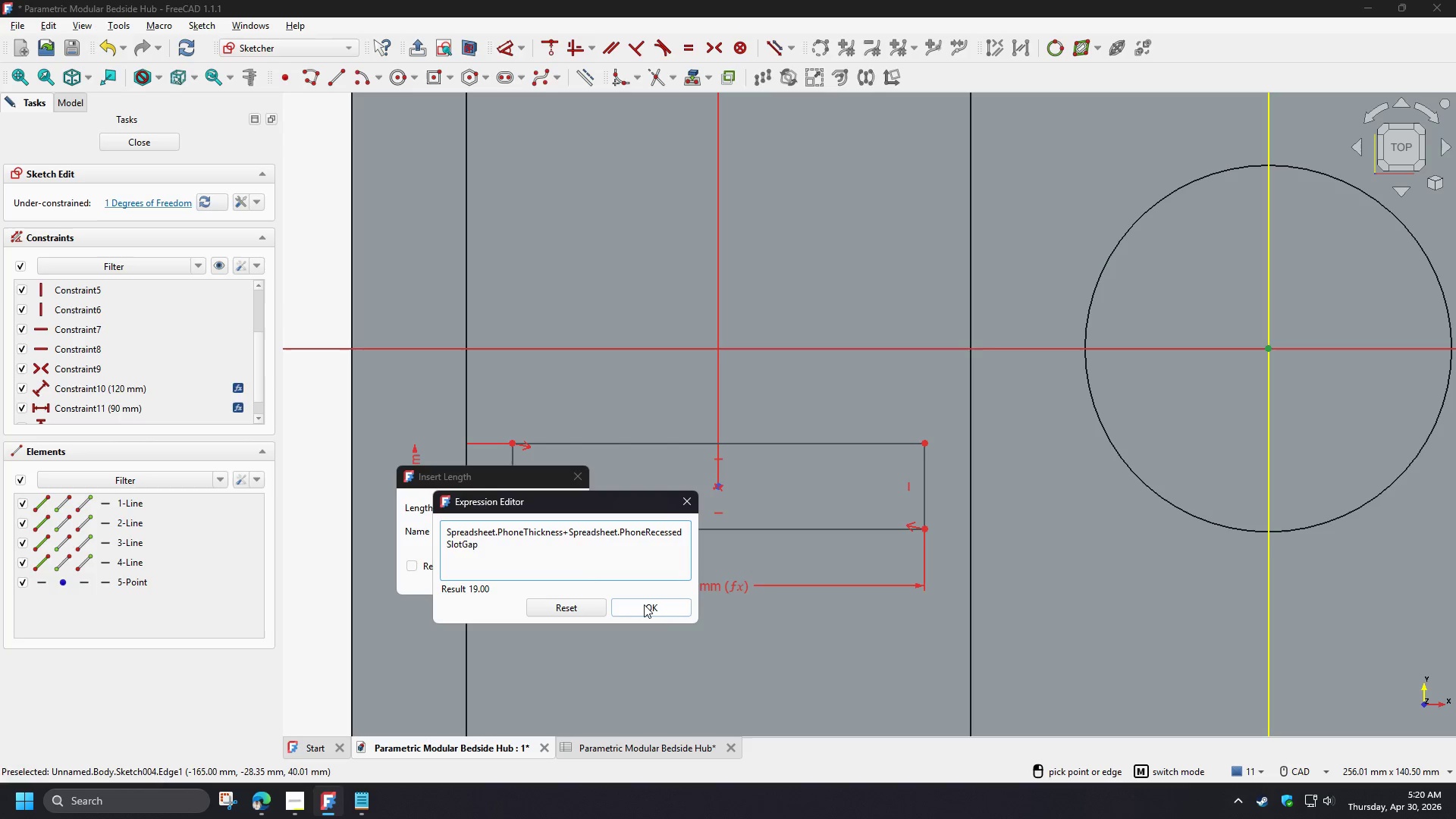 
left_click([645, 604])
 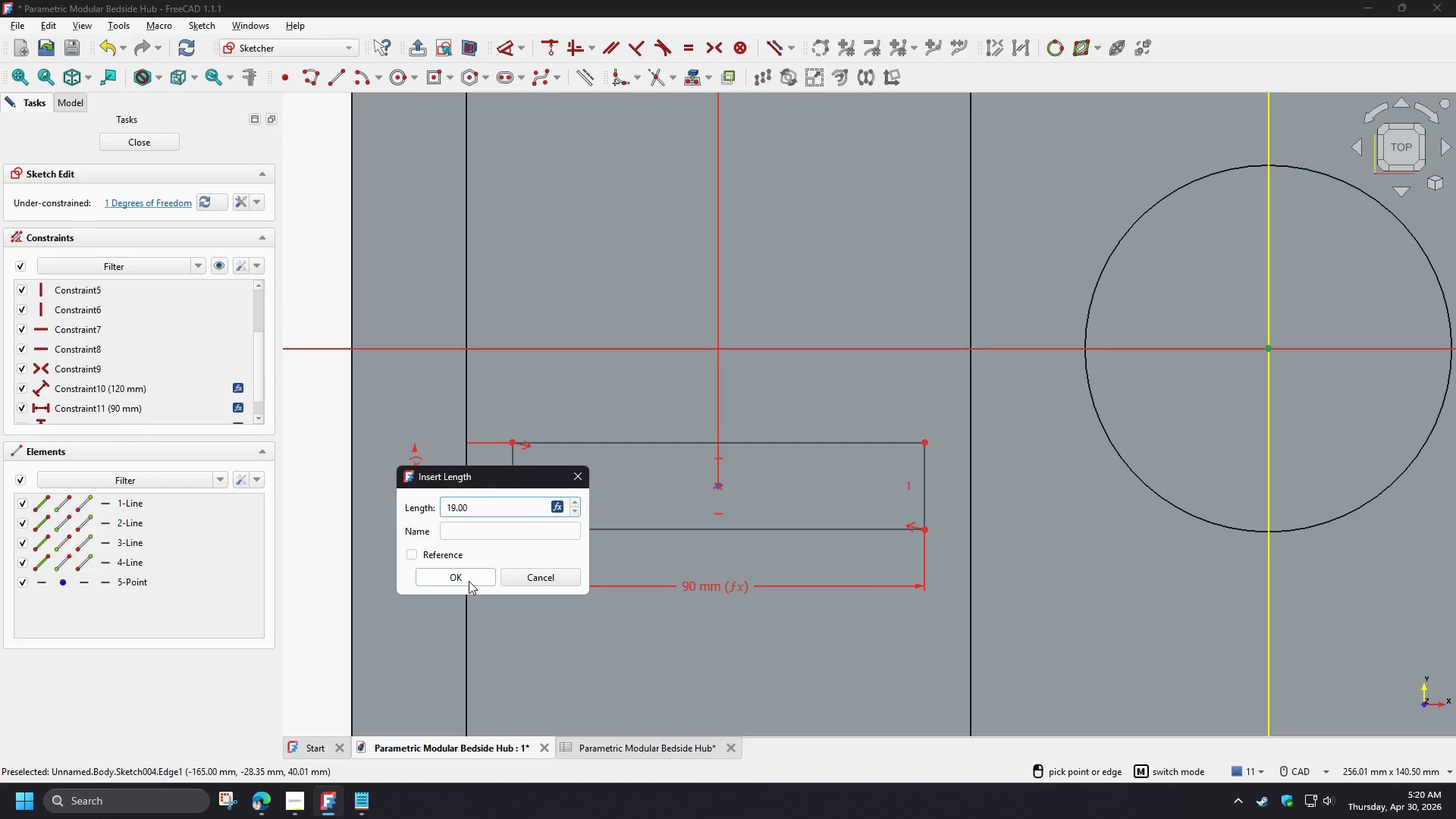 
left_click([469, 581])
 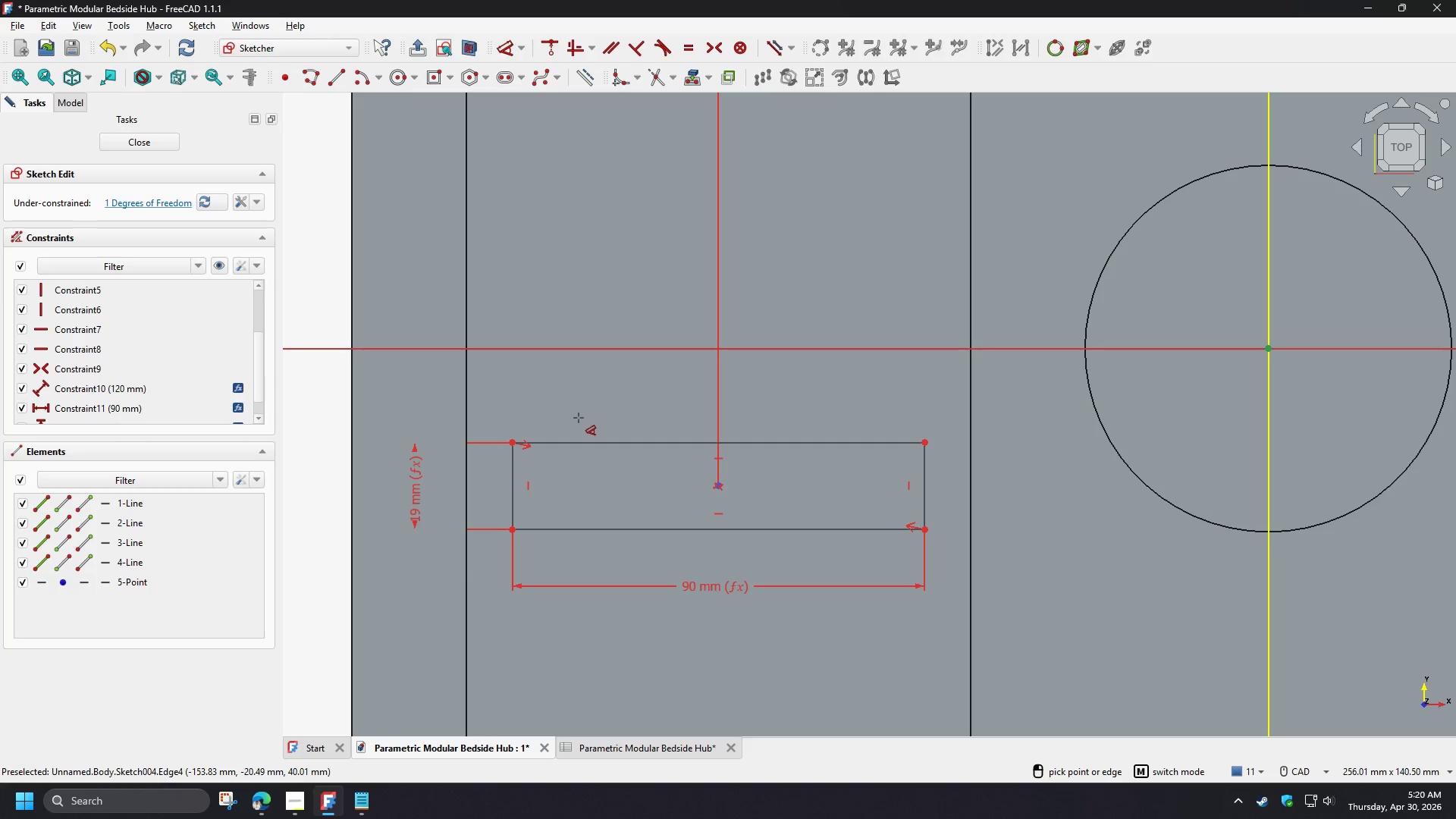 
scroll: coordinate [586, 414], scroll_direction: down, amount: 3.0
 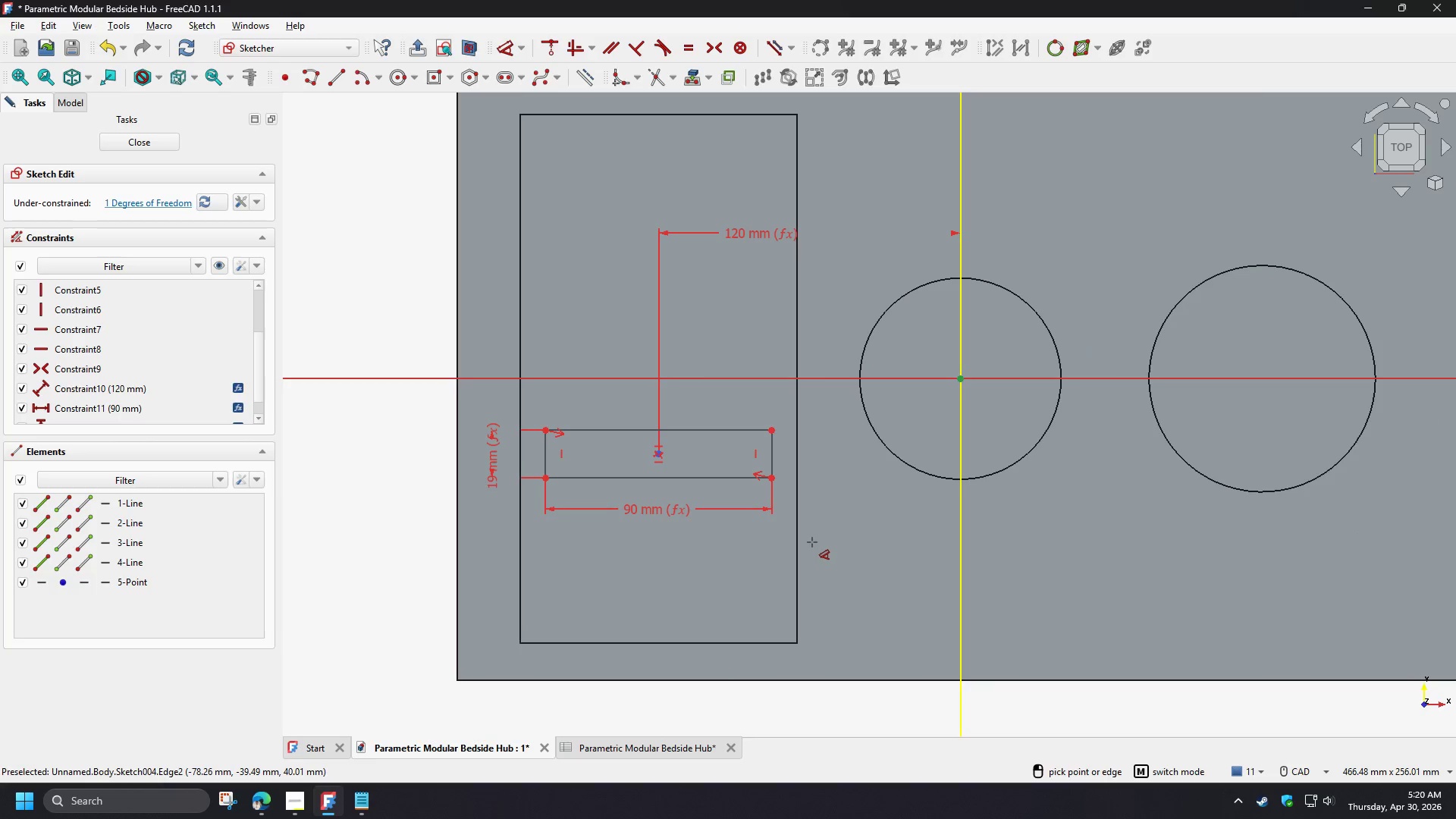 
right_click([808, 544])
 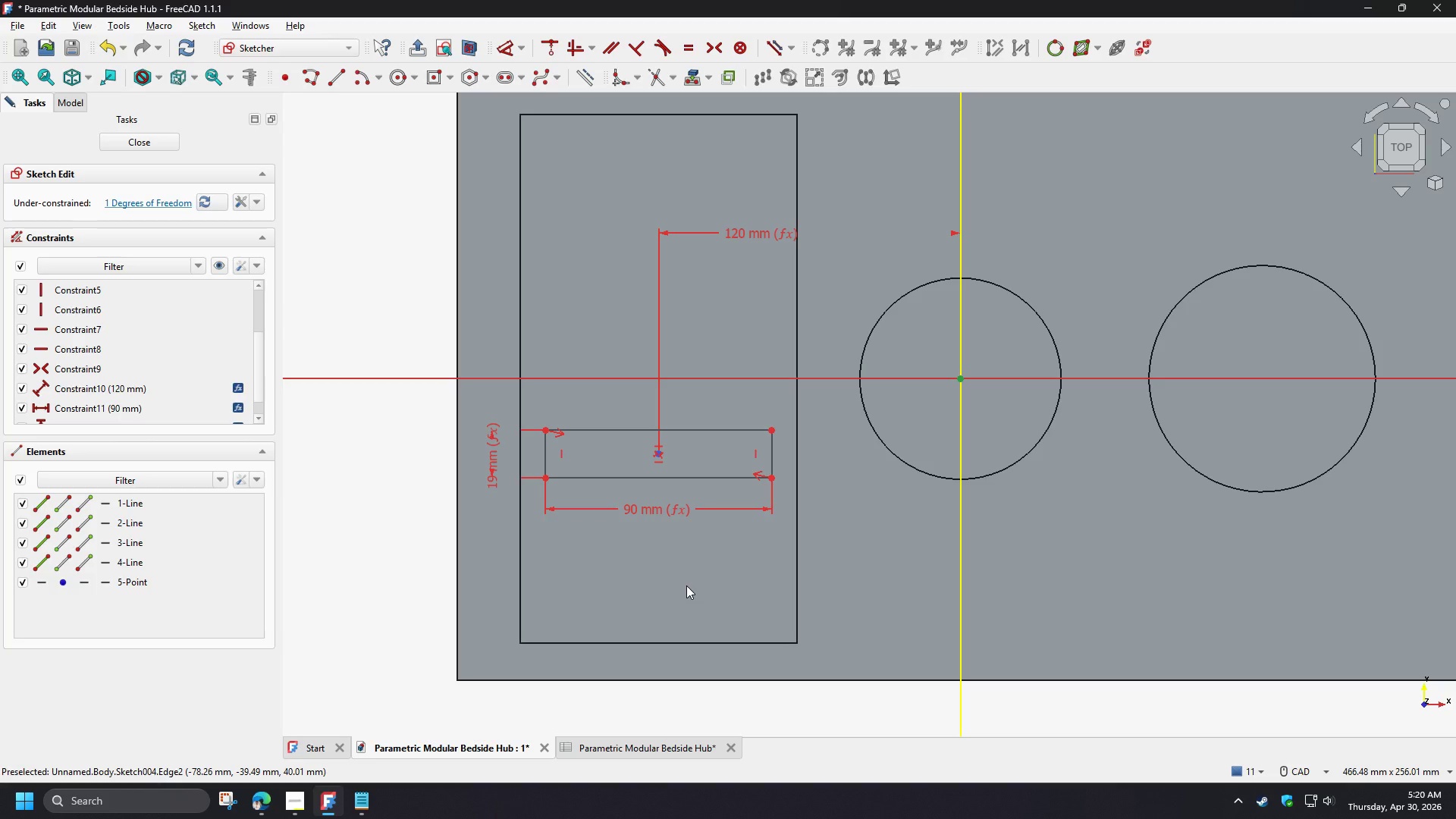 
wait(7.09)
 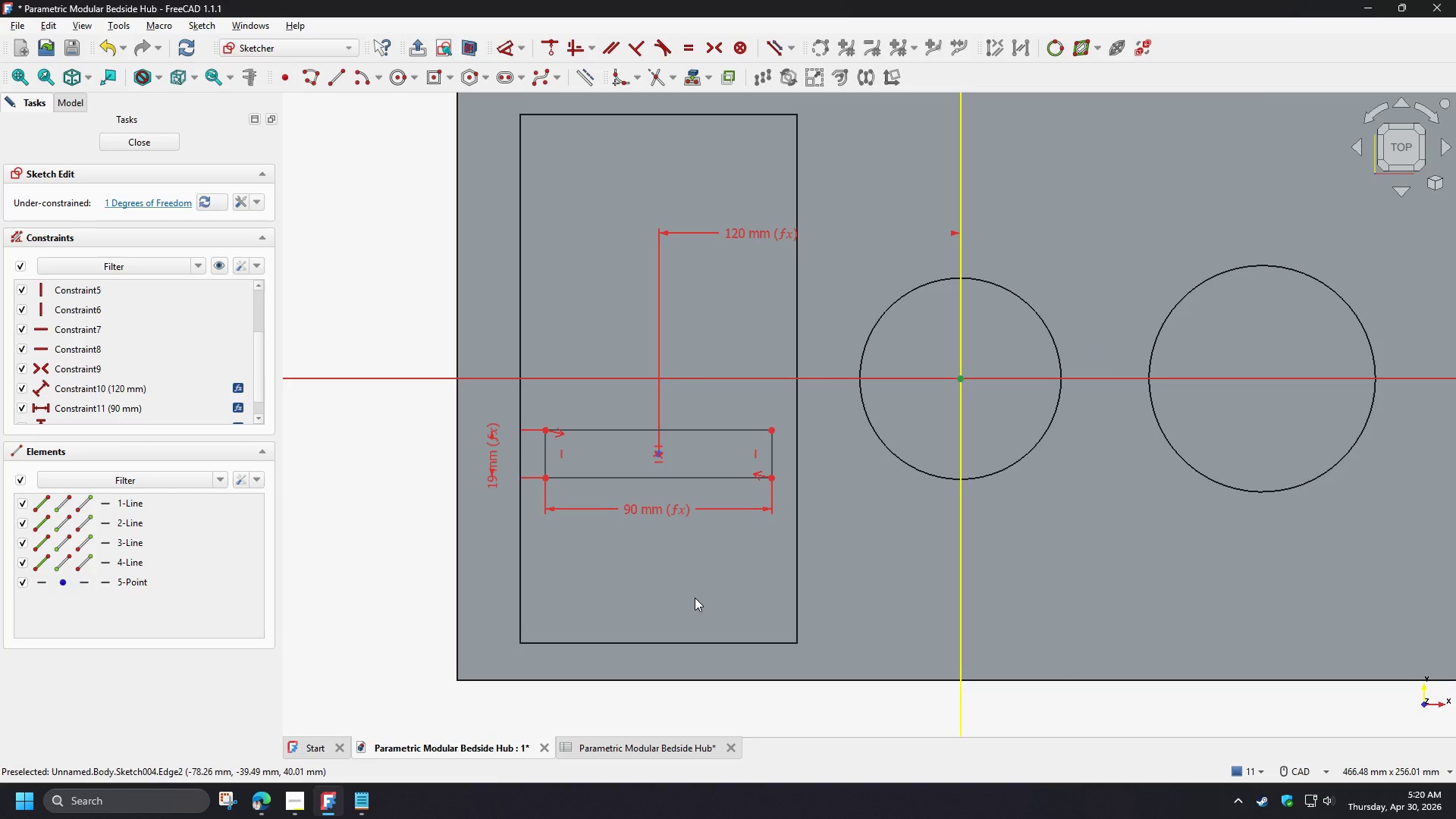 
left_click_drag(start_coordinate=[770, 234], to_coordinate=[757, 253])
 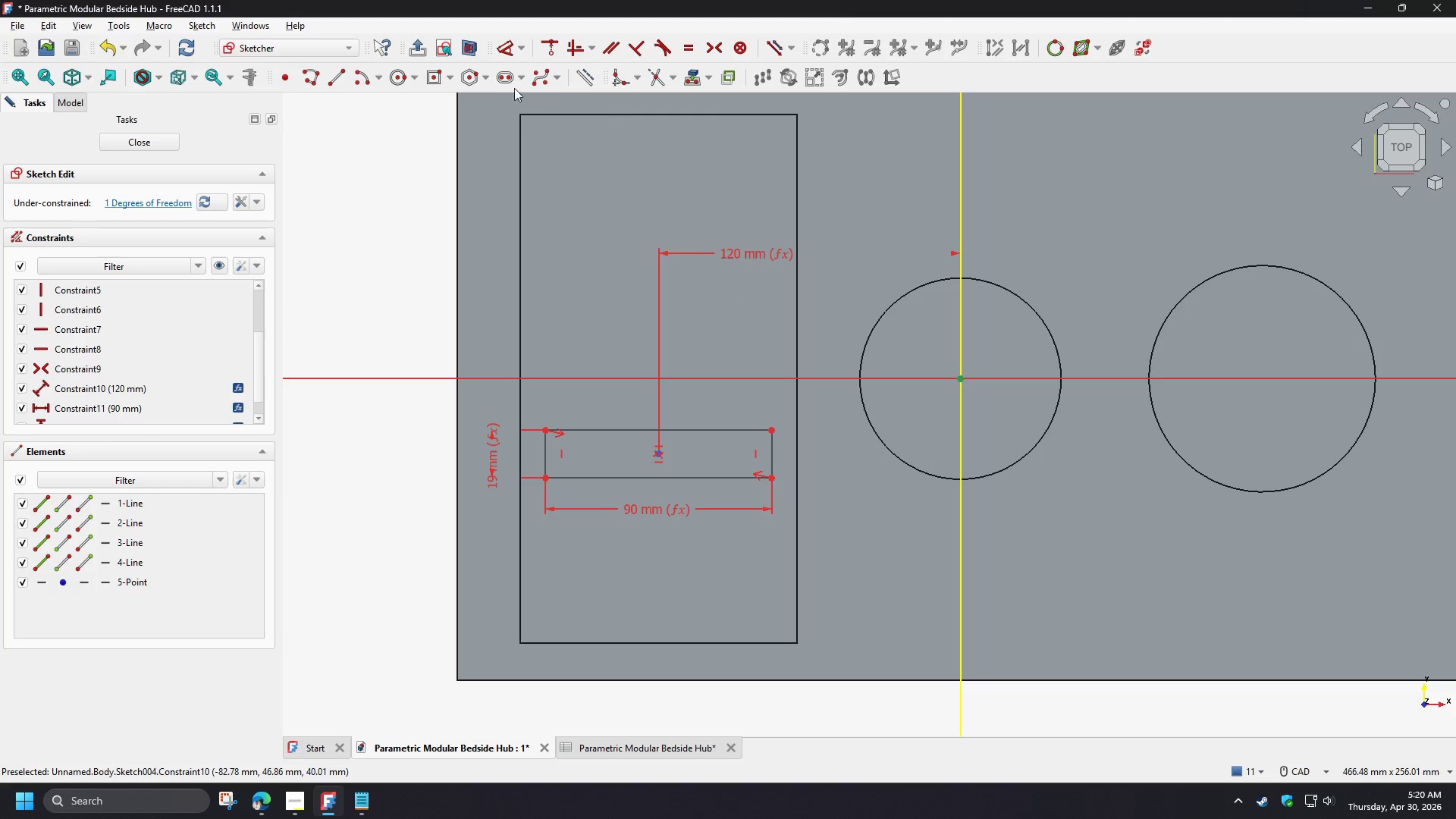 
left_click([472, 46])
 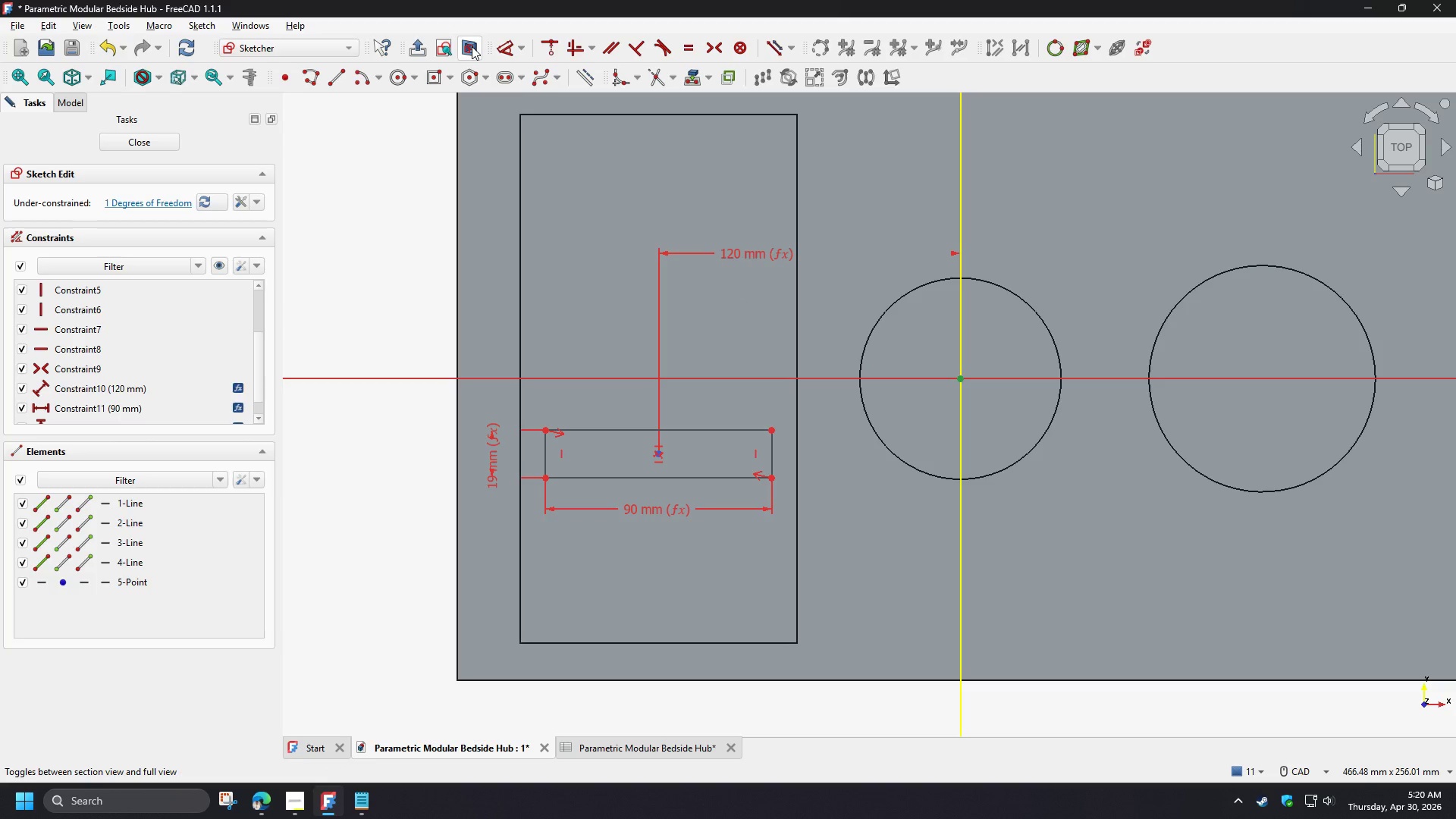 
left_click([472, 46])
 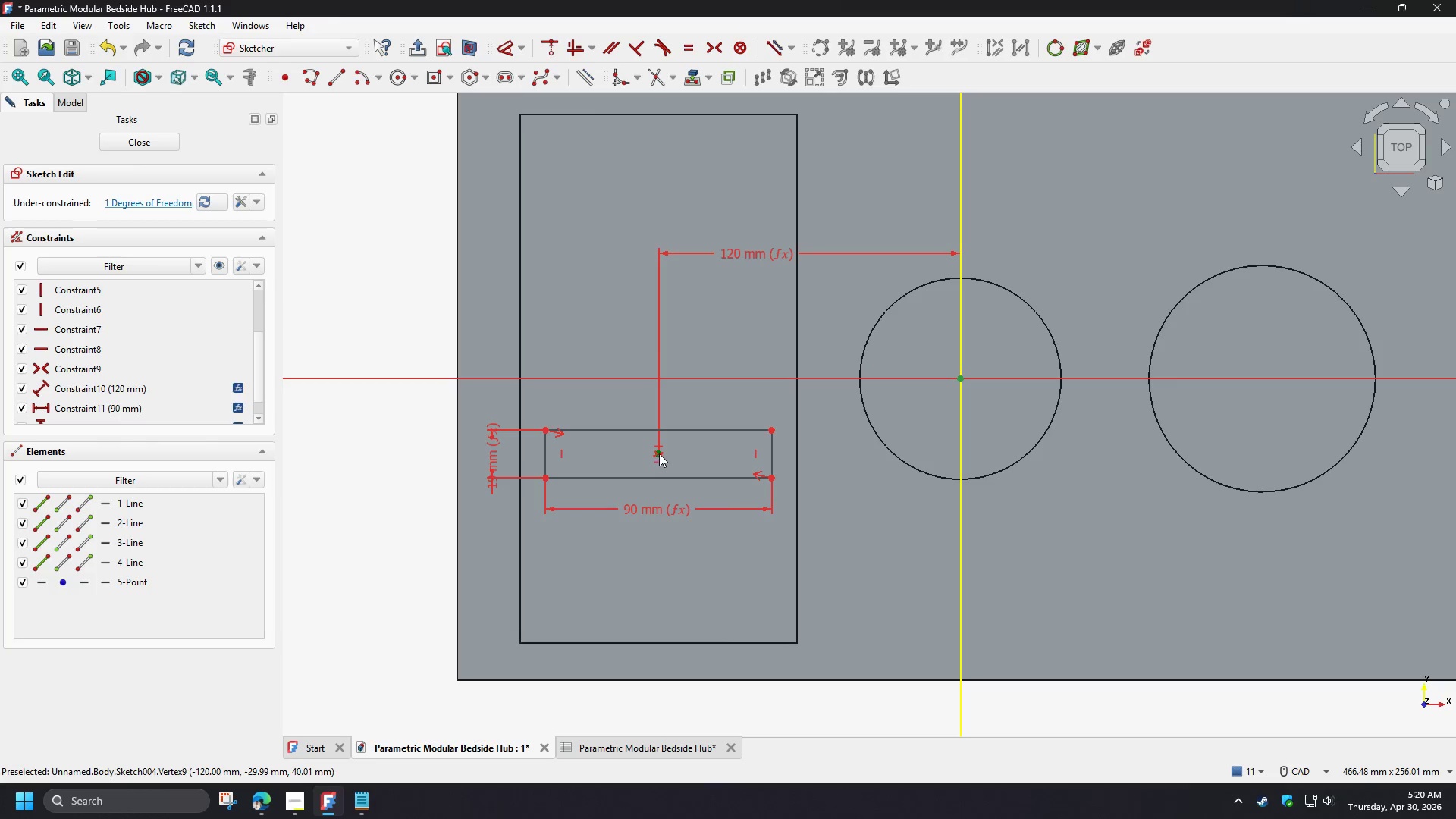 
left_click([659, 453])
 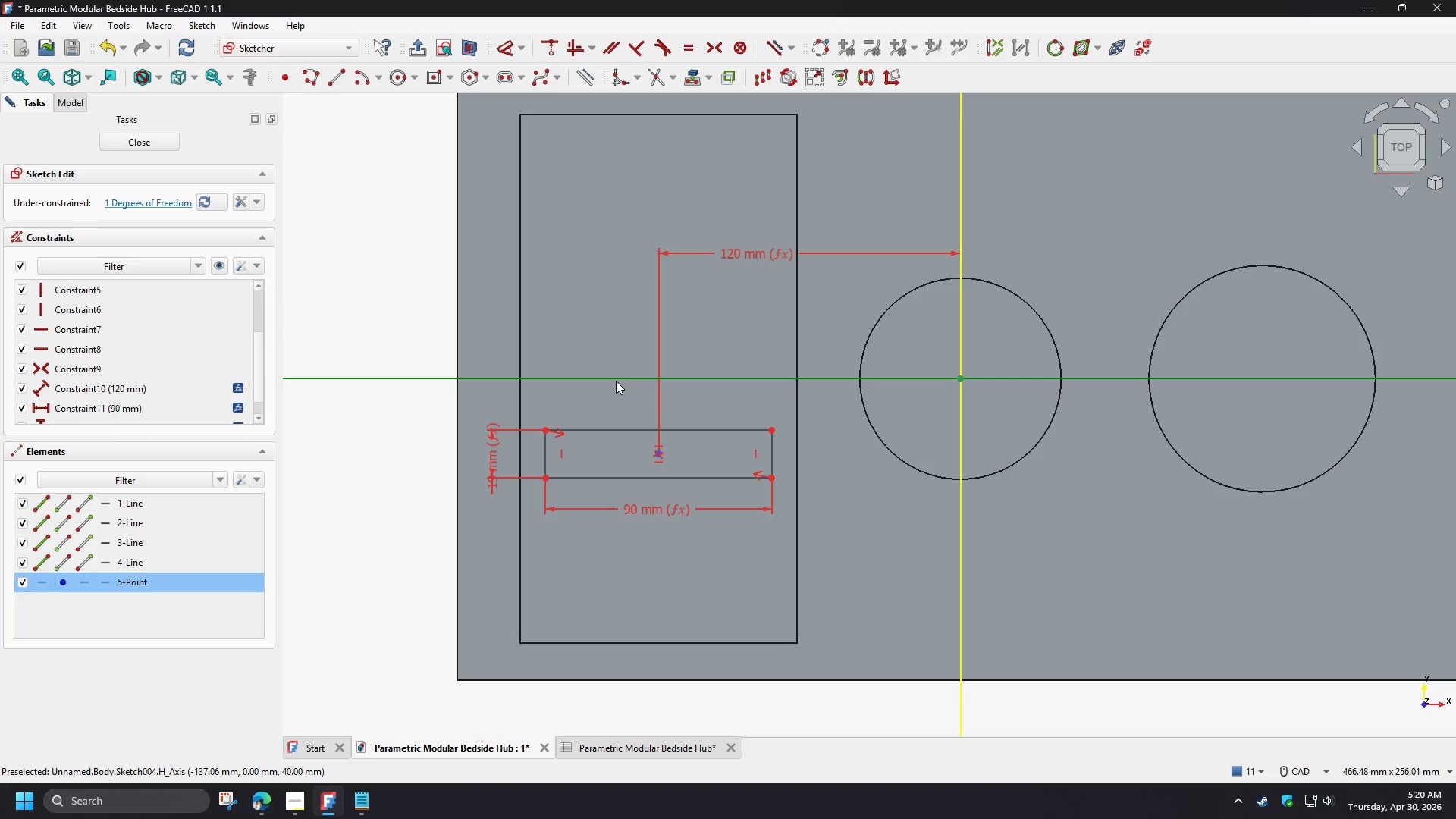 
left_click([615, 381])
 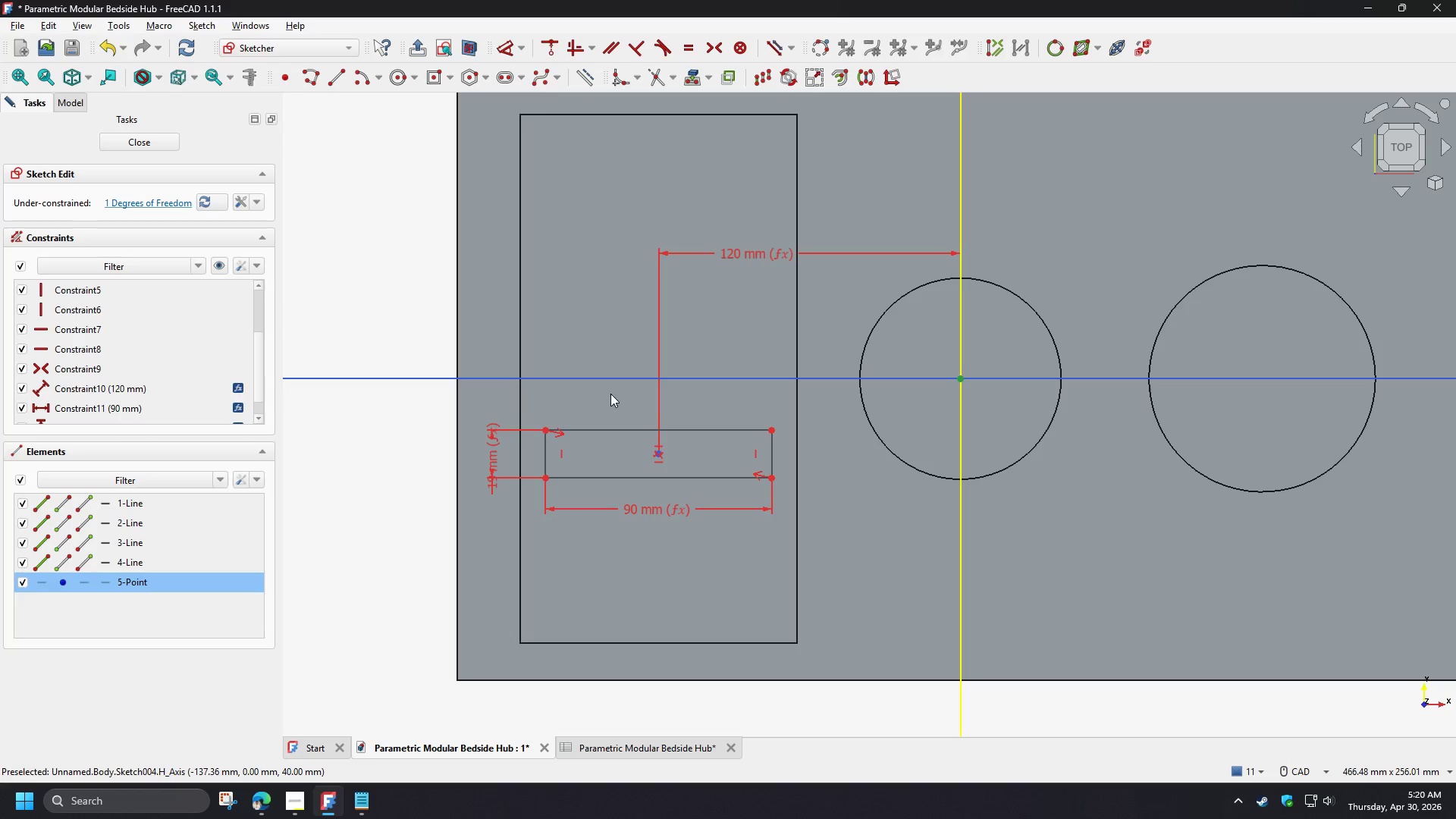 
key(D)
 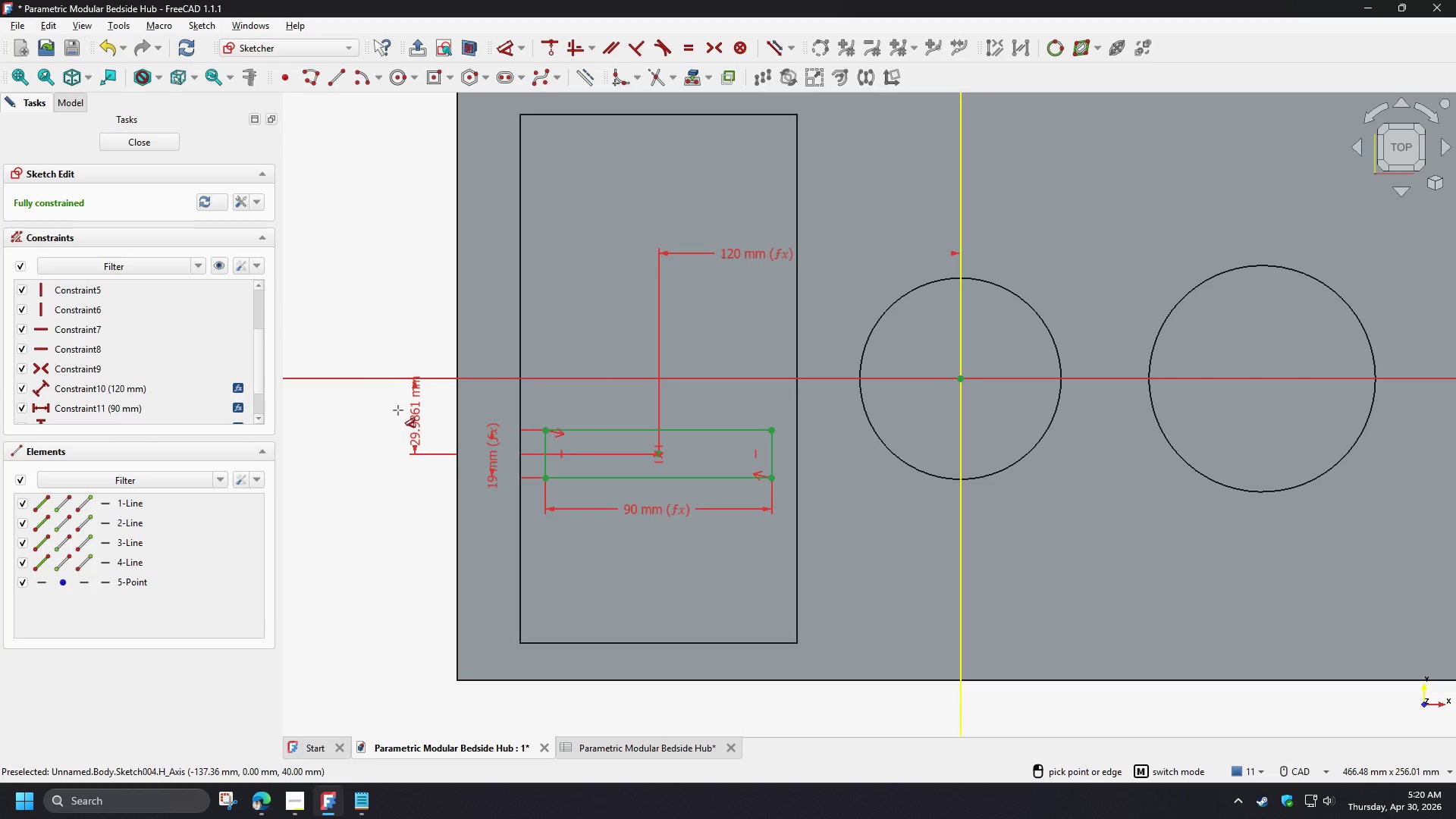 
wait(5.17)
 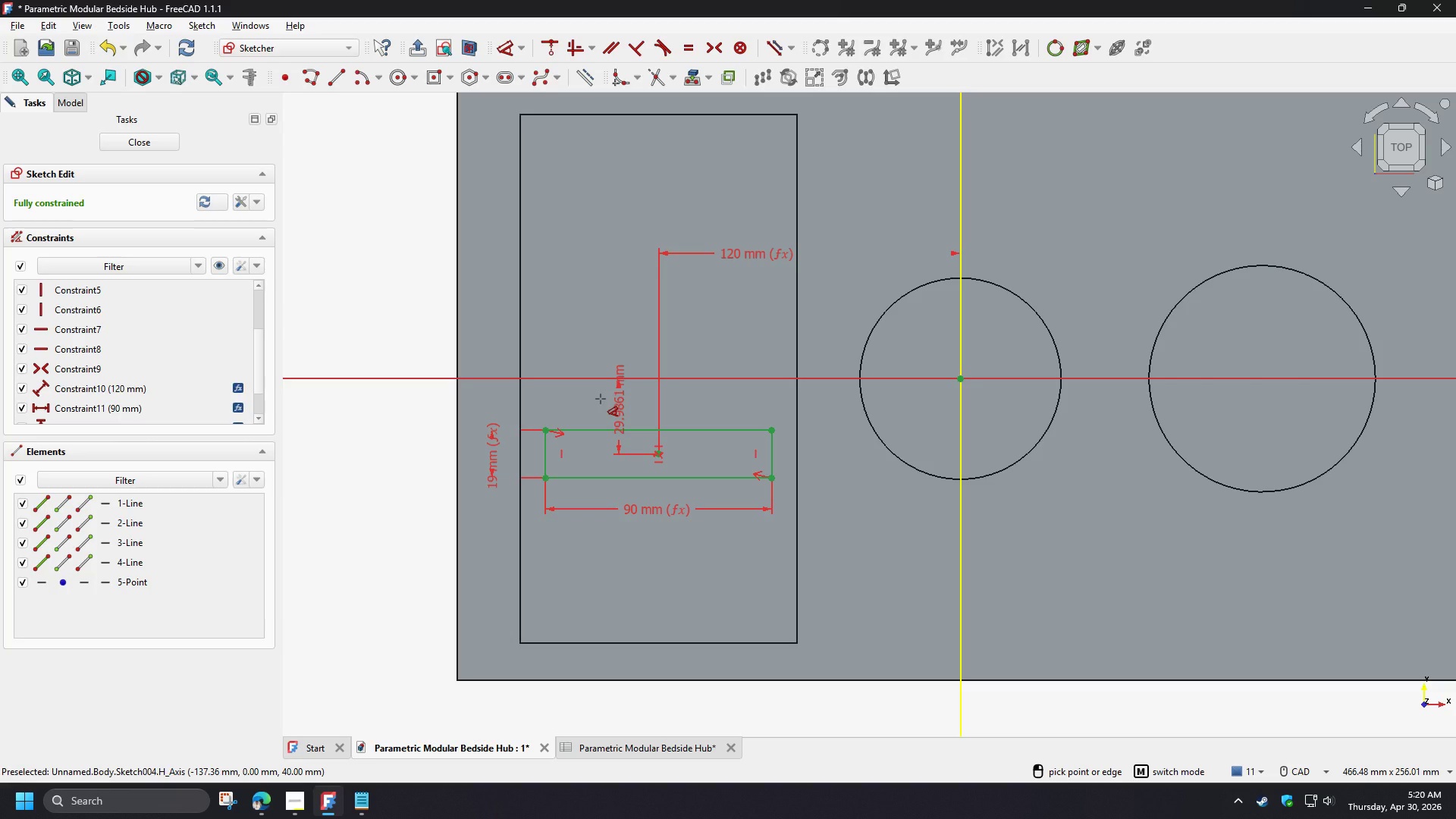 
left_click([613, 402])
 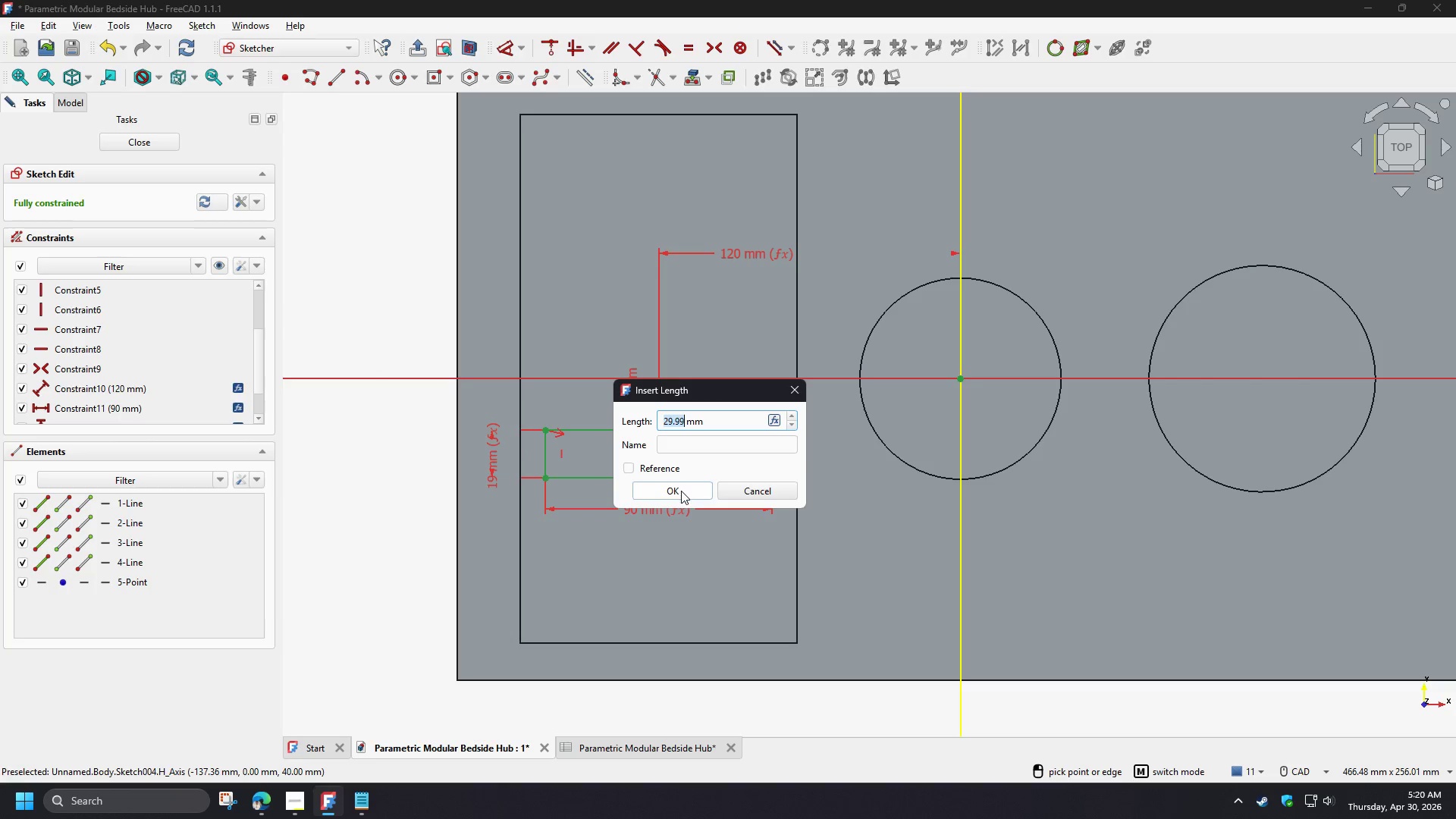 
left_click([681, 491])
 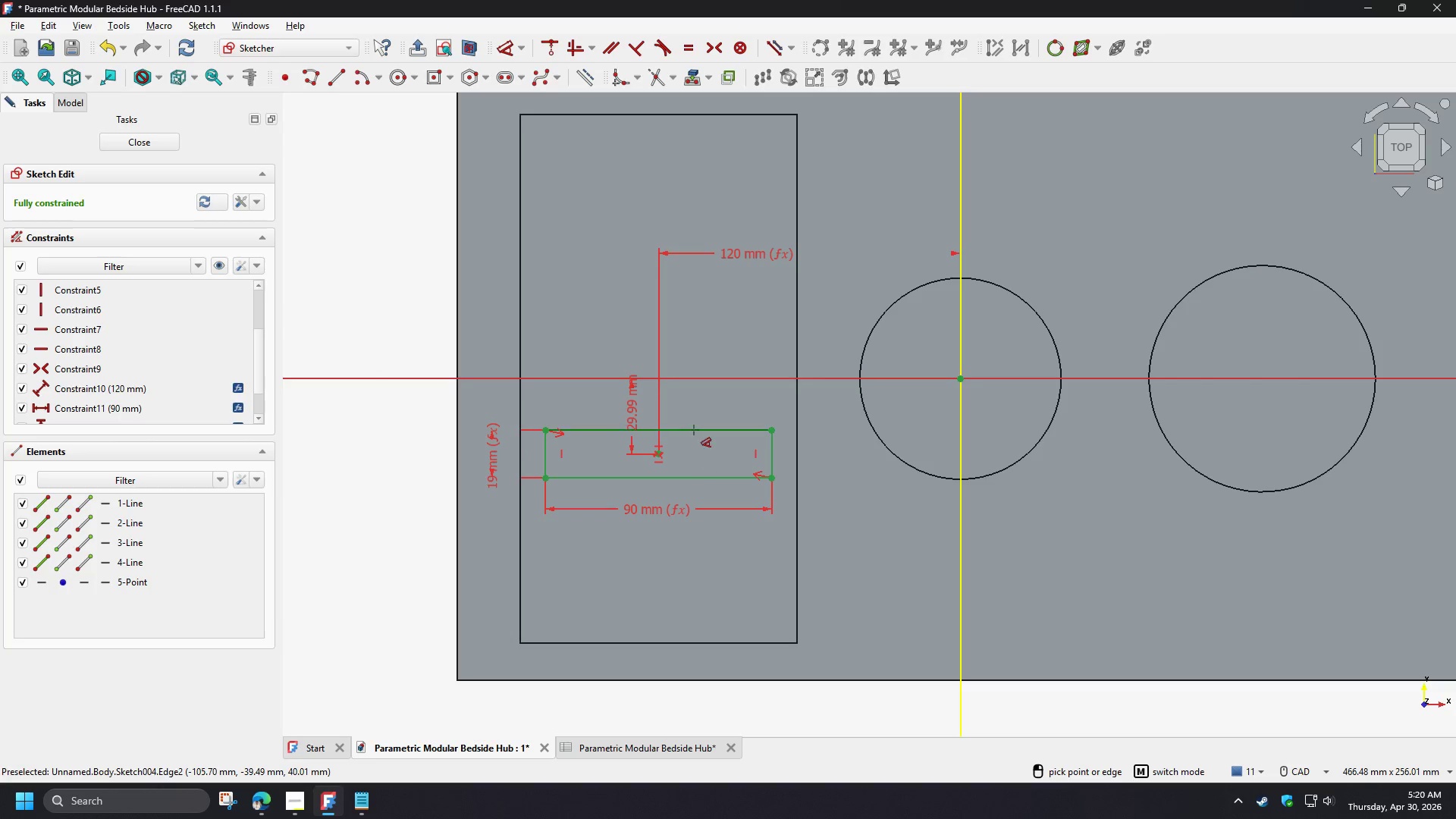 
right_click([689, 403])
 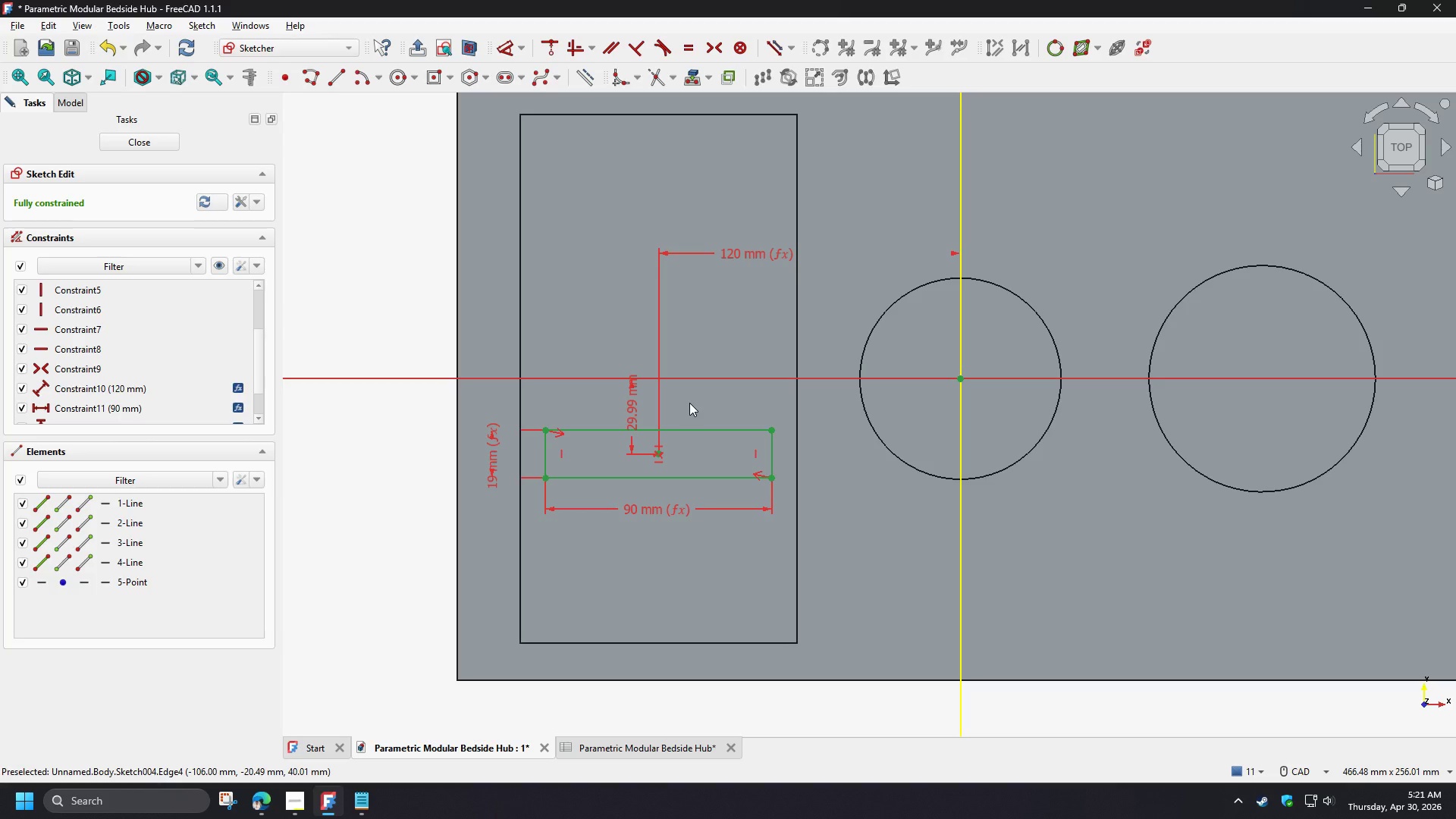 
wait(27.24)
 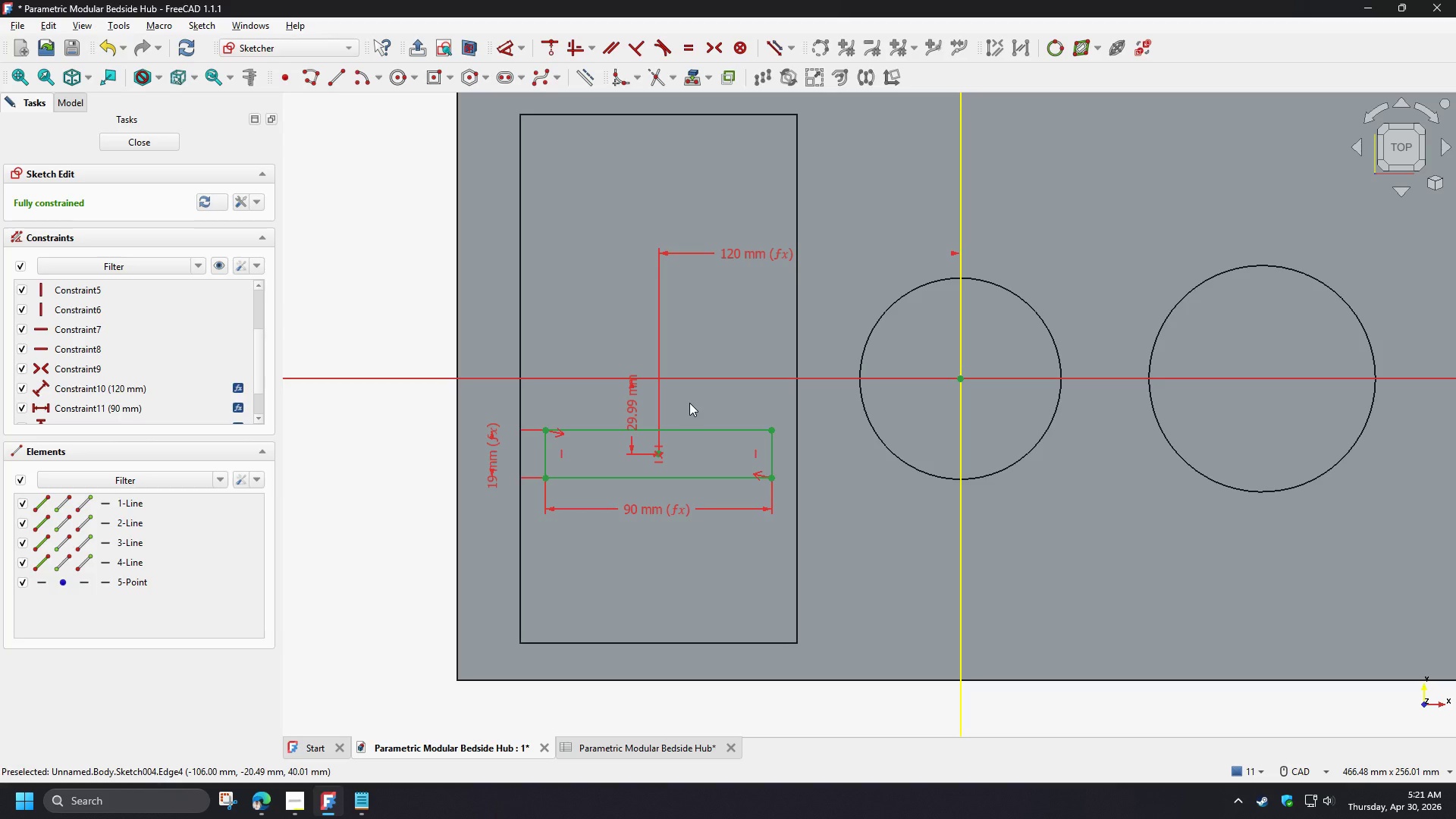 
left_click([633, 416])
 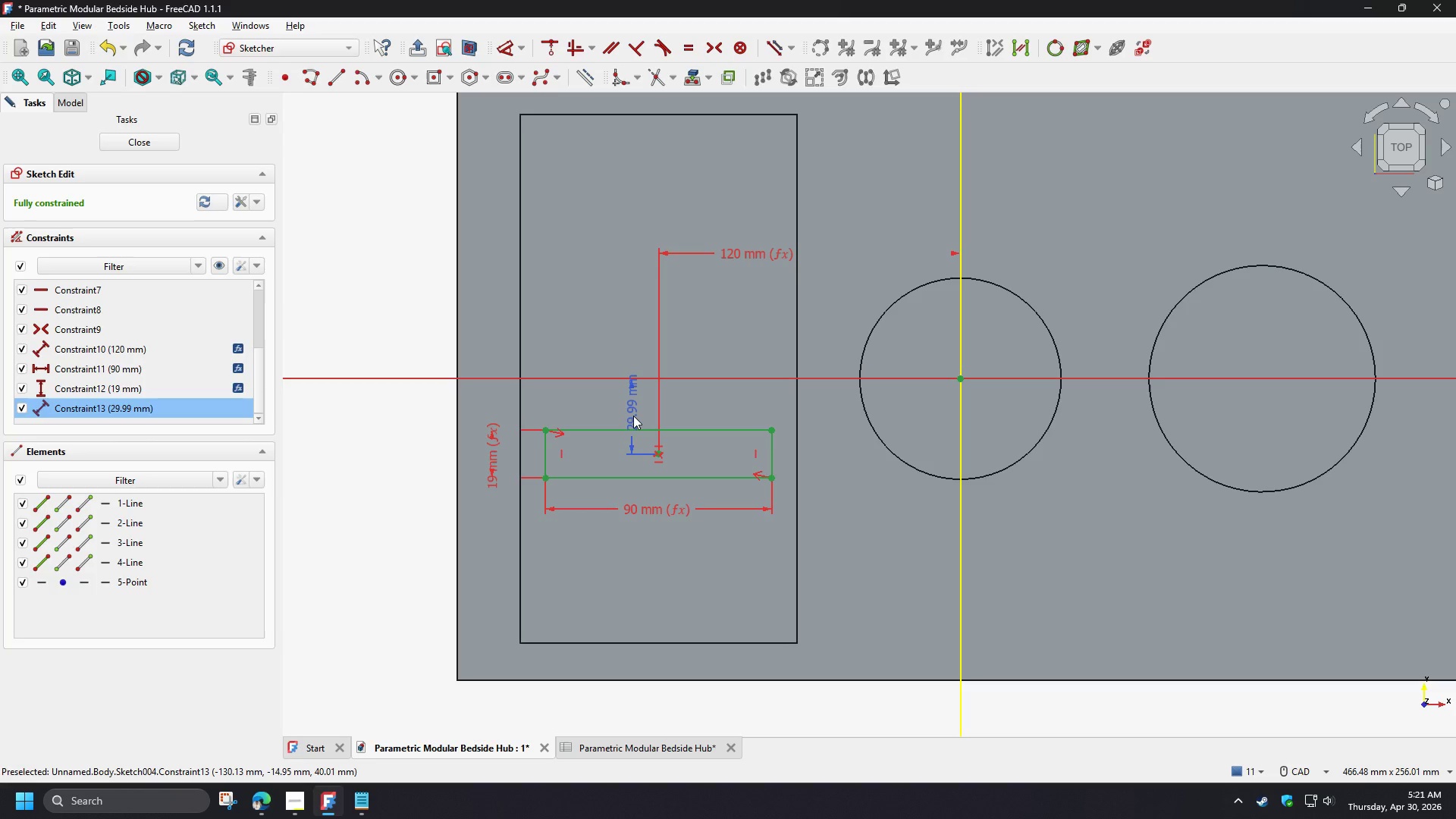 
key(Delete)
 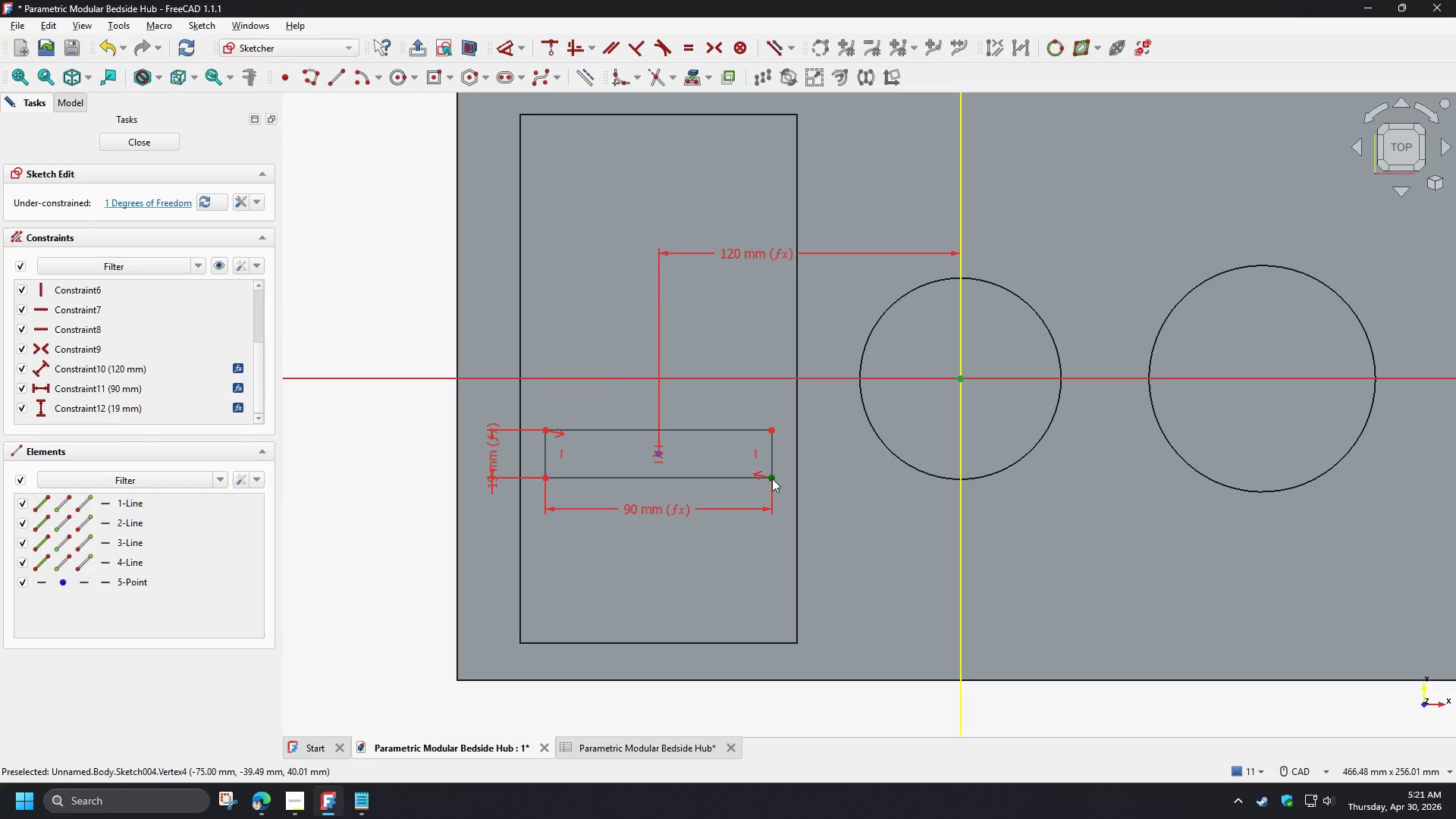 
left_click([772, 479])
 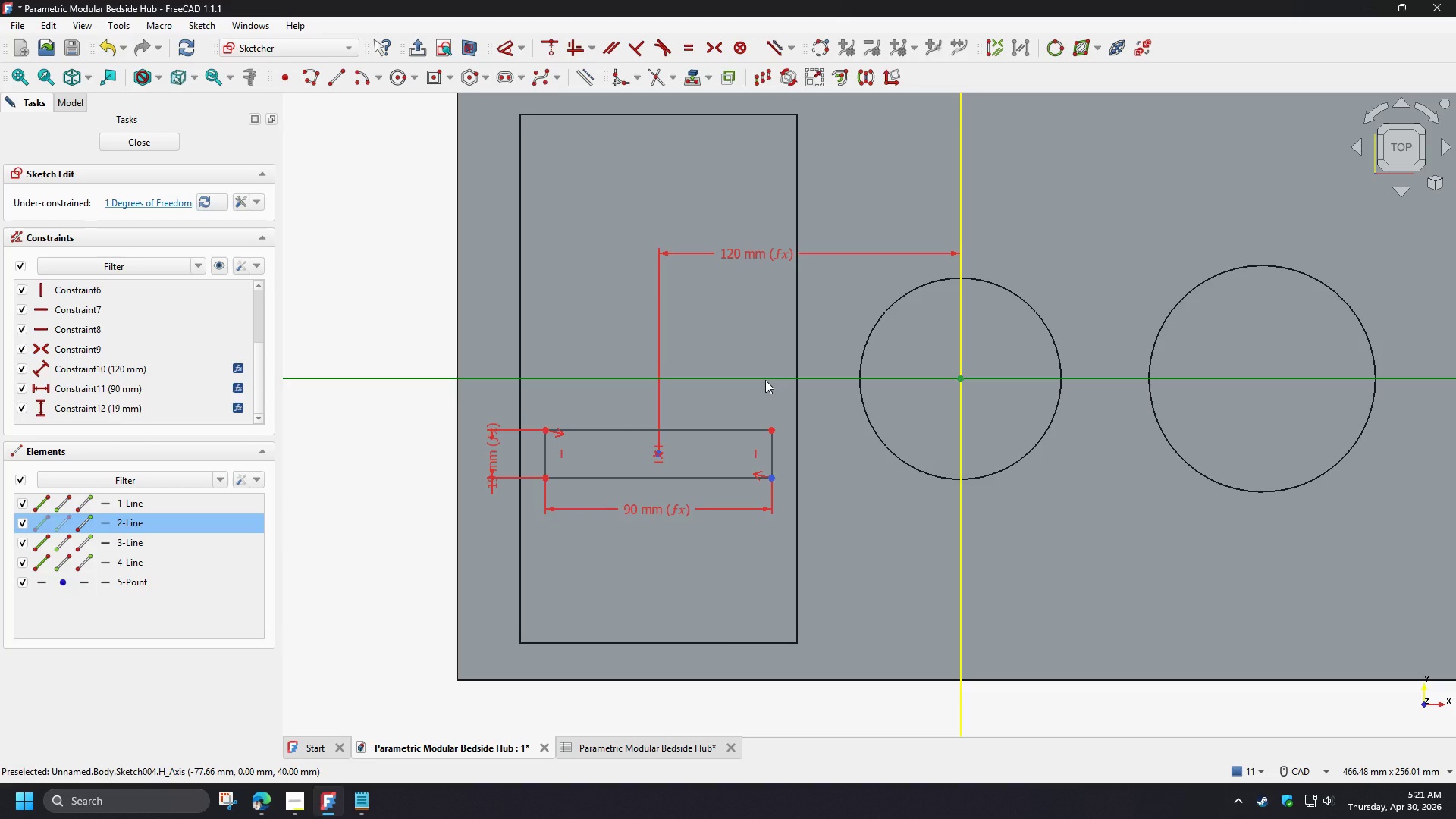 
left_click([765, 380])
 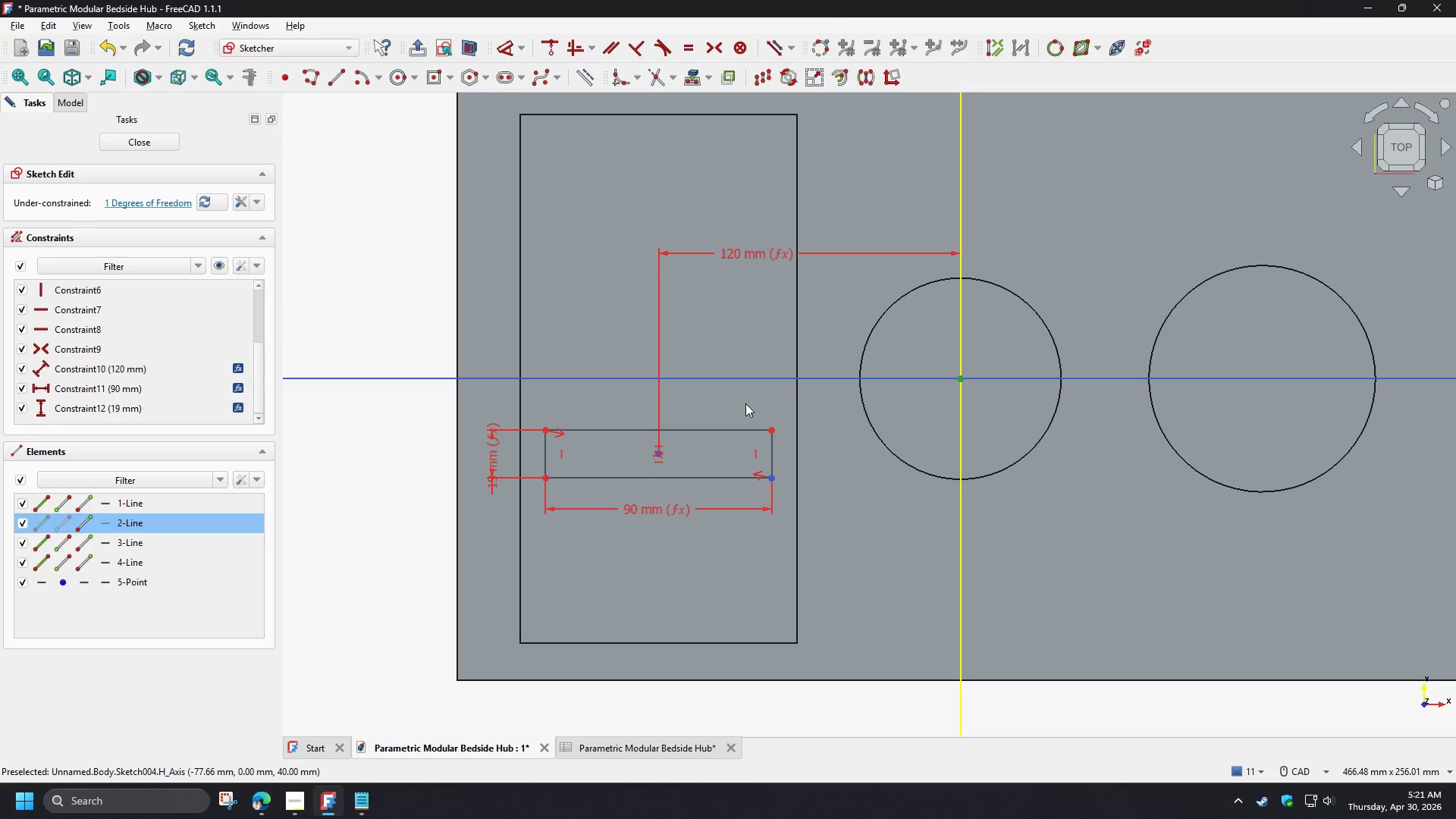 
key(D)
 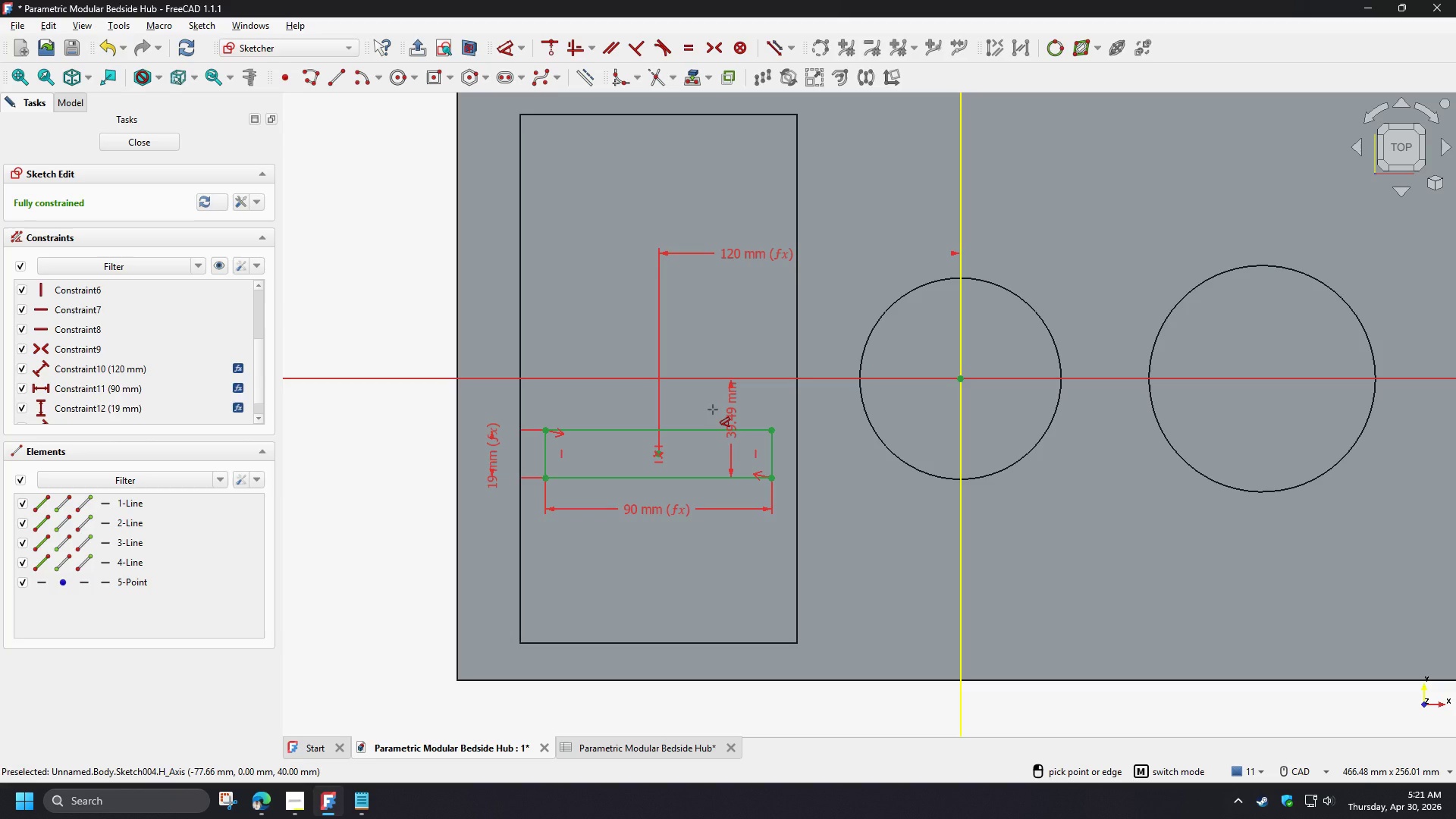 
left_click([713, 410])
 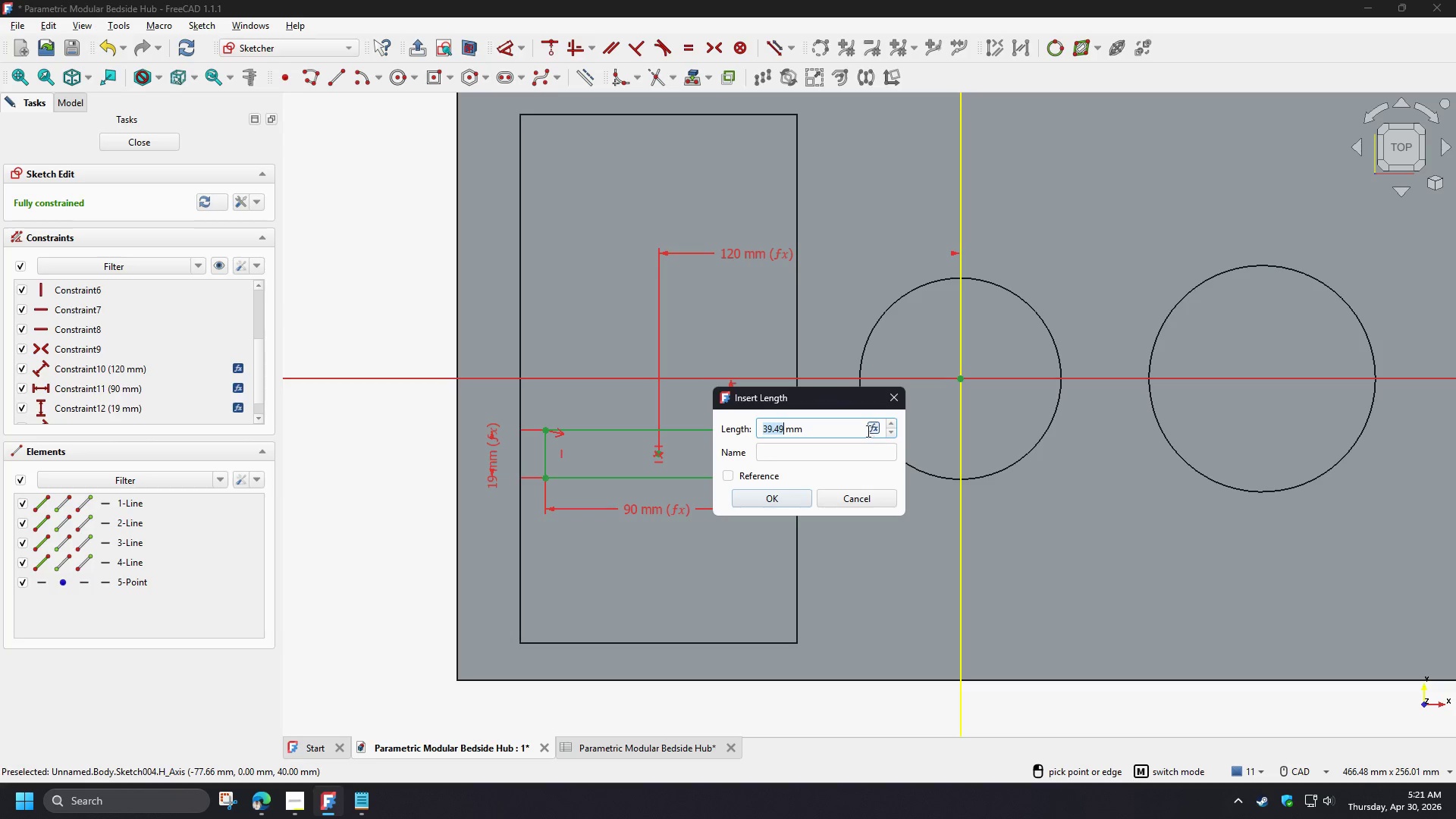 
left_click([874, 429])
 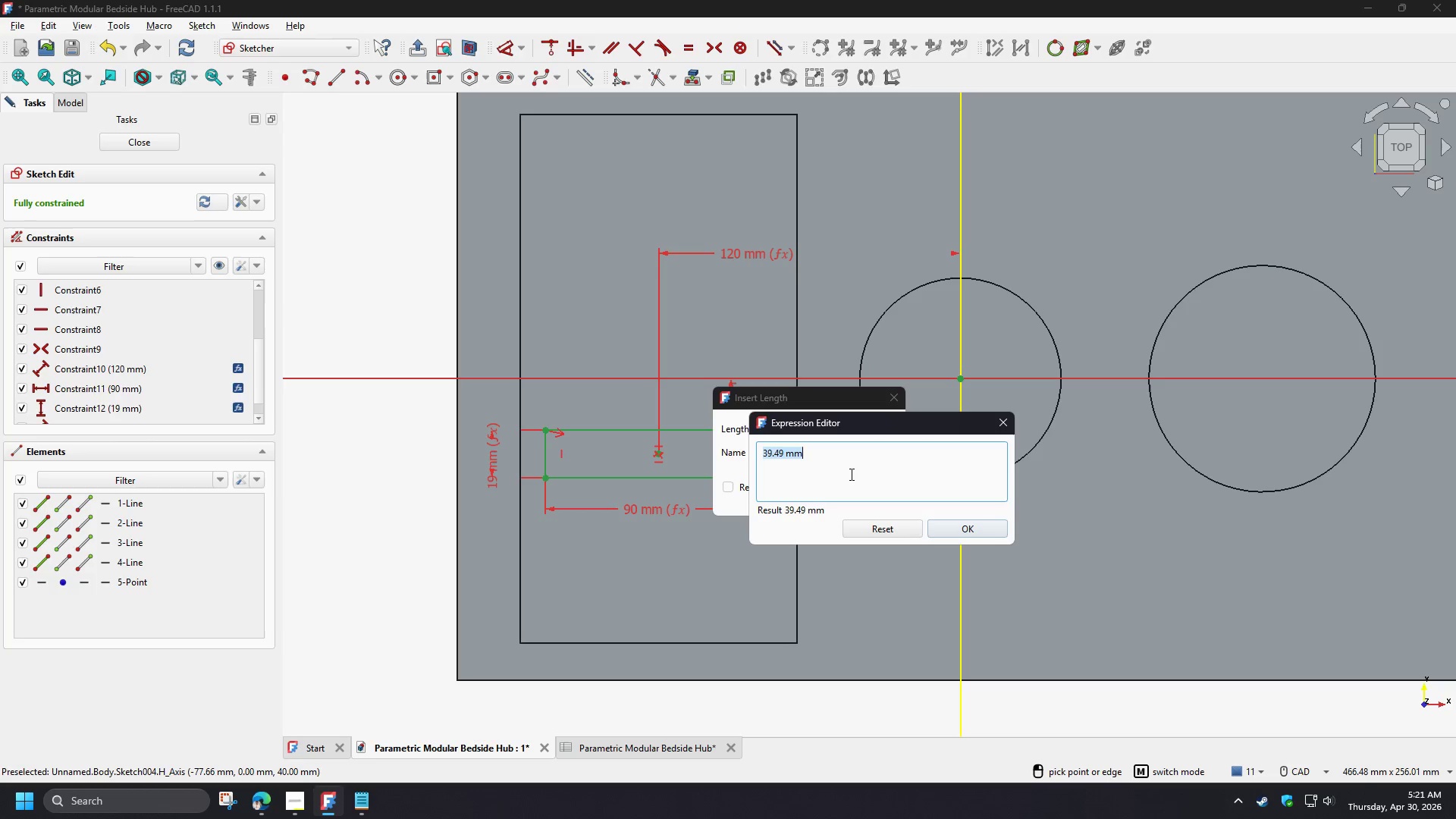 
wait(45.44)
 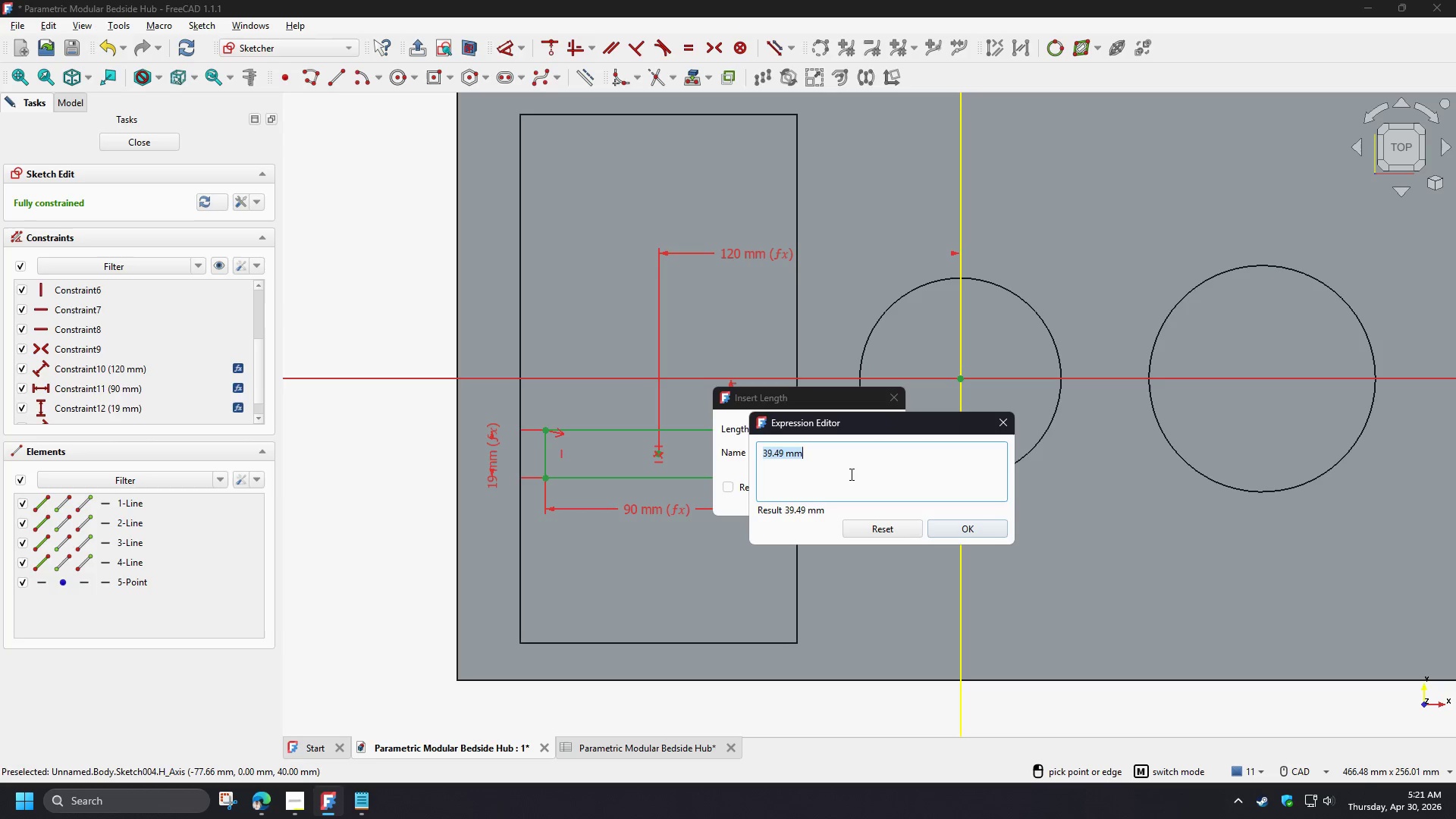 
type(phon)
 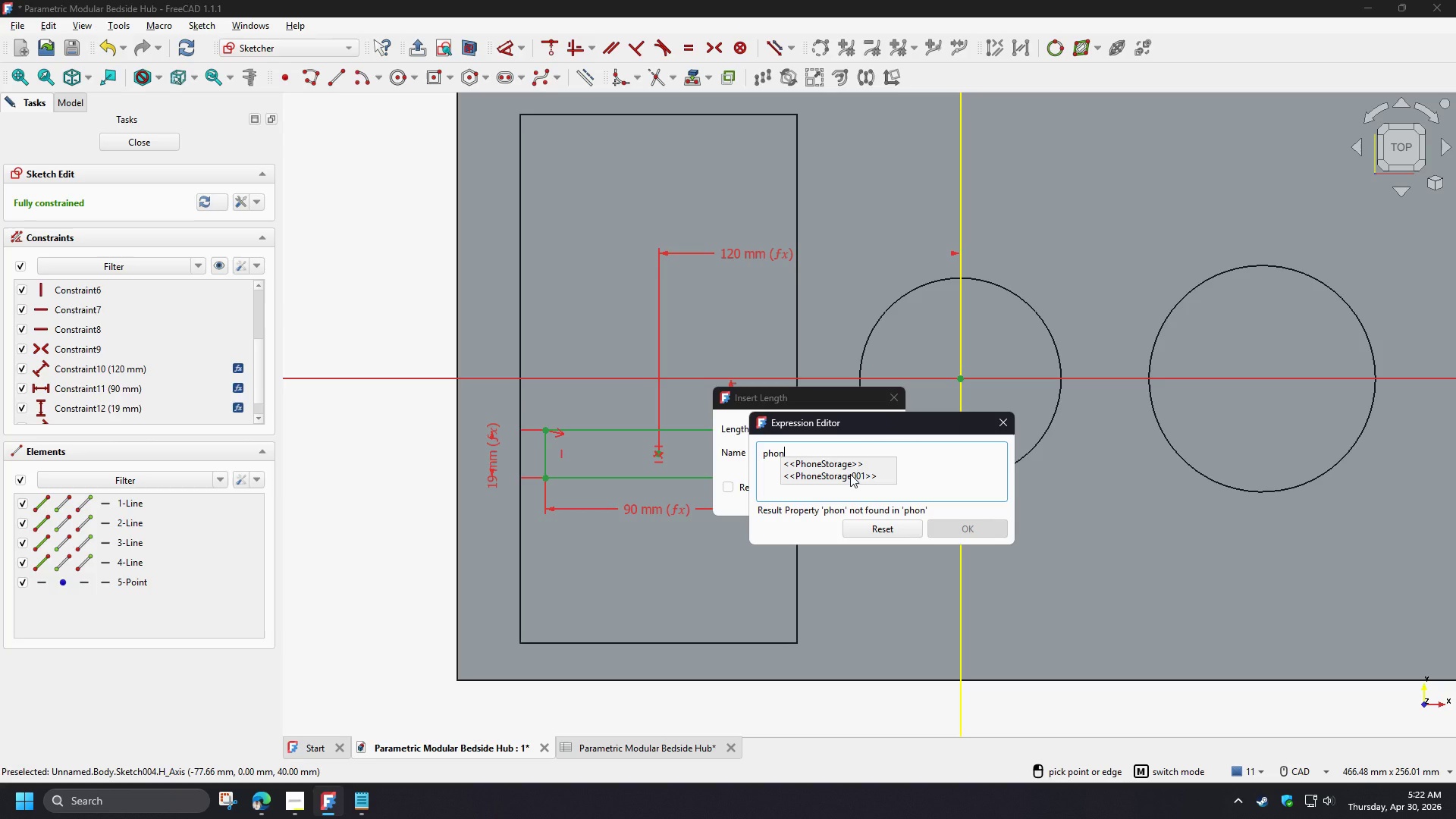 
key(Control+A)
 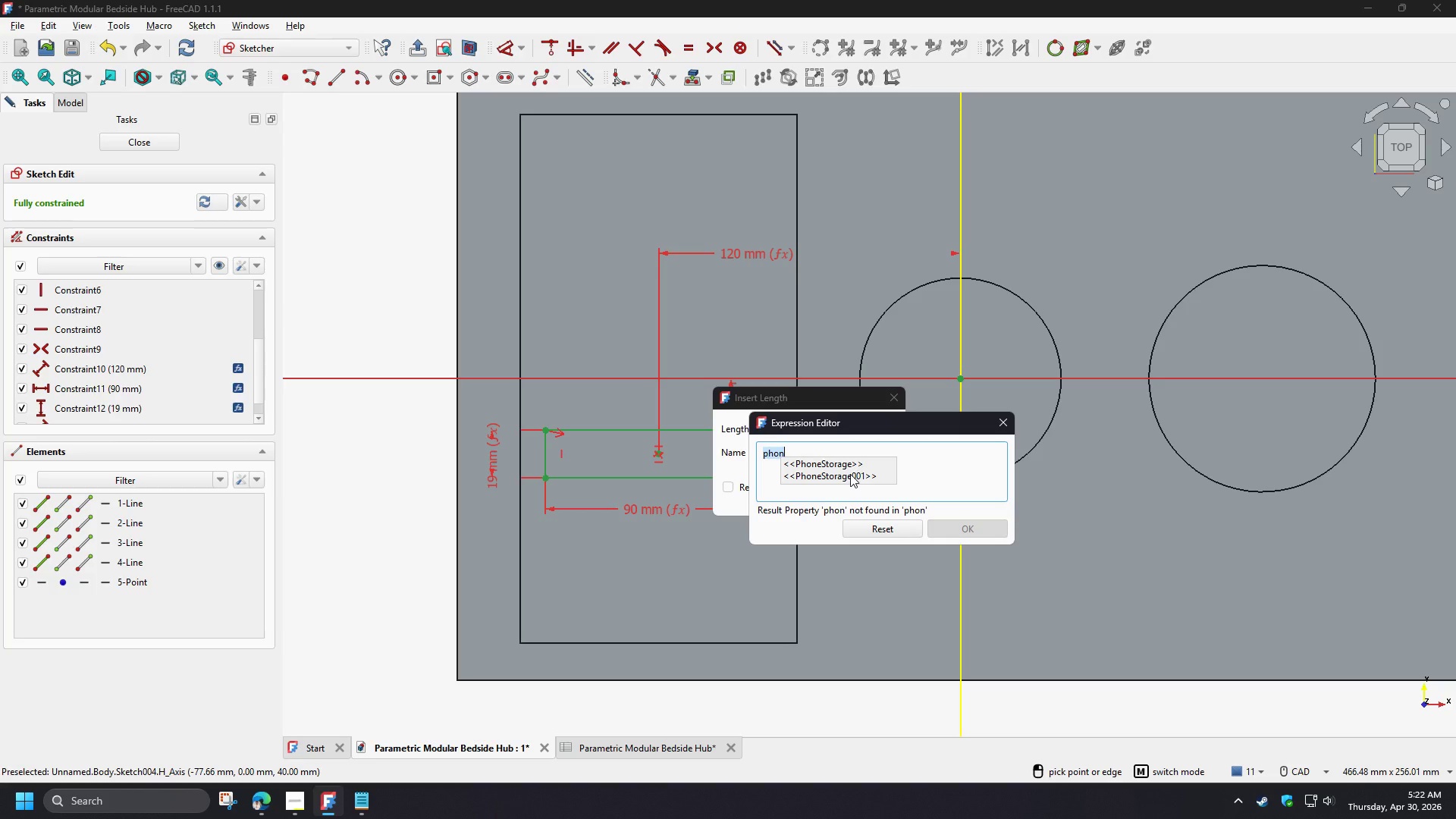 
wait(6.52)
 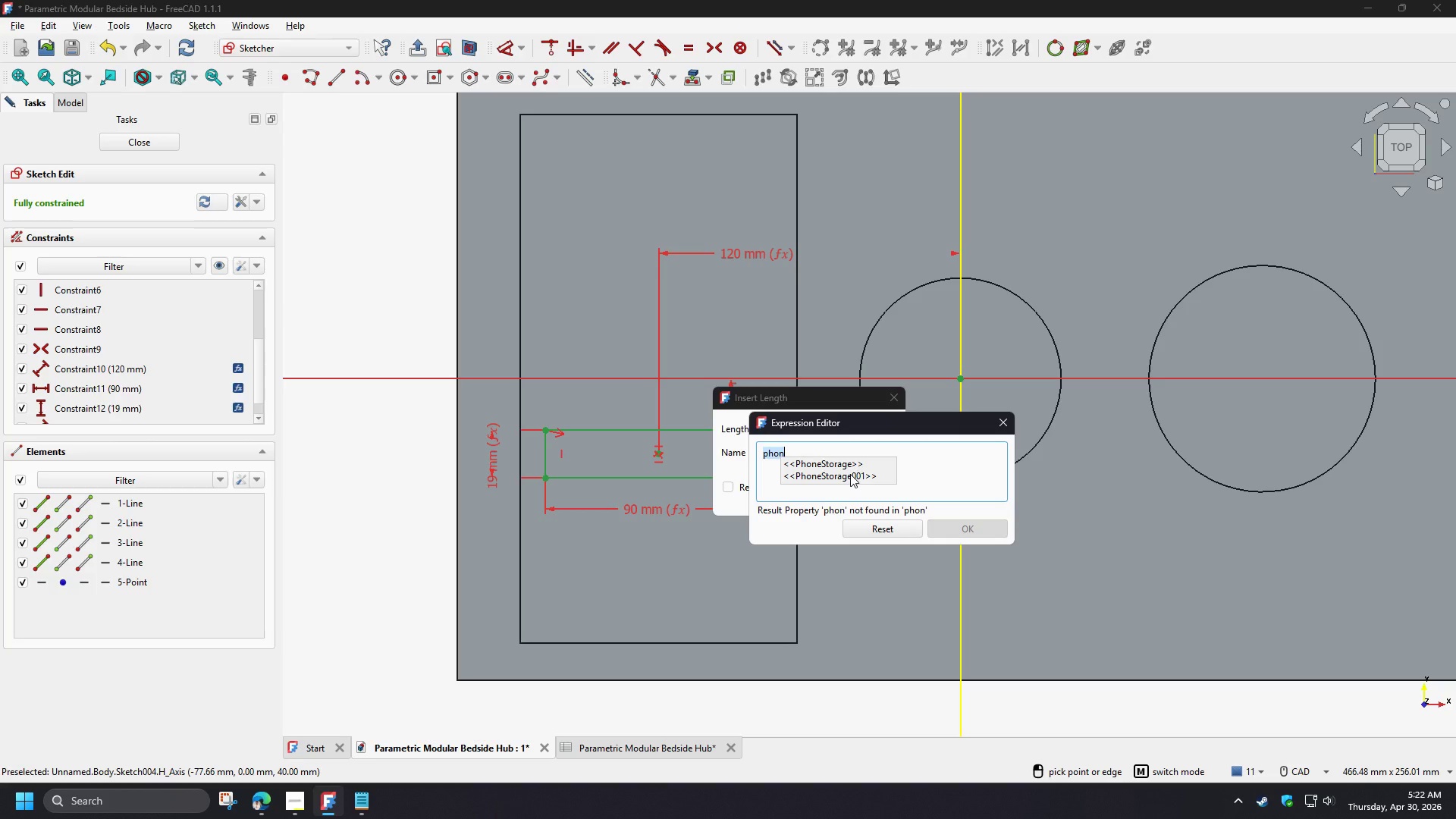 
type(spr)
 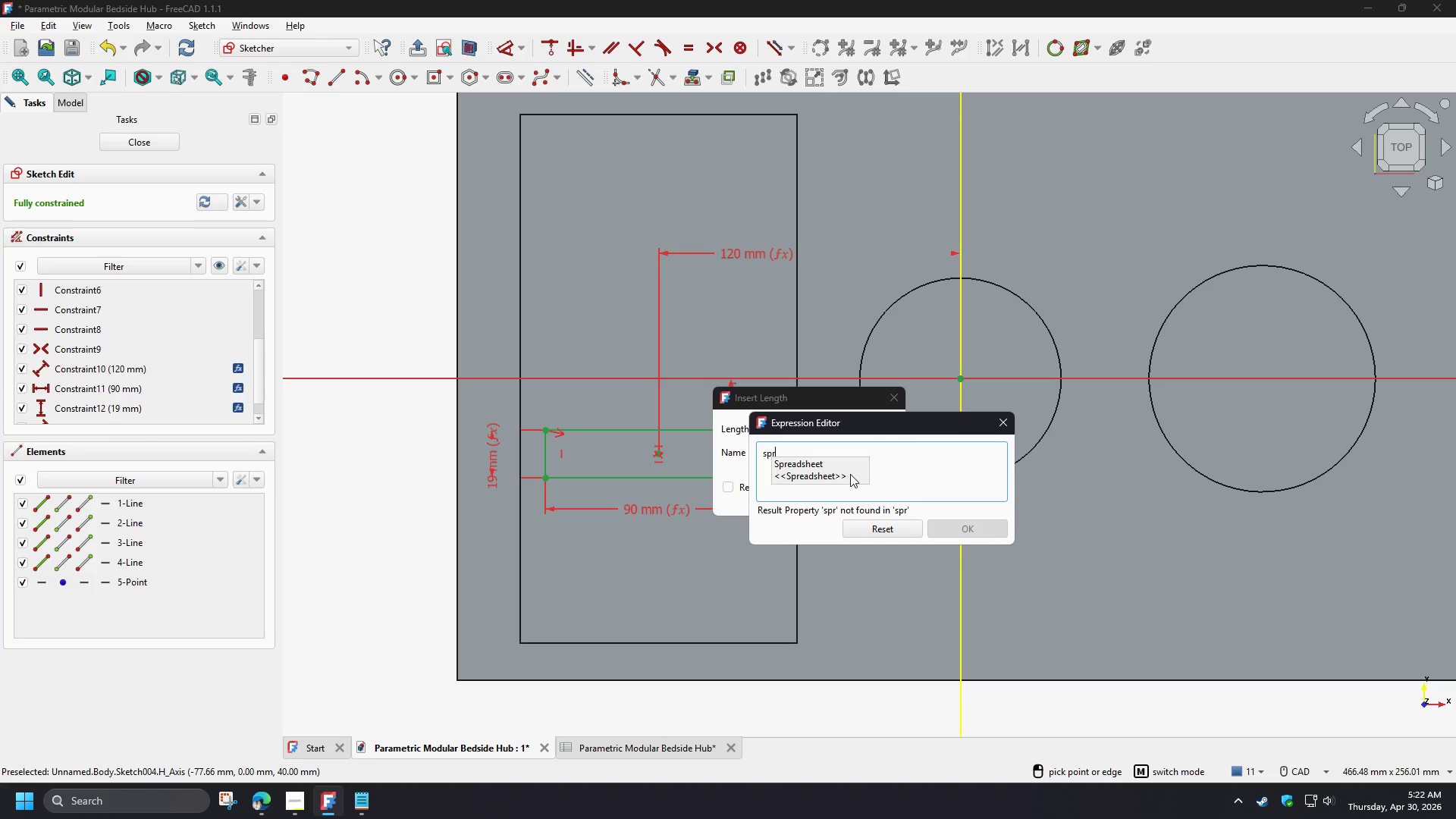 
key(ArrowDown)
 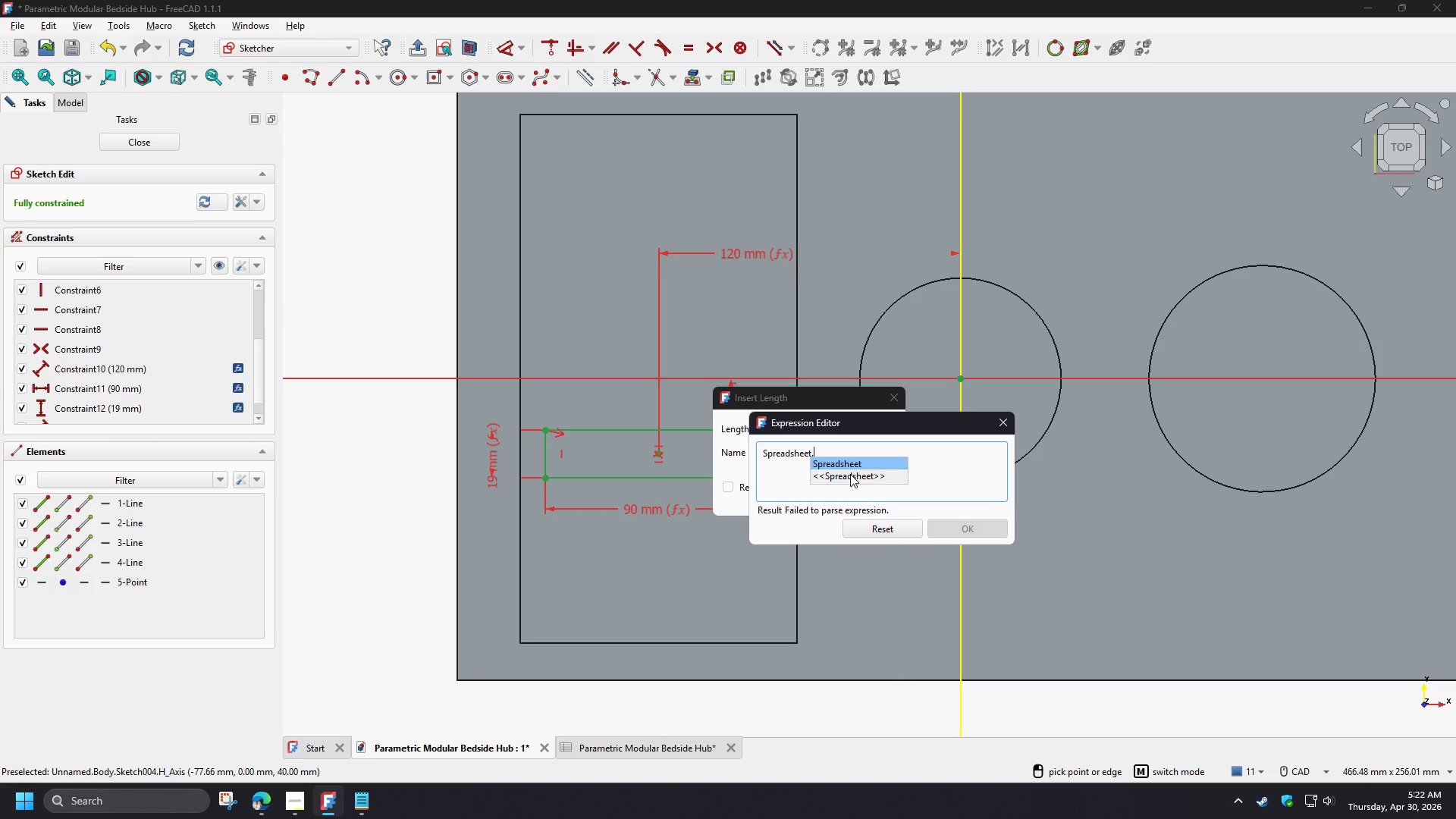 
key(Tab)
type(phon)
 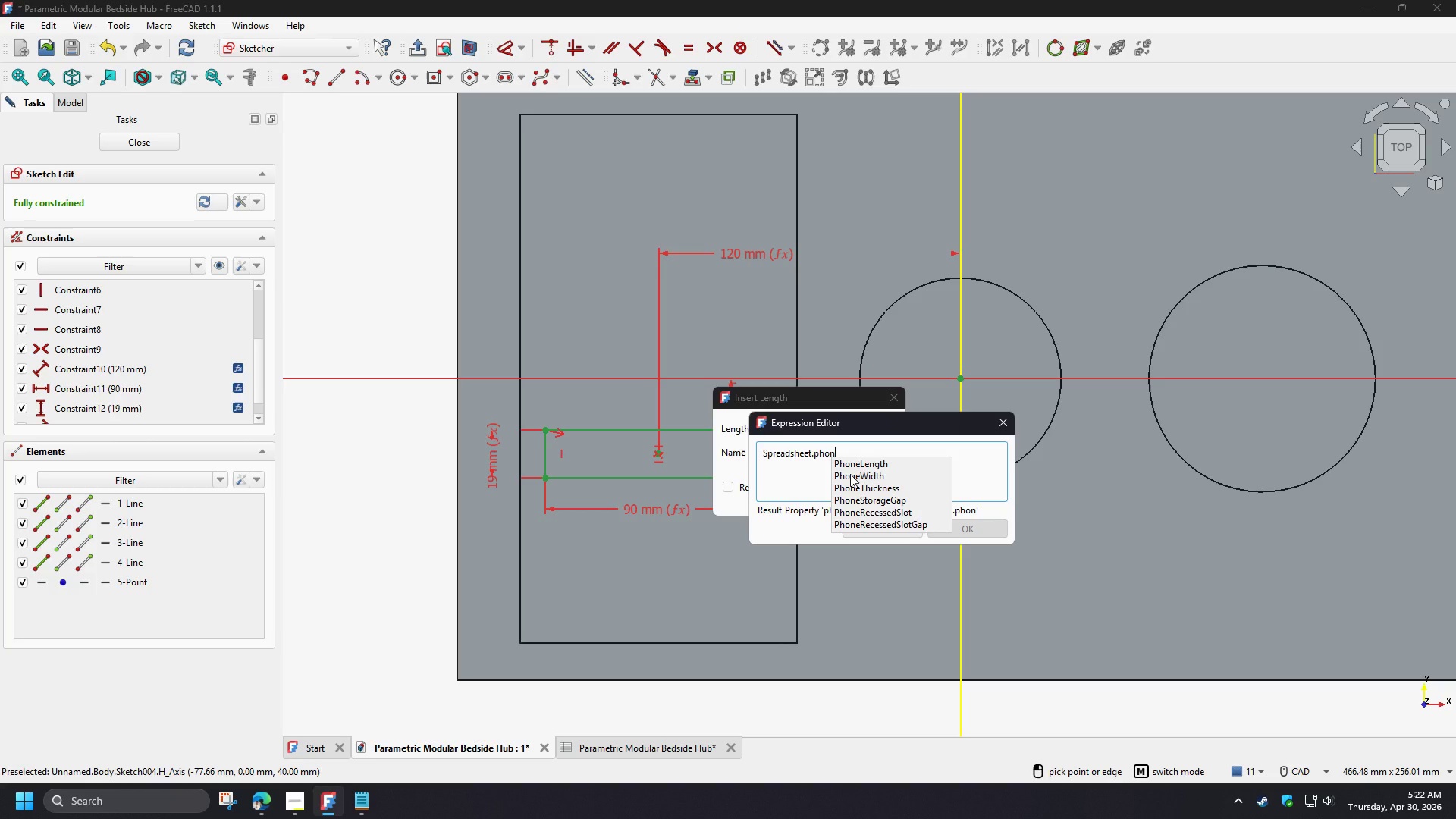 
key(ArrowLeft)
 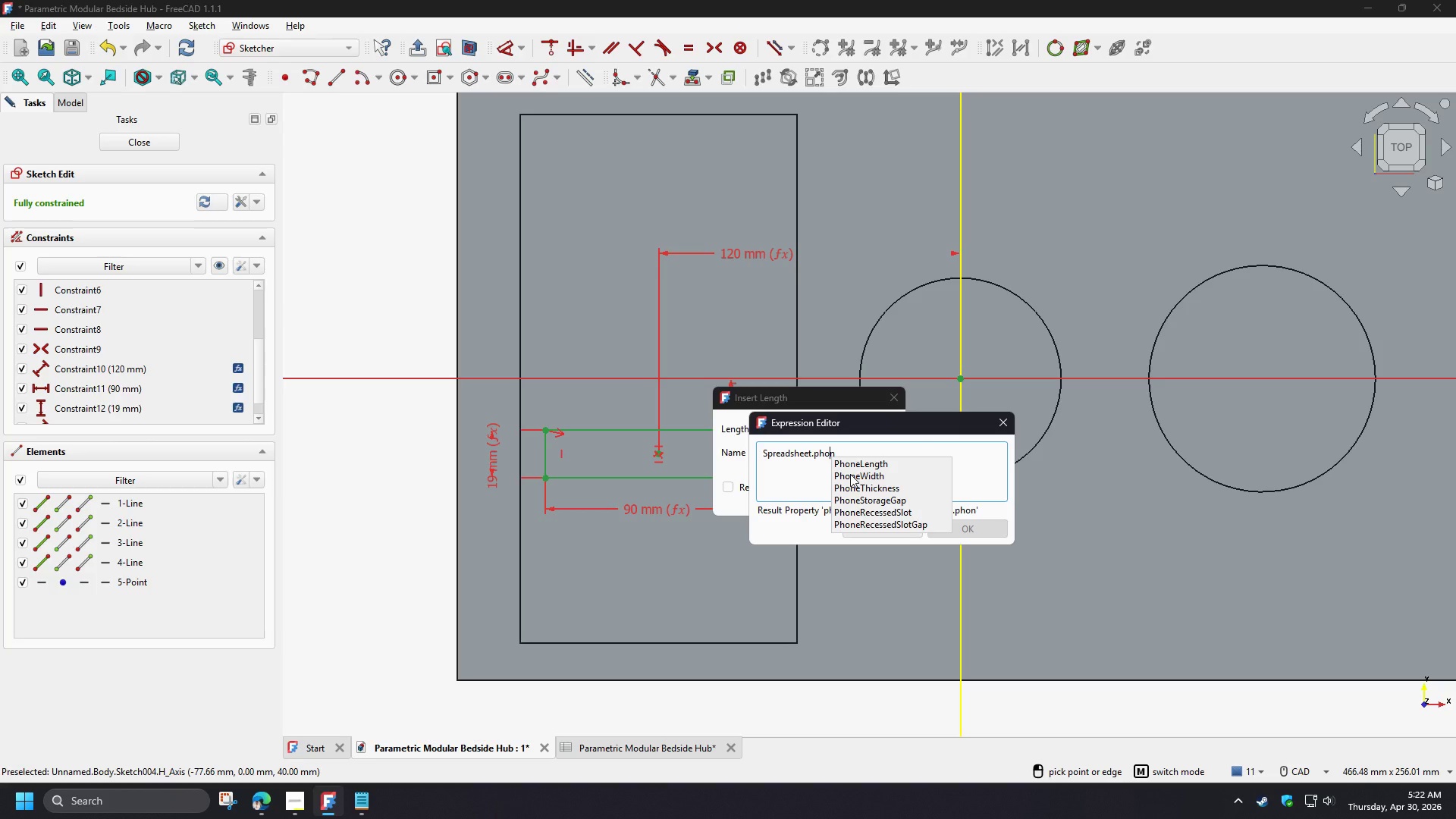 
key(ArrowDown)
 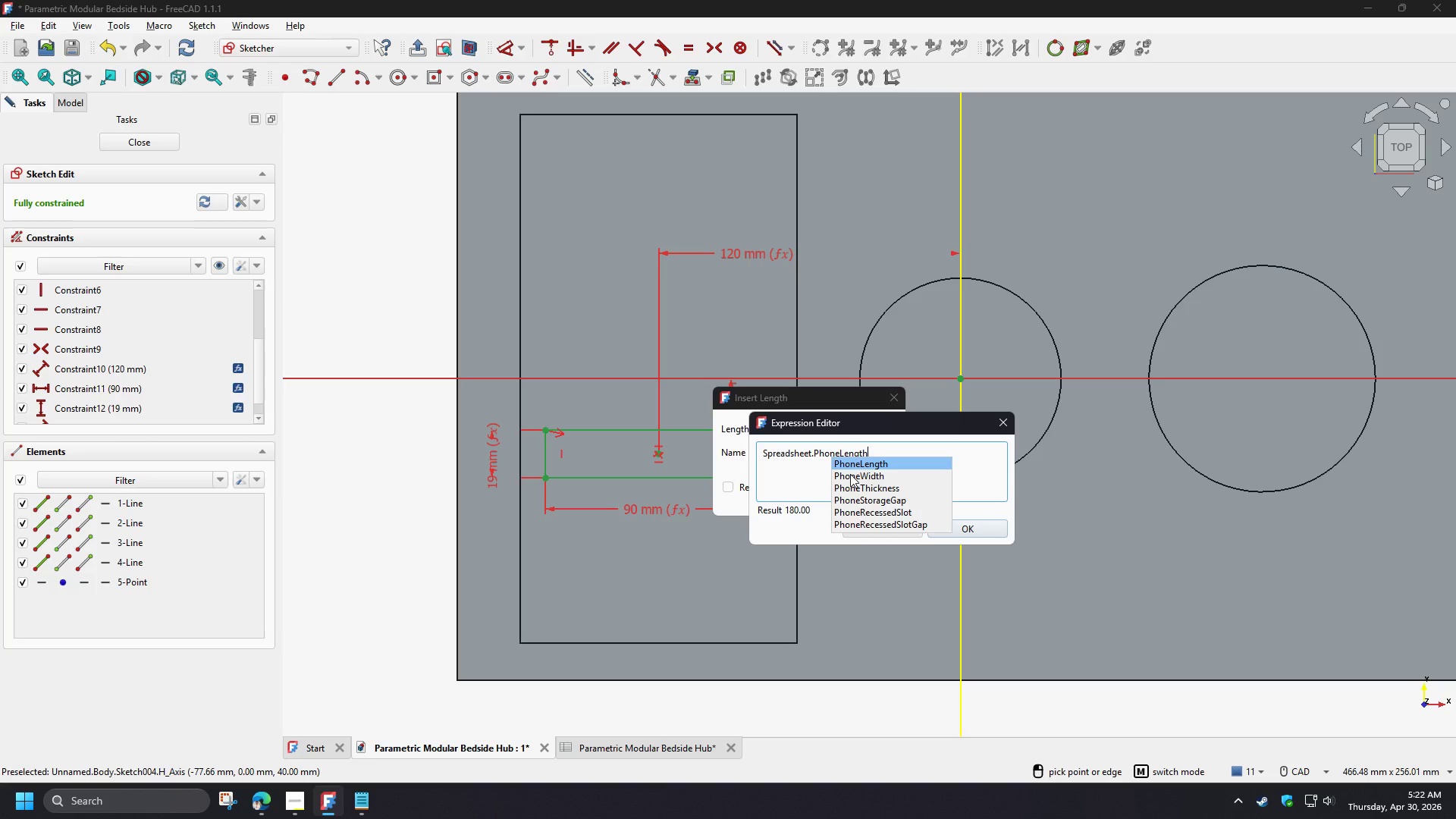 
wait(6.83)
 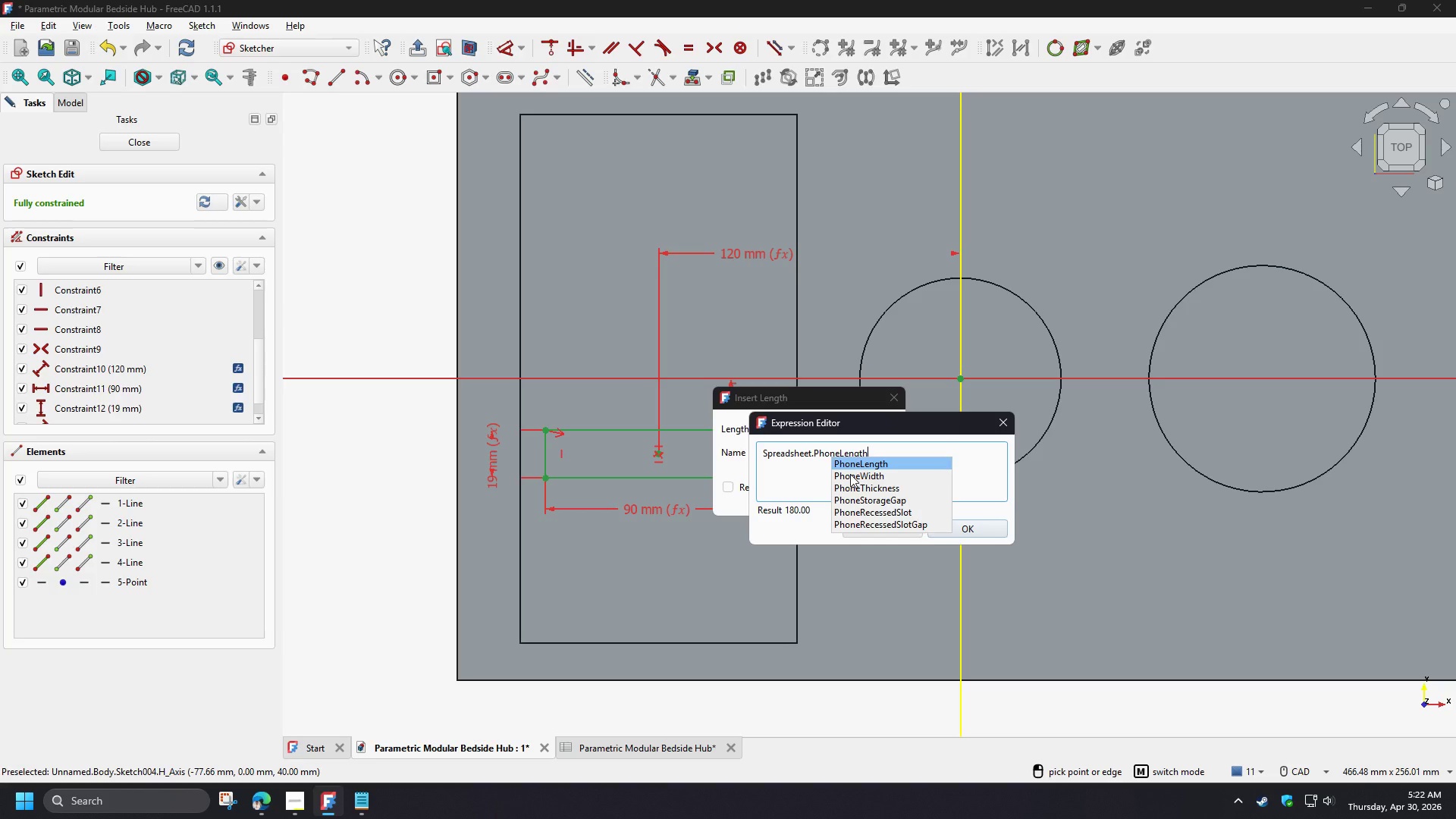 
type(+spr)
 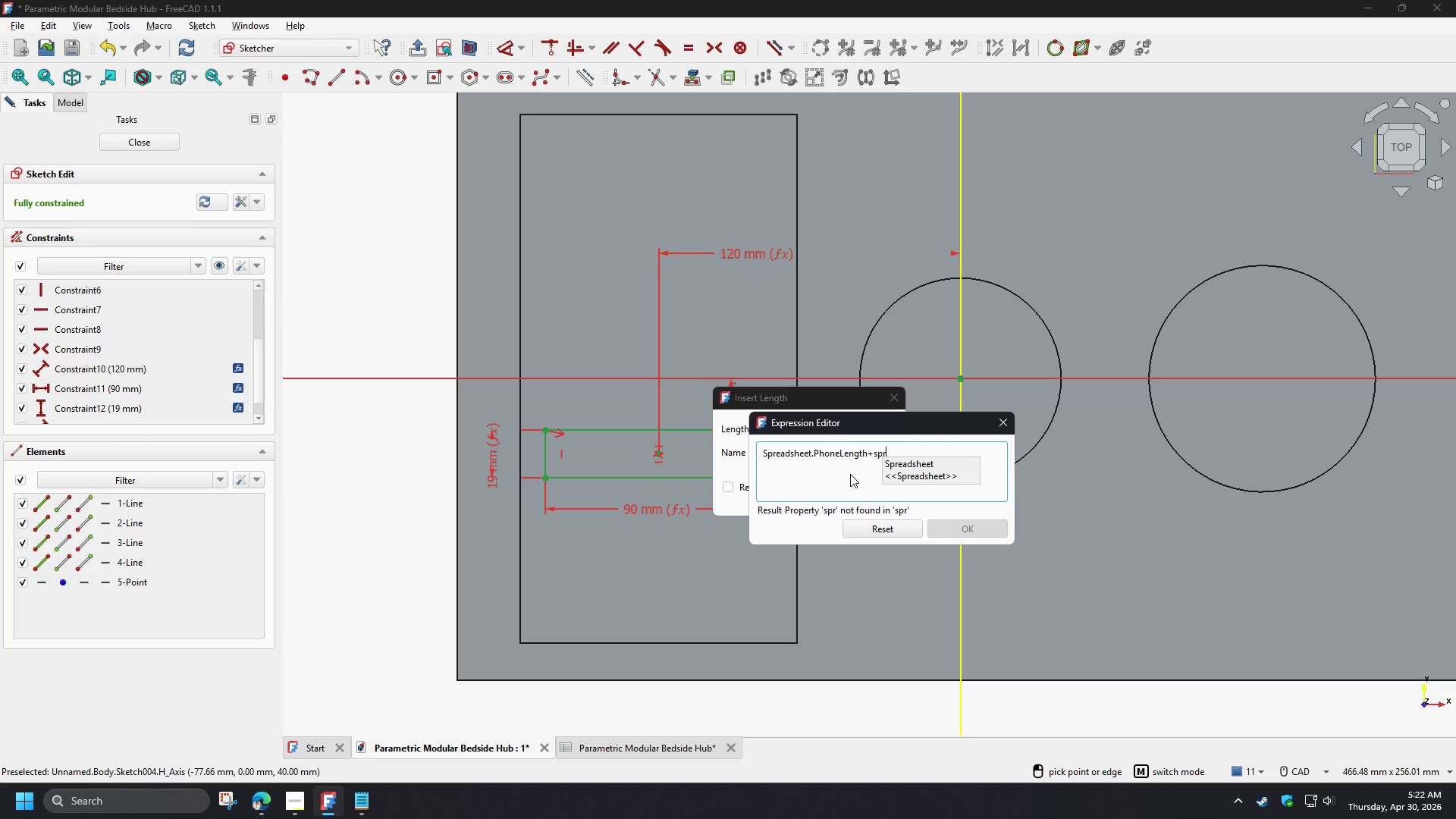 
key(ArrowDown)
 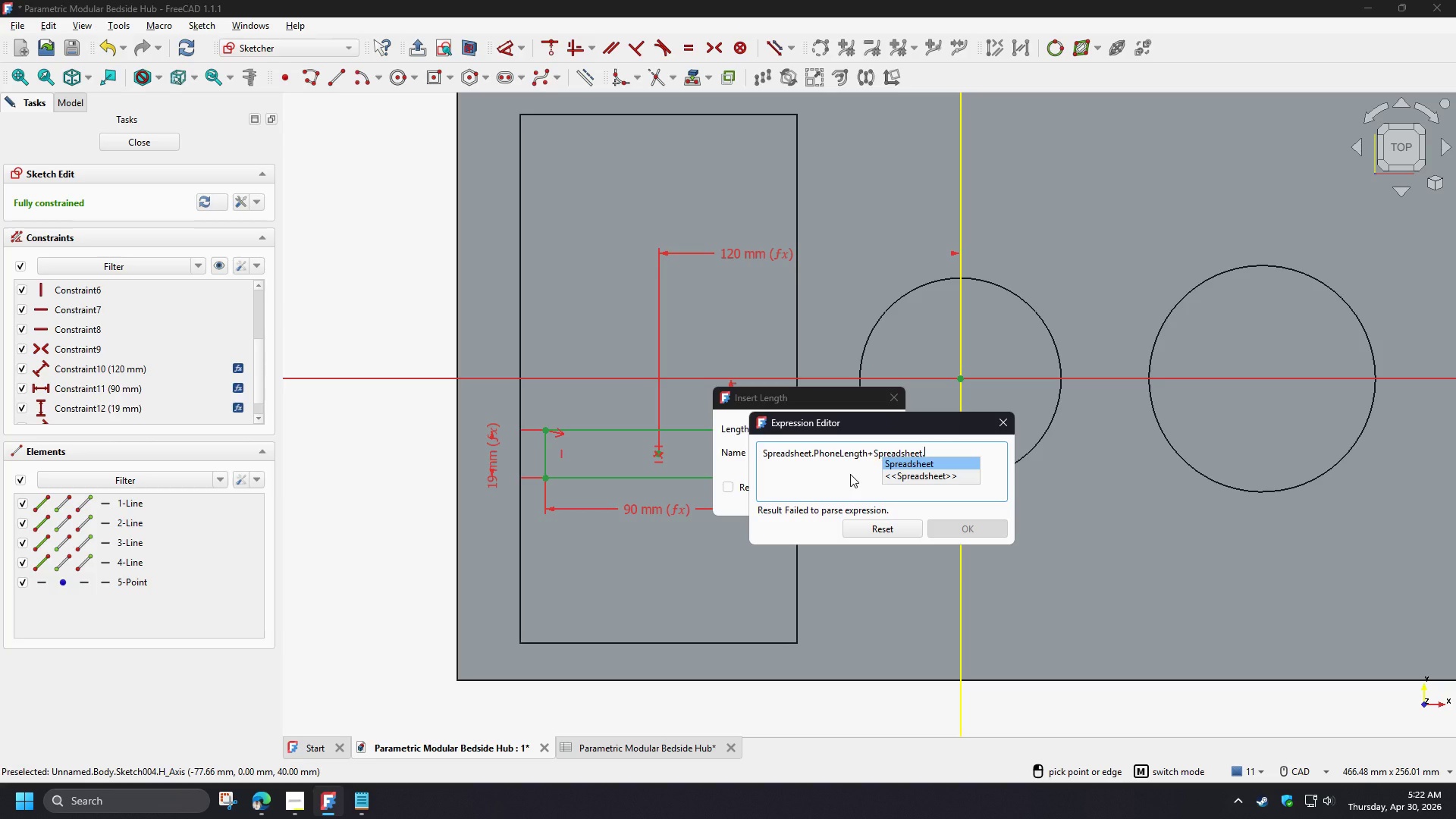 
type(phon)
 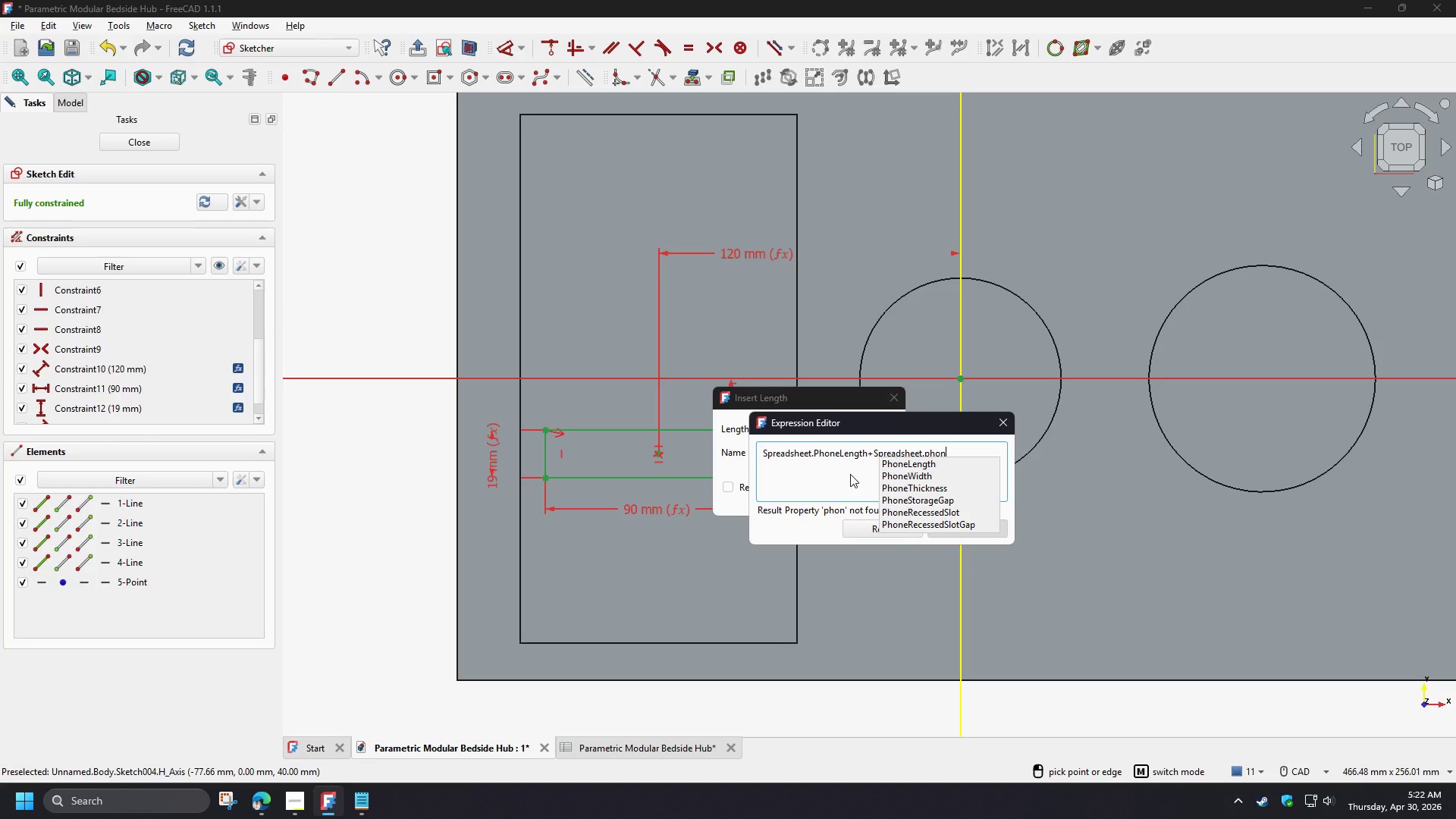 
key(ArrowDown)
 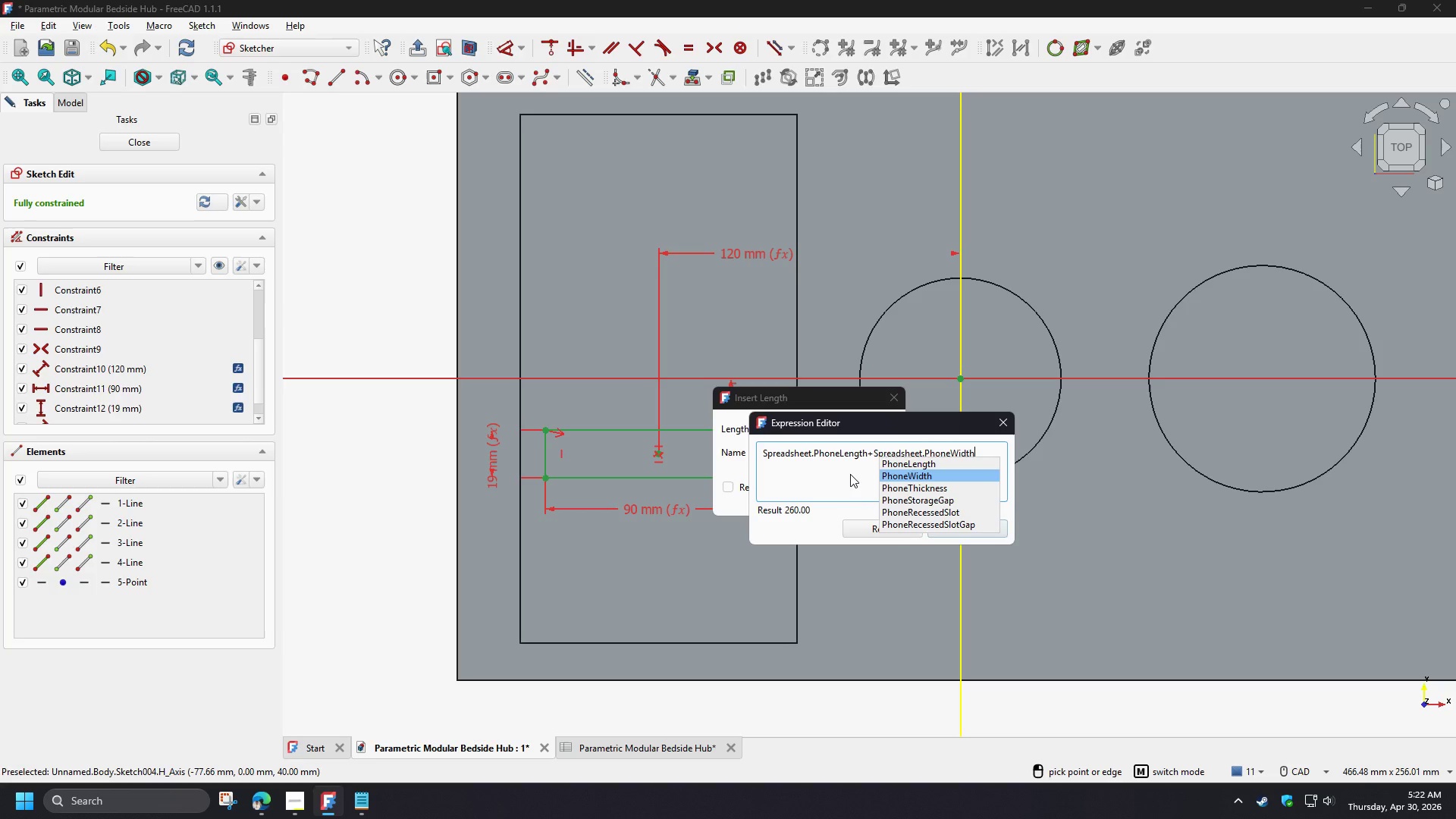 
key(ArrowDown)
 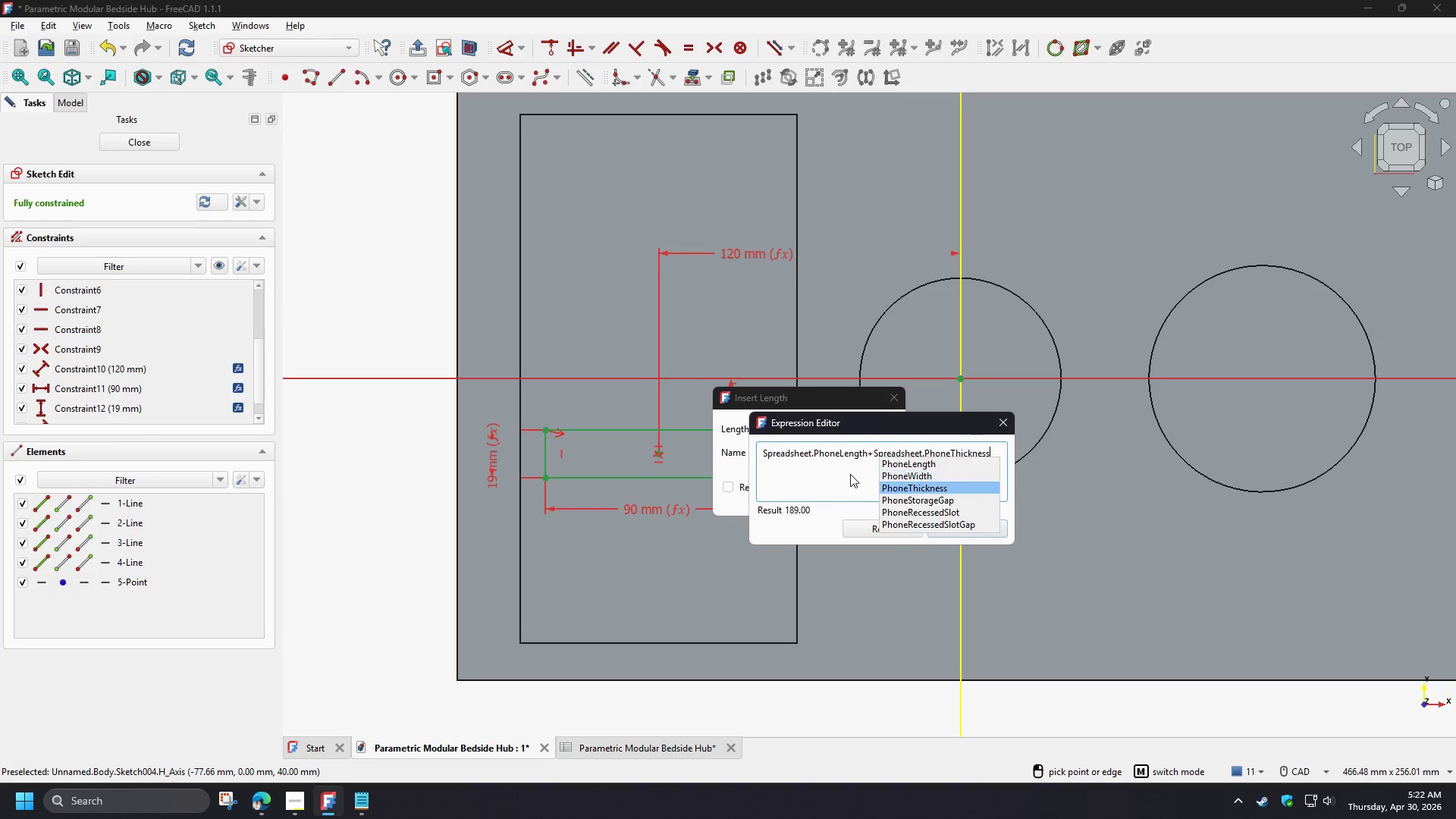 
key(ArrowDown)
 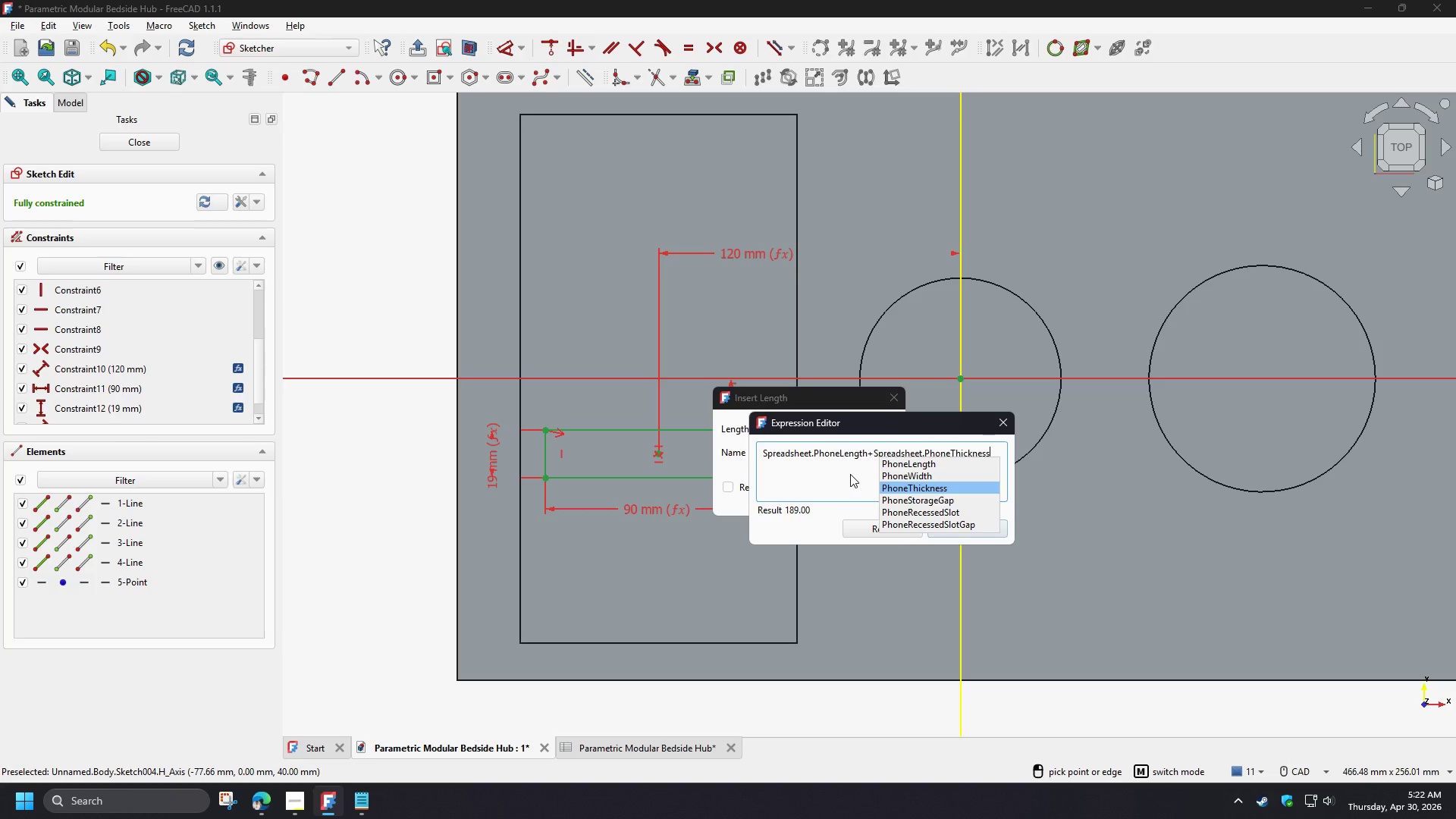 
key(ArrowDown)
 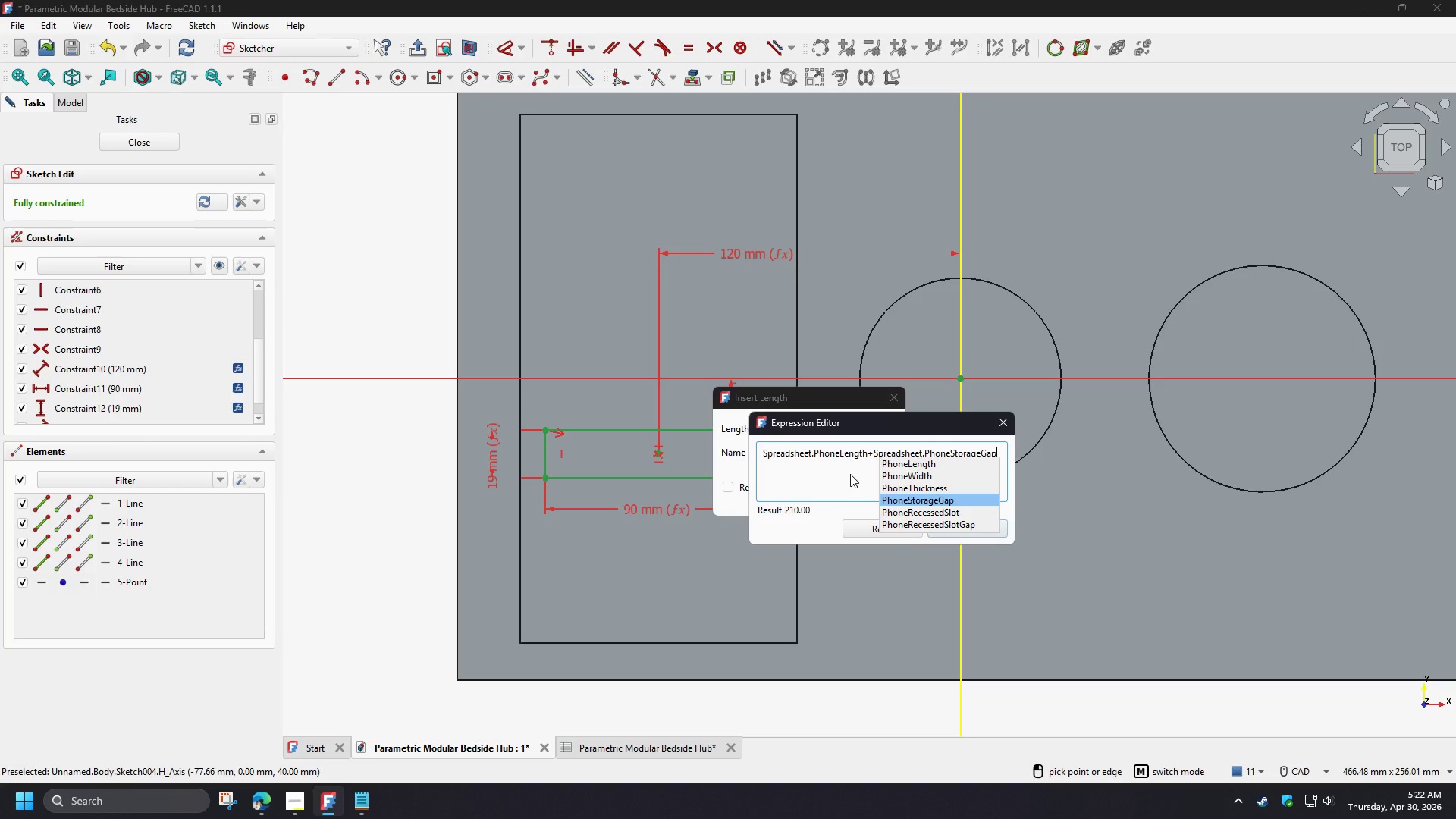 
wait(5.86)
 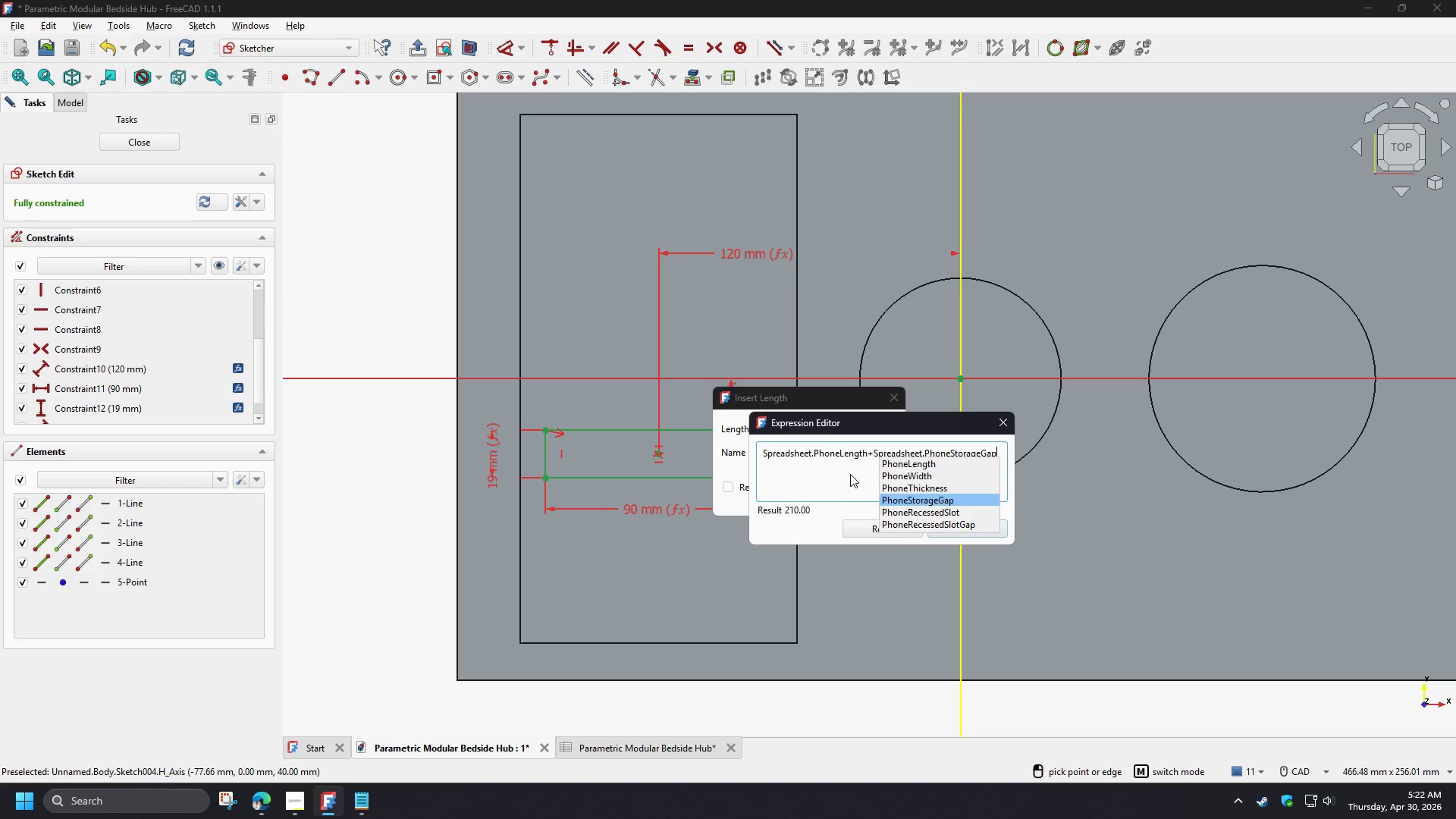 
key(Shift+0)
 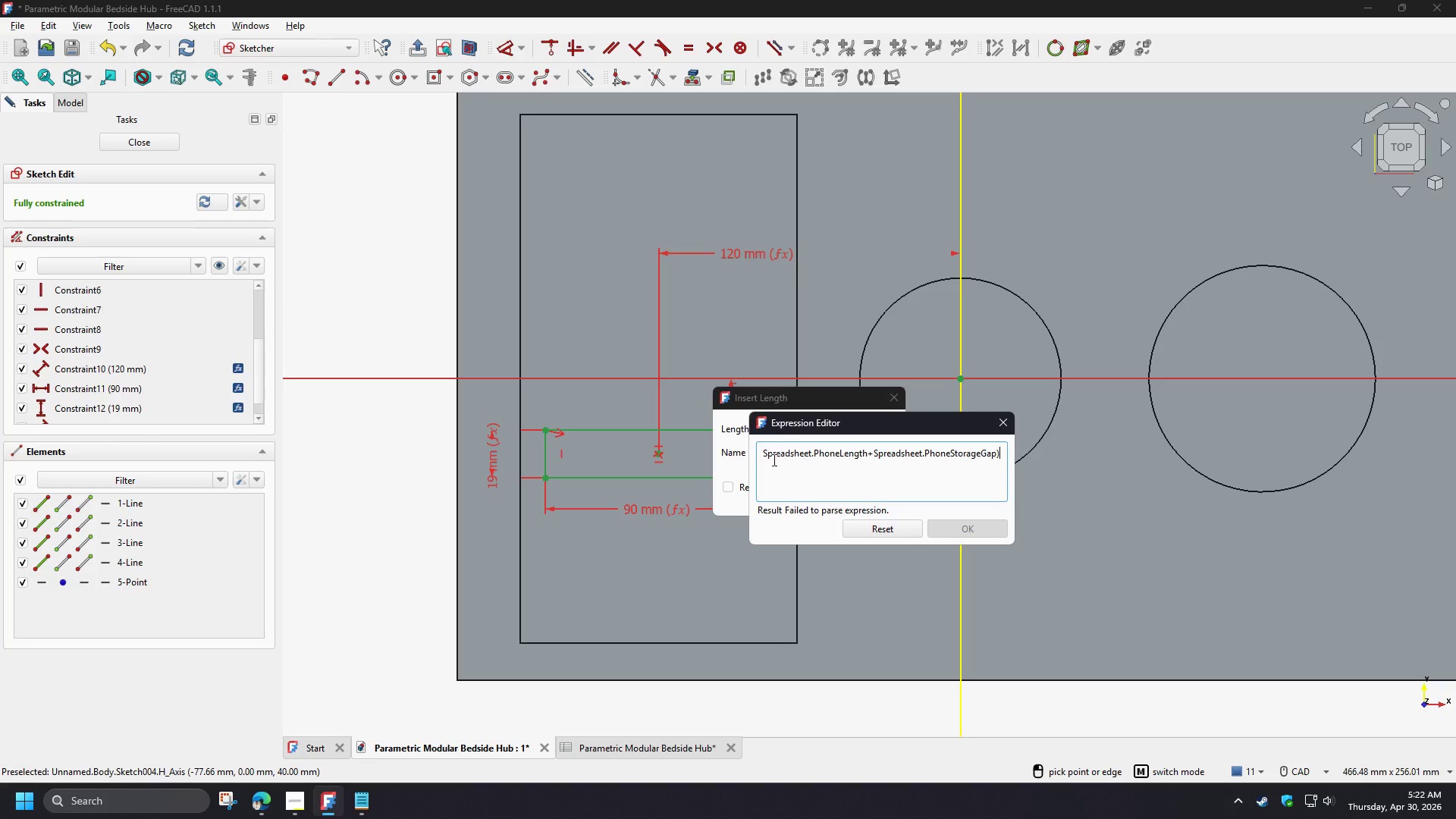 
left_click([761, 451])
 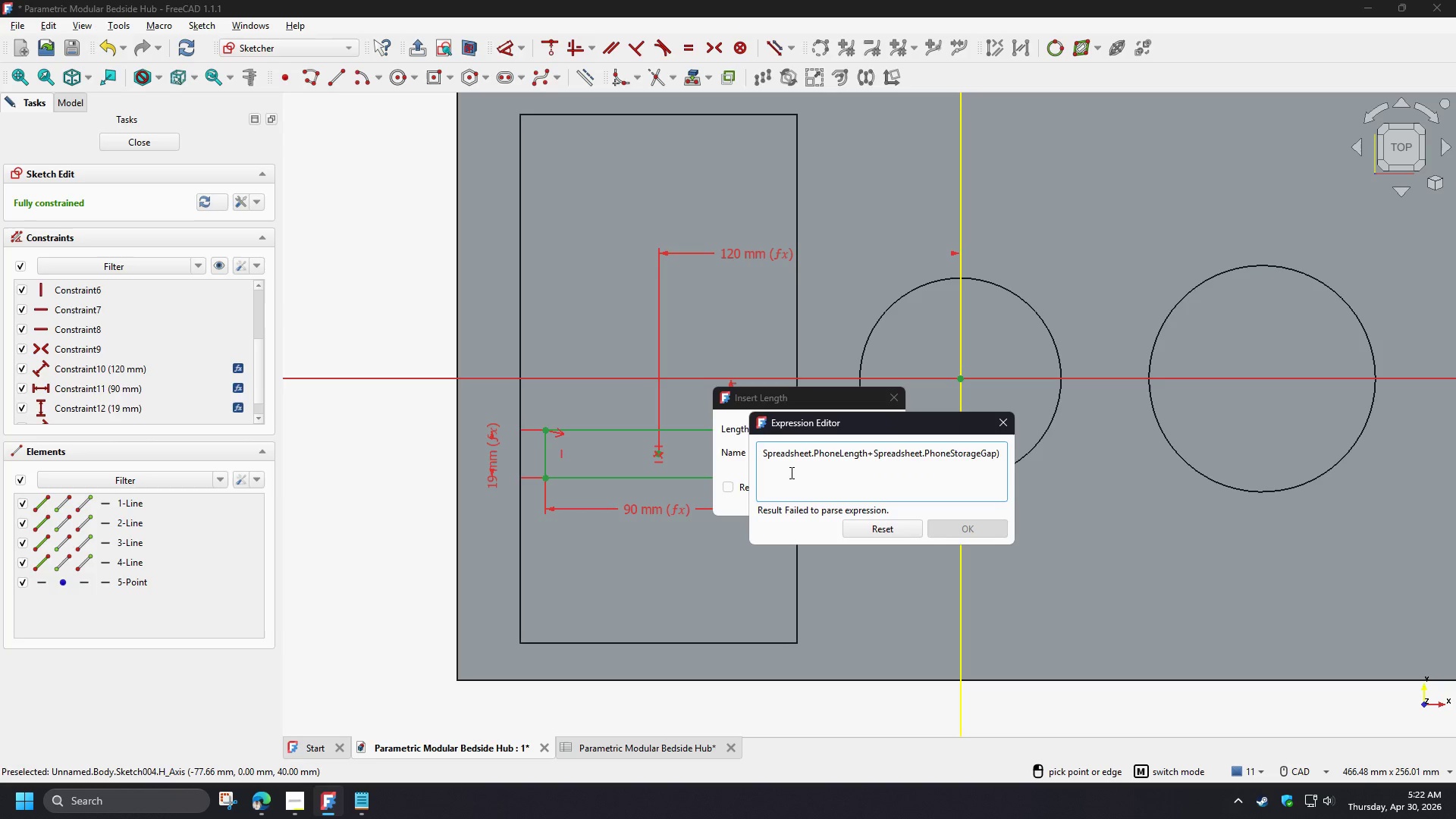 
key(Shift+9)
 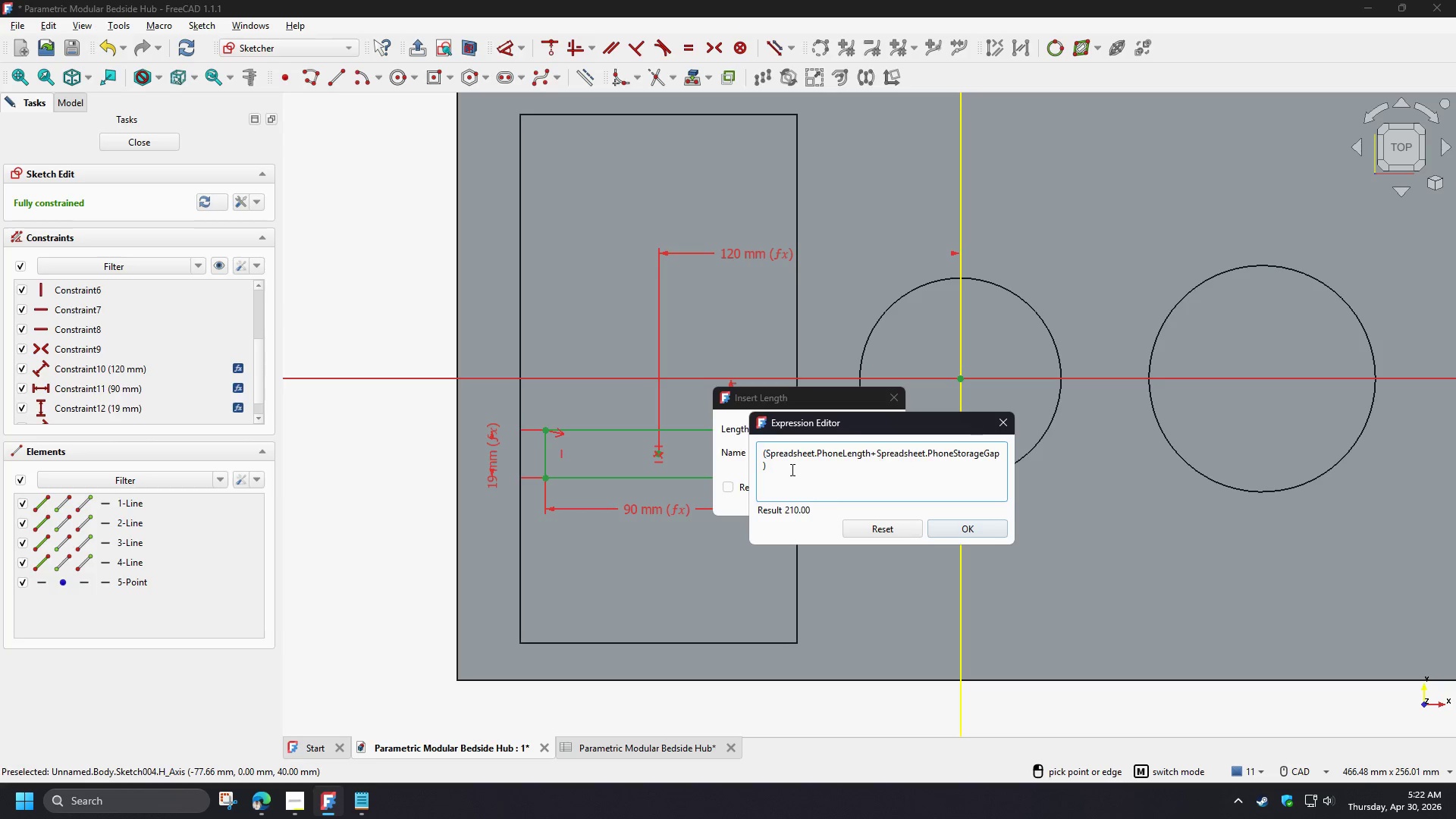 
left_click([790, 469])
 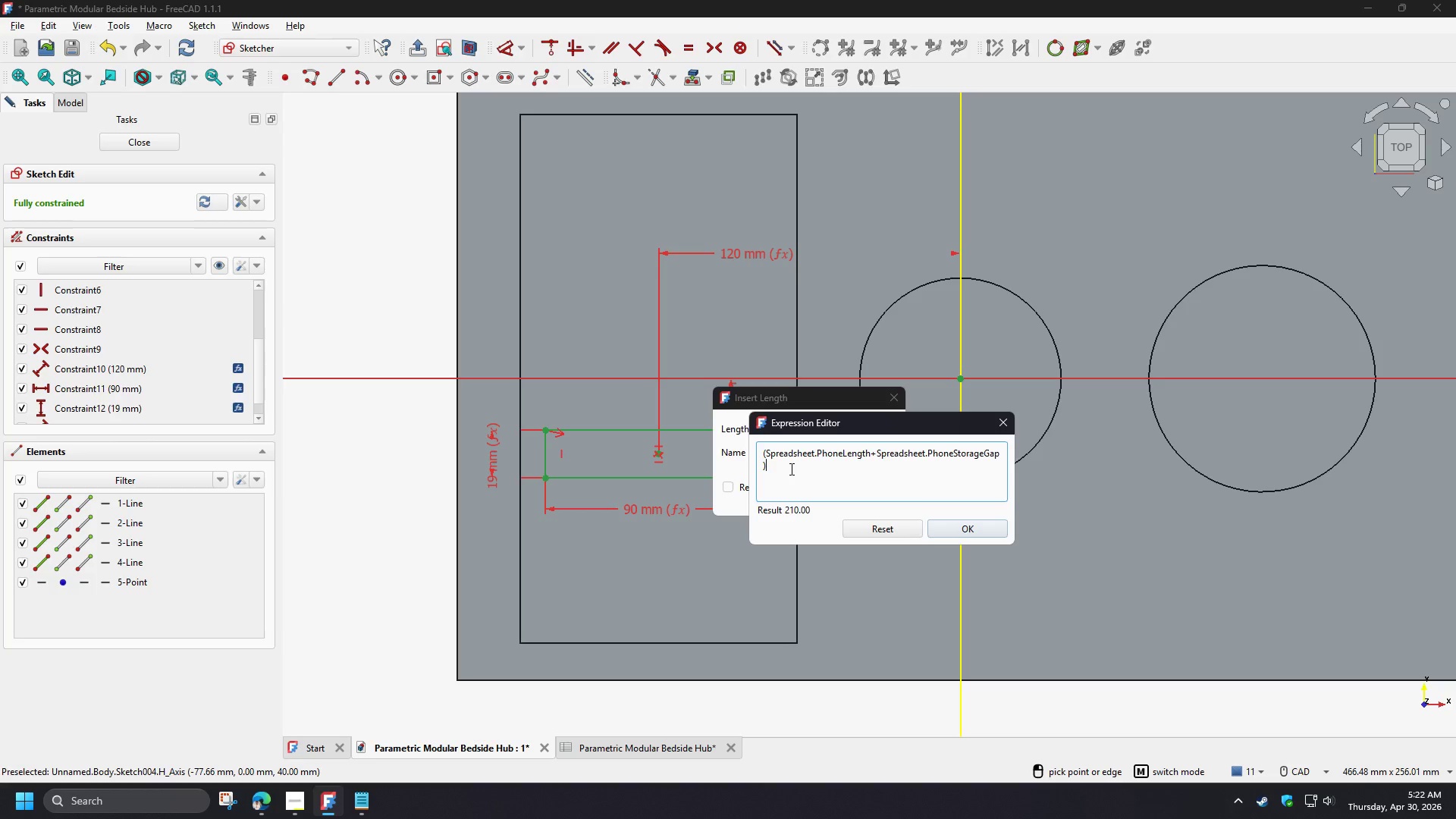 
key(NumpadDivide)
 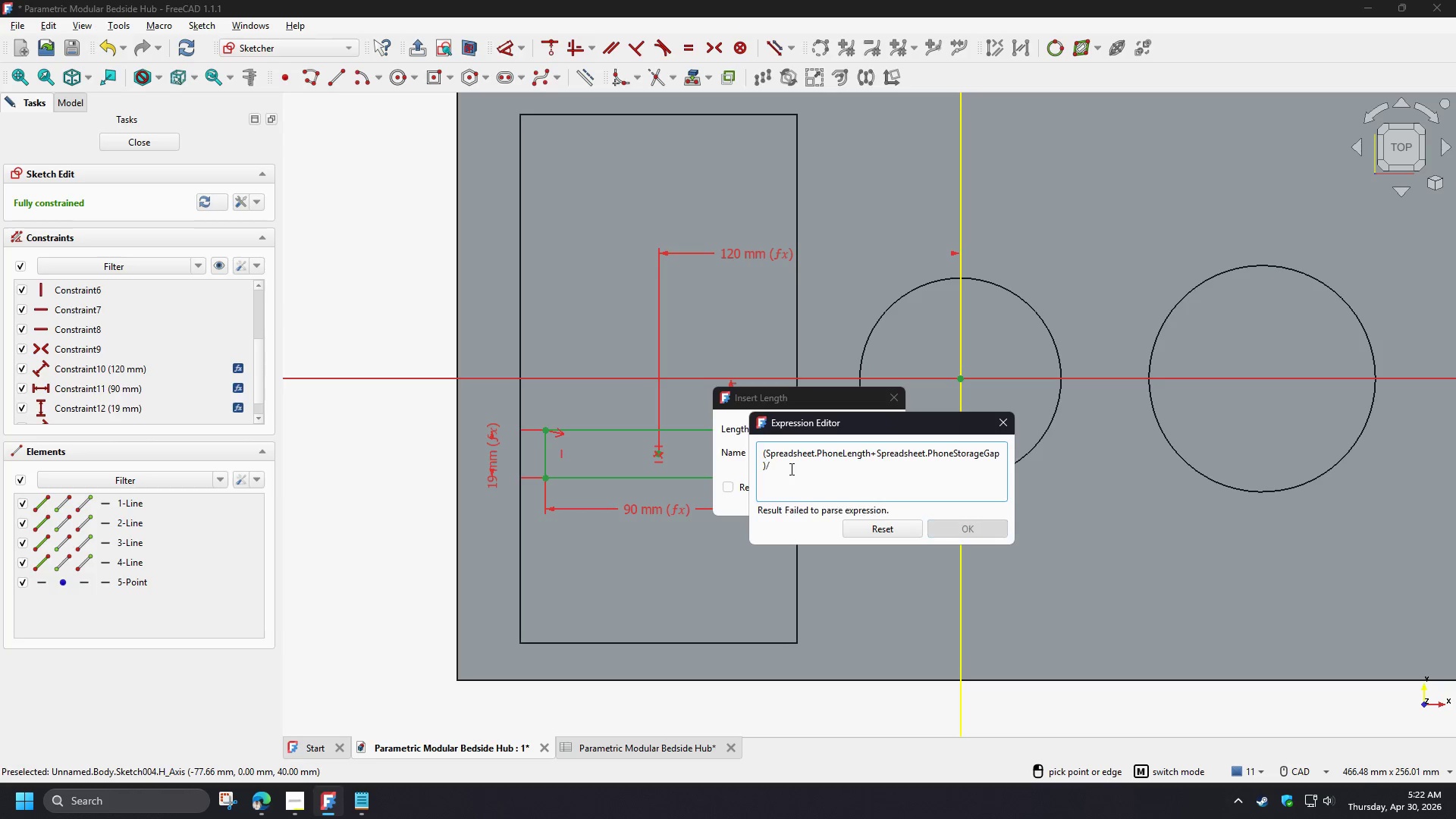 
key(Numpad2)
 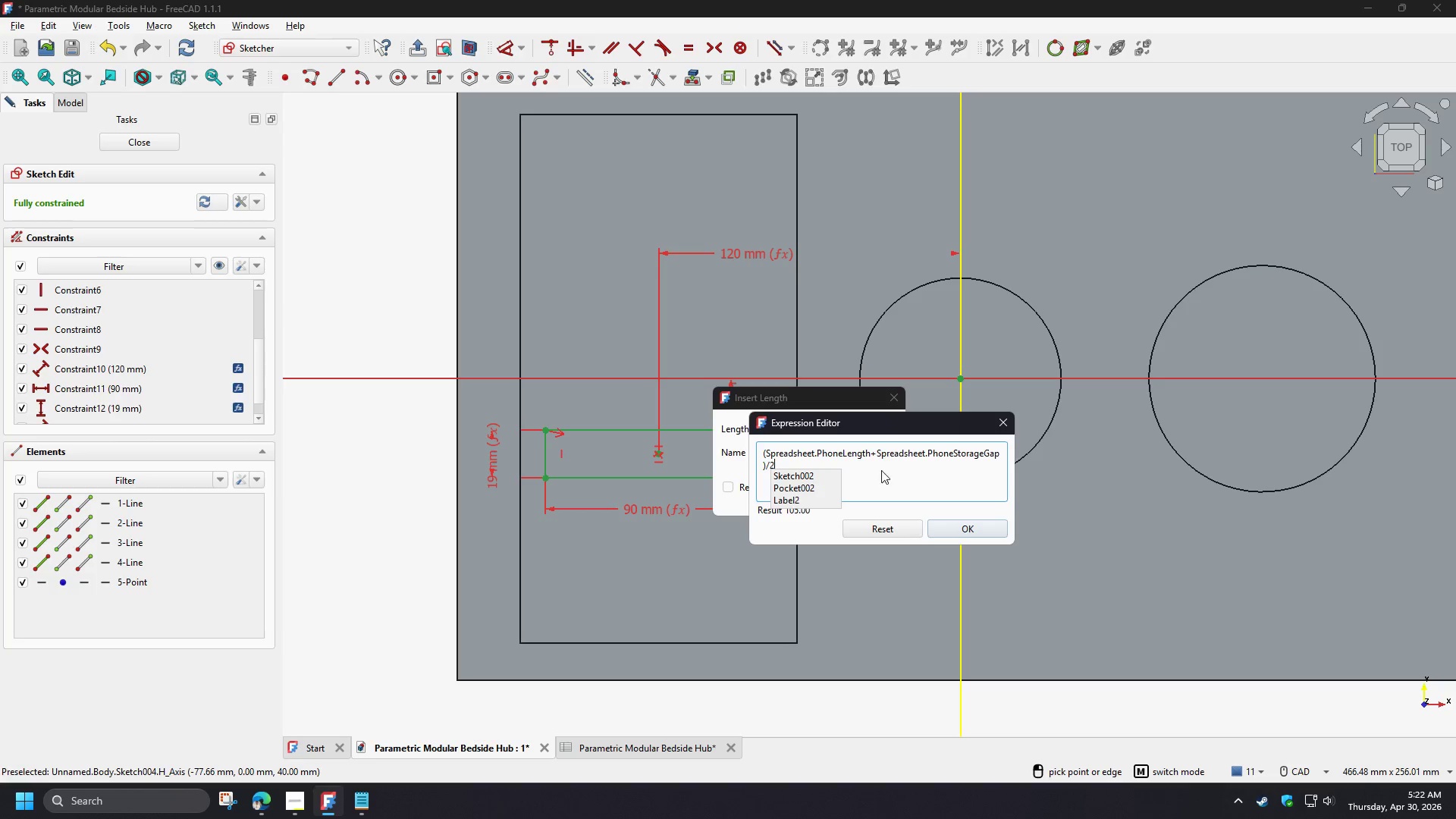 
left_click([895, 471])
 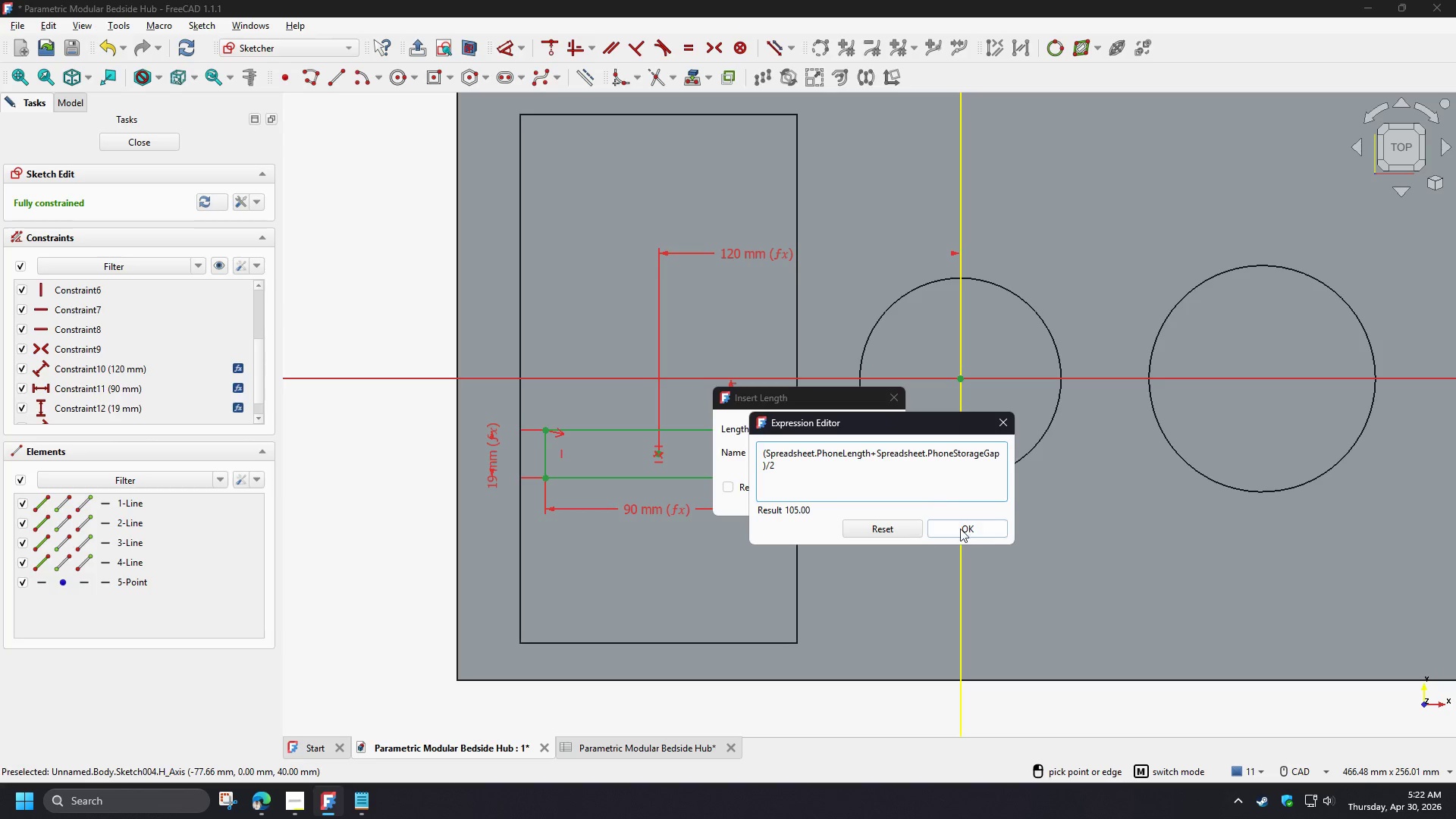 
left_click([961, 529])
 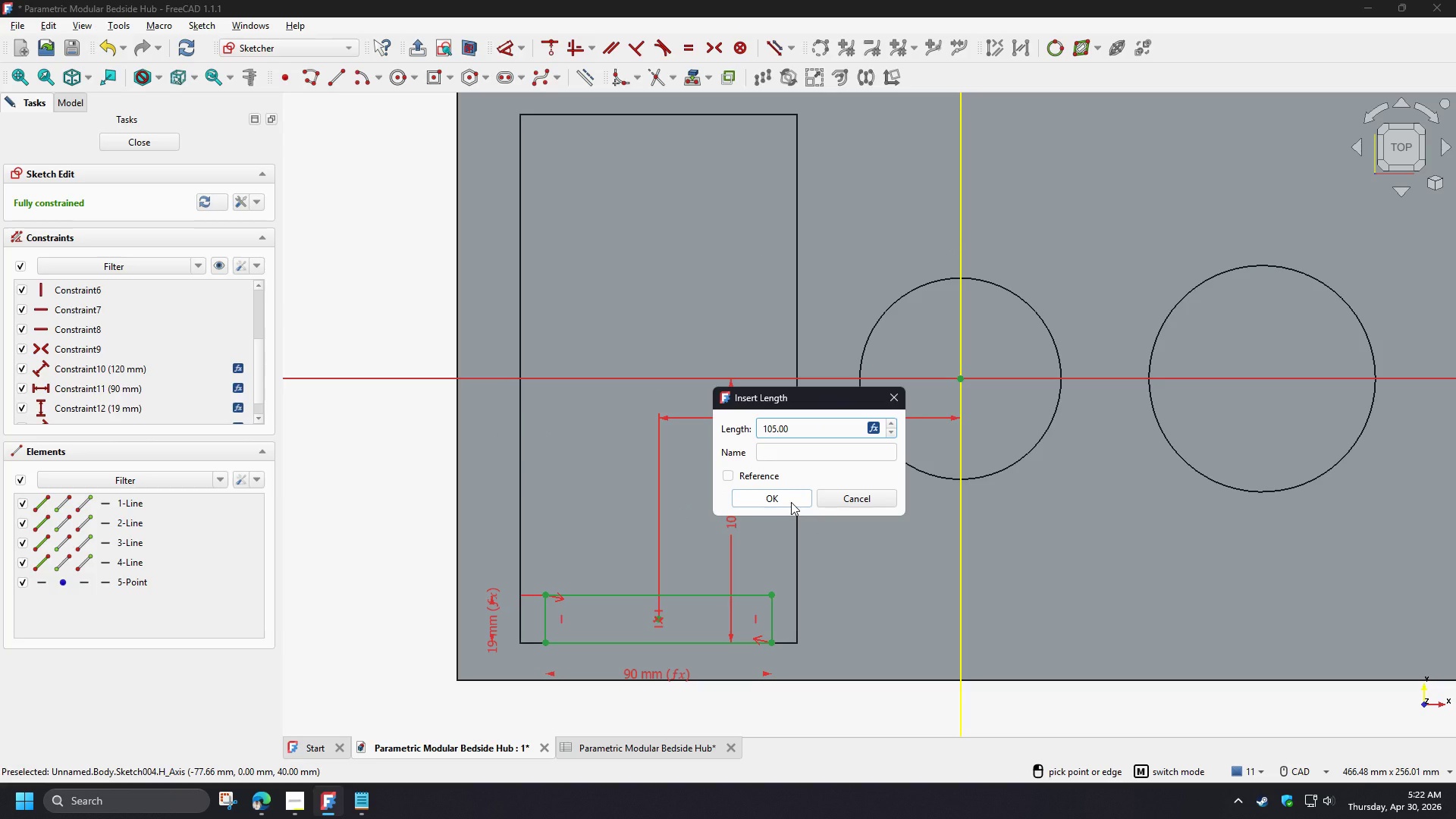 
left_click([791, 502])
 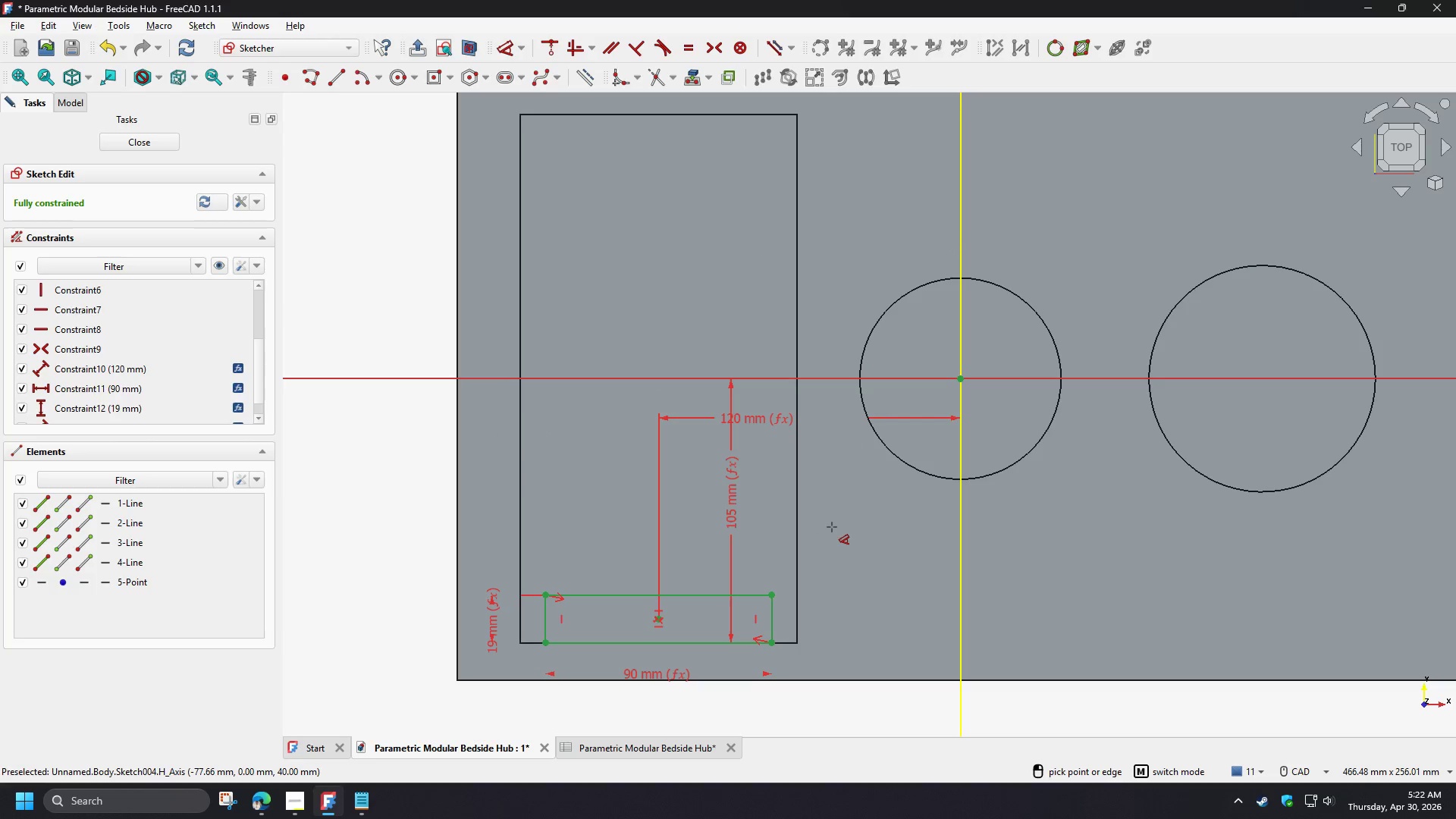 
right_click([832, 527])
 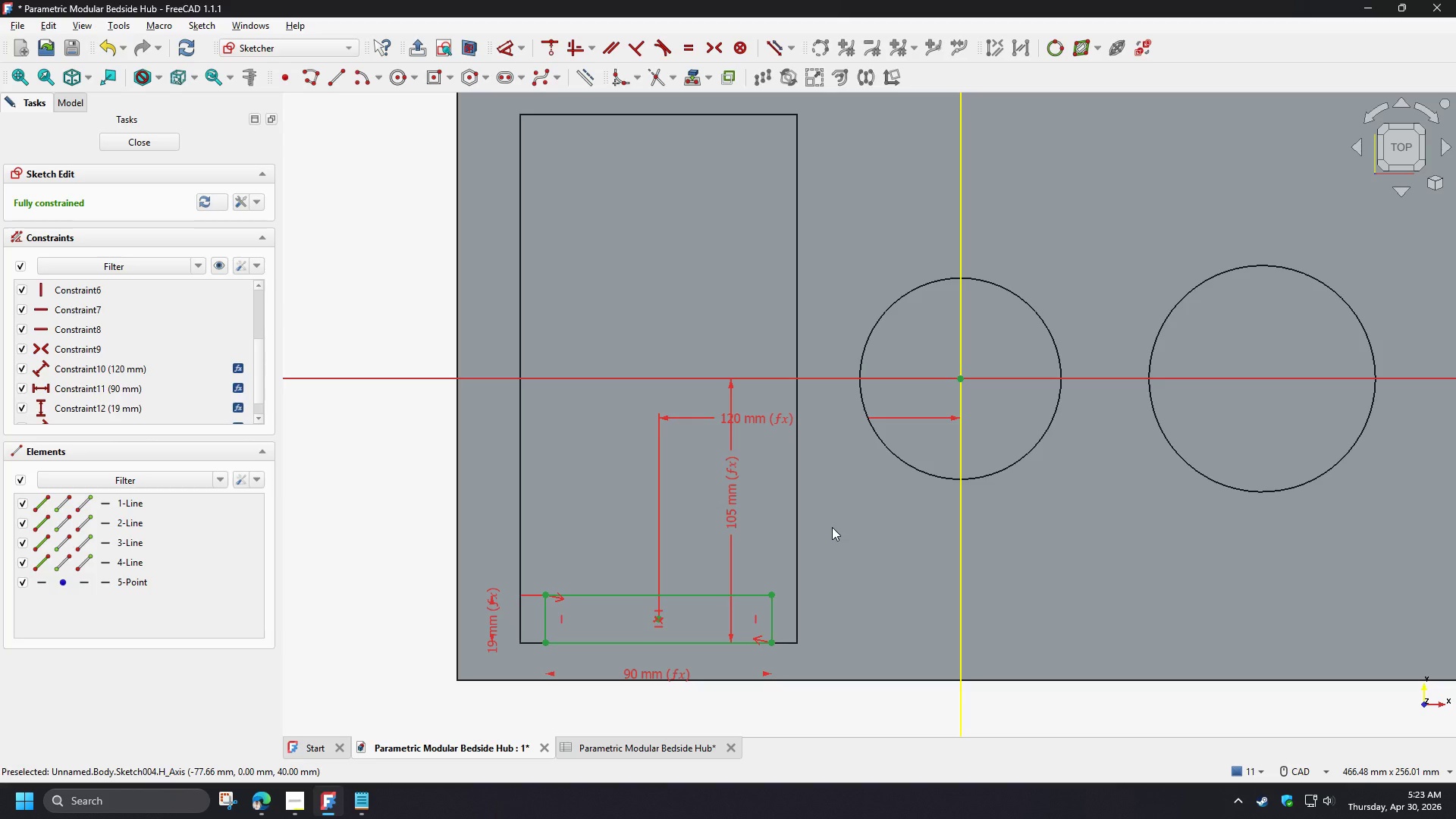 
wait(35.06)
 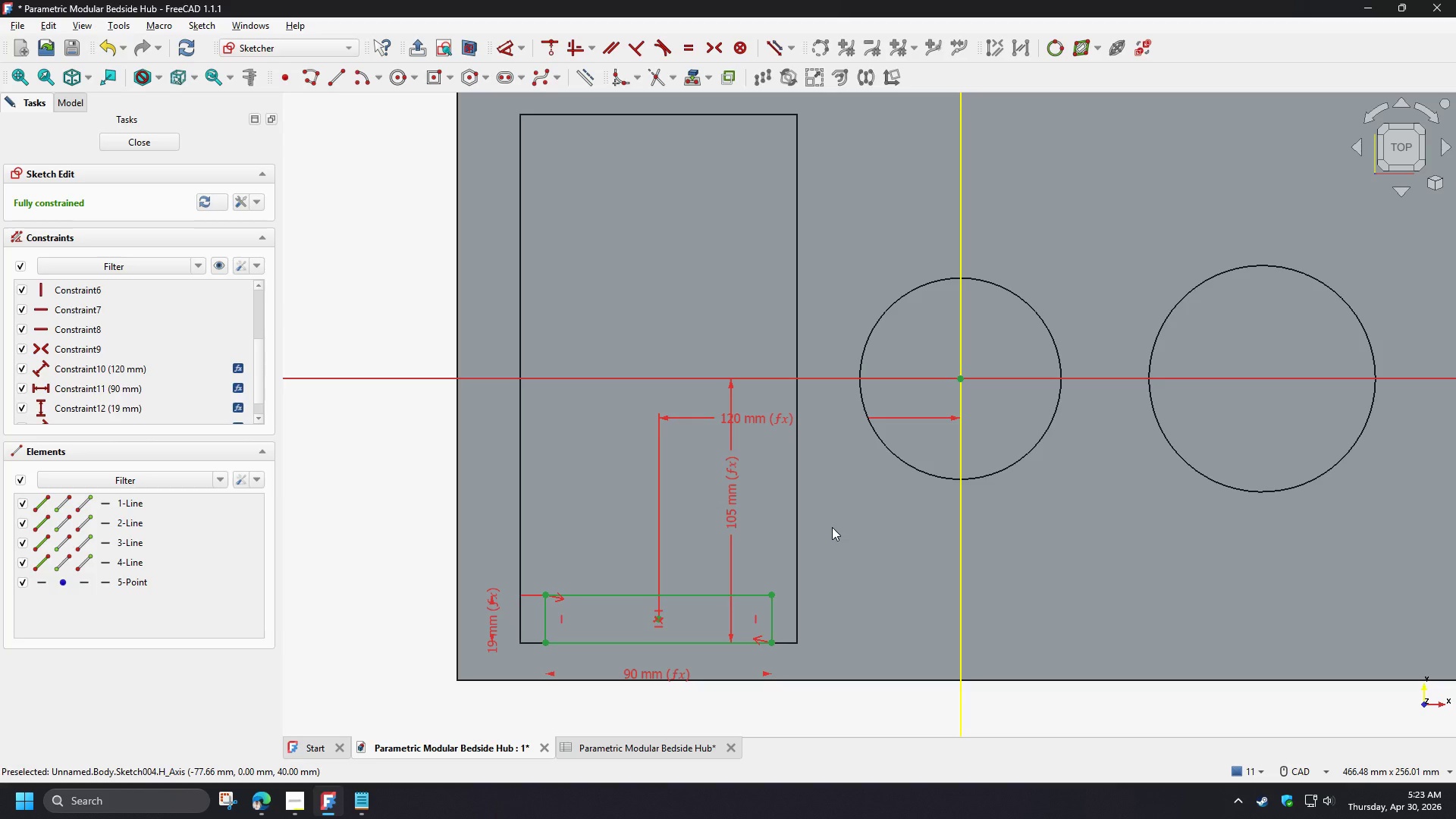 
left_click([735, 491])
 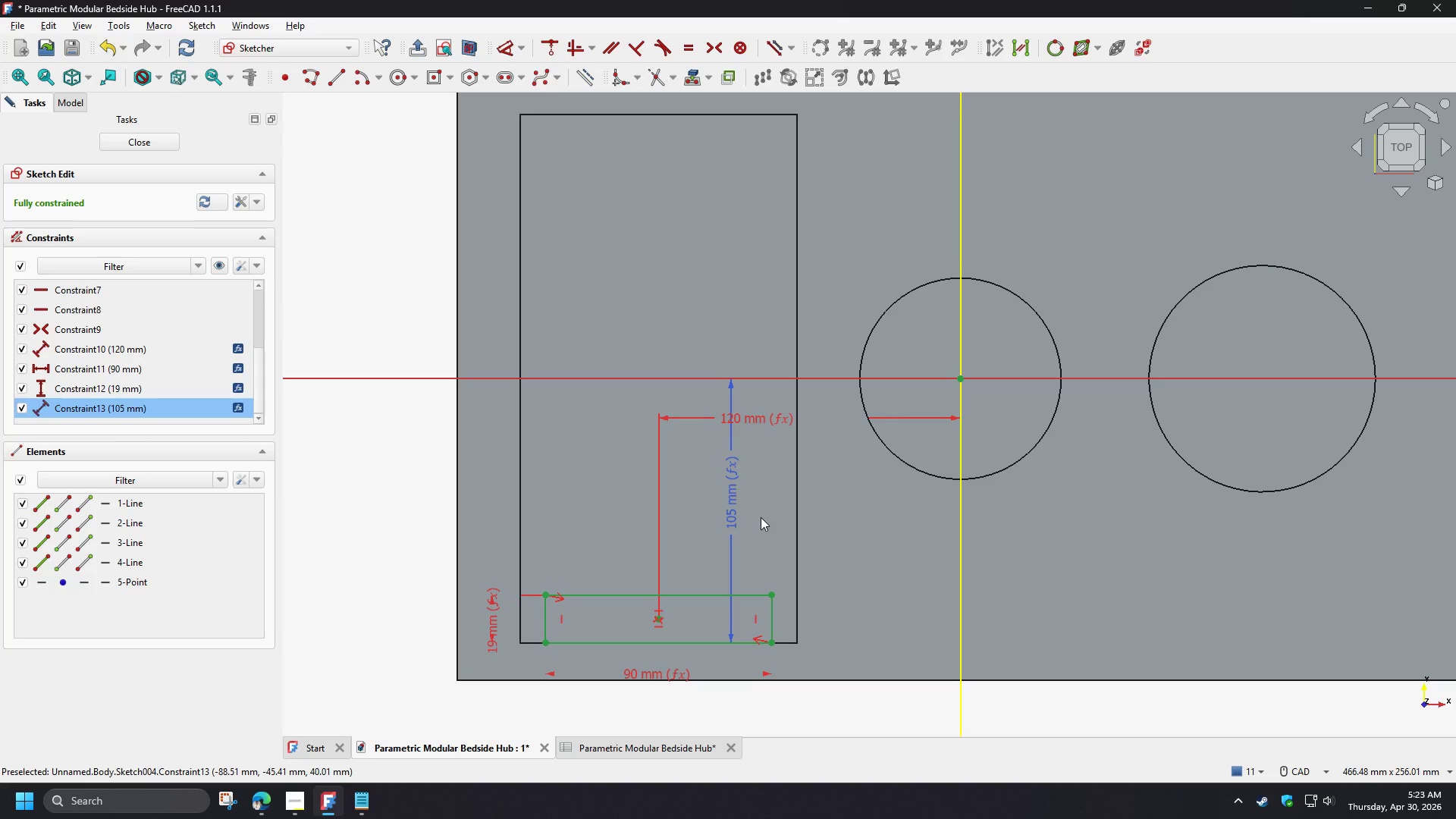 
key(Delete)
 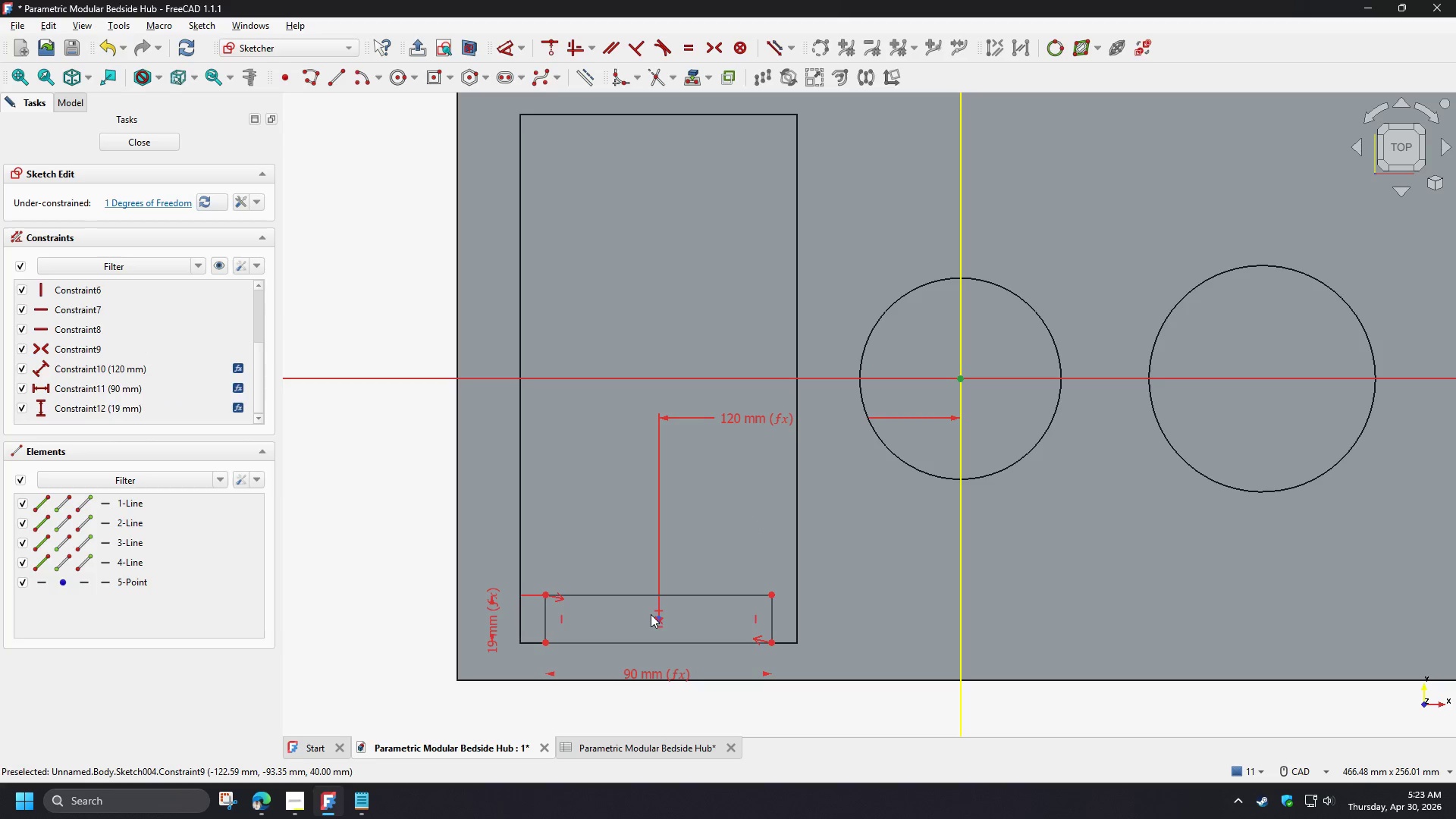 
left_click_drag(start_coordinate=[645, 610], to_coordinate=[682, 629])
 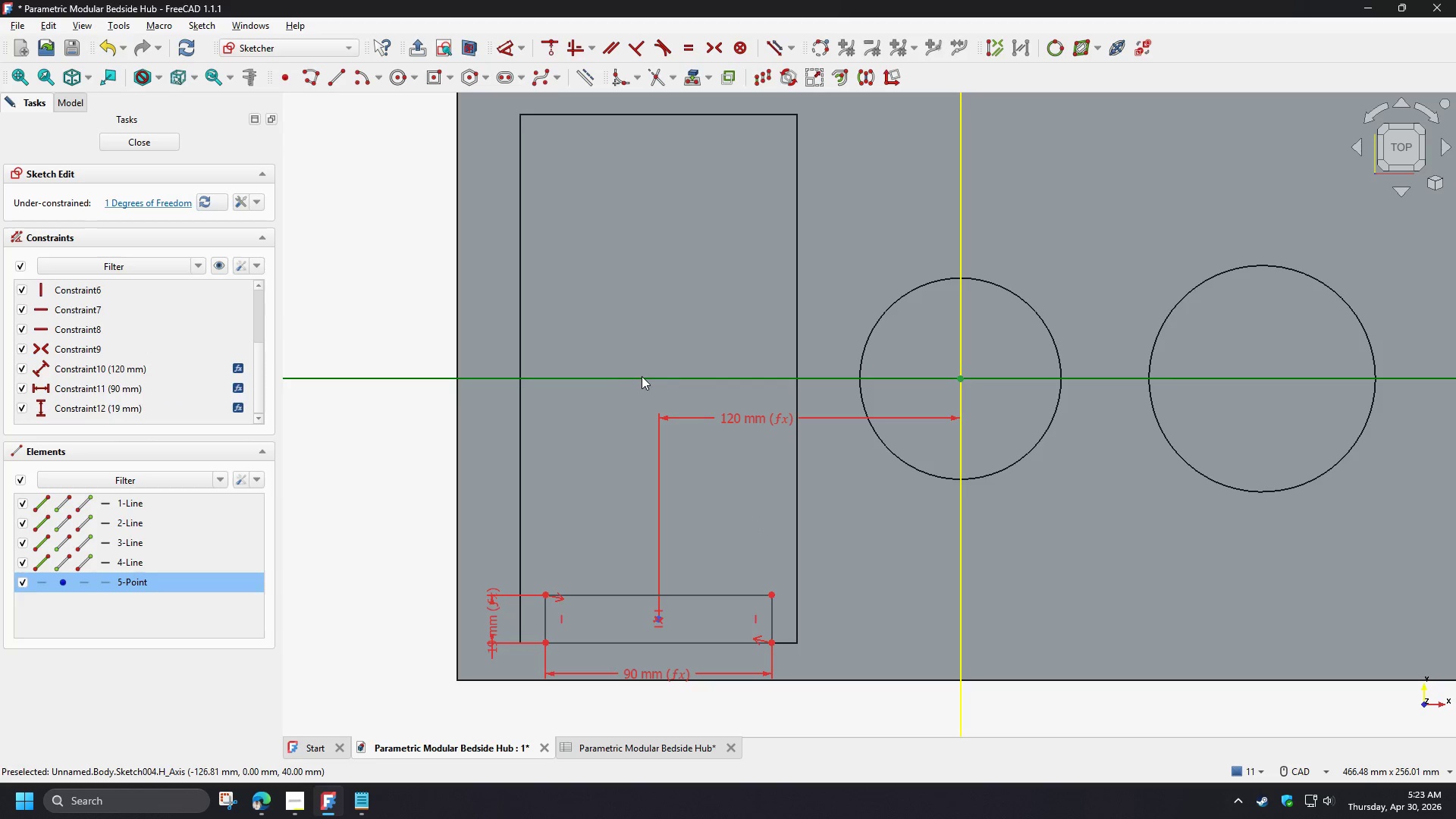 
left_click([642, 376])
 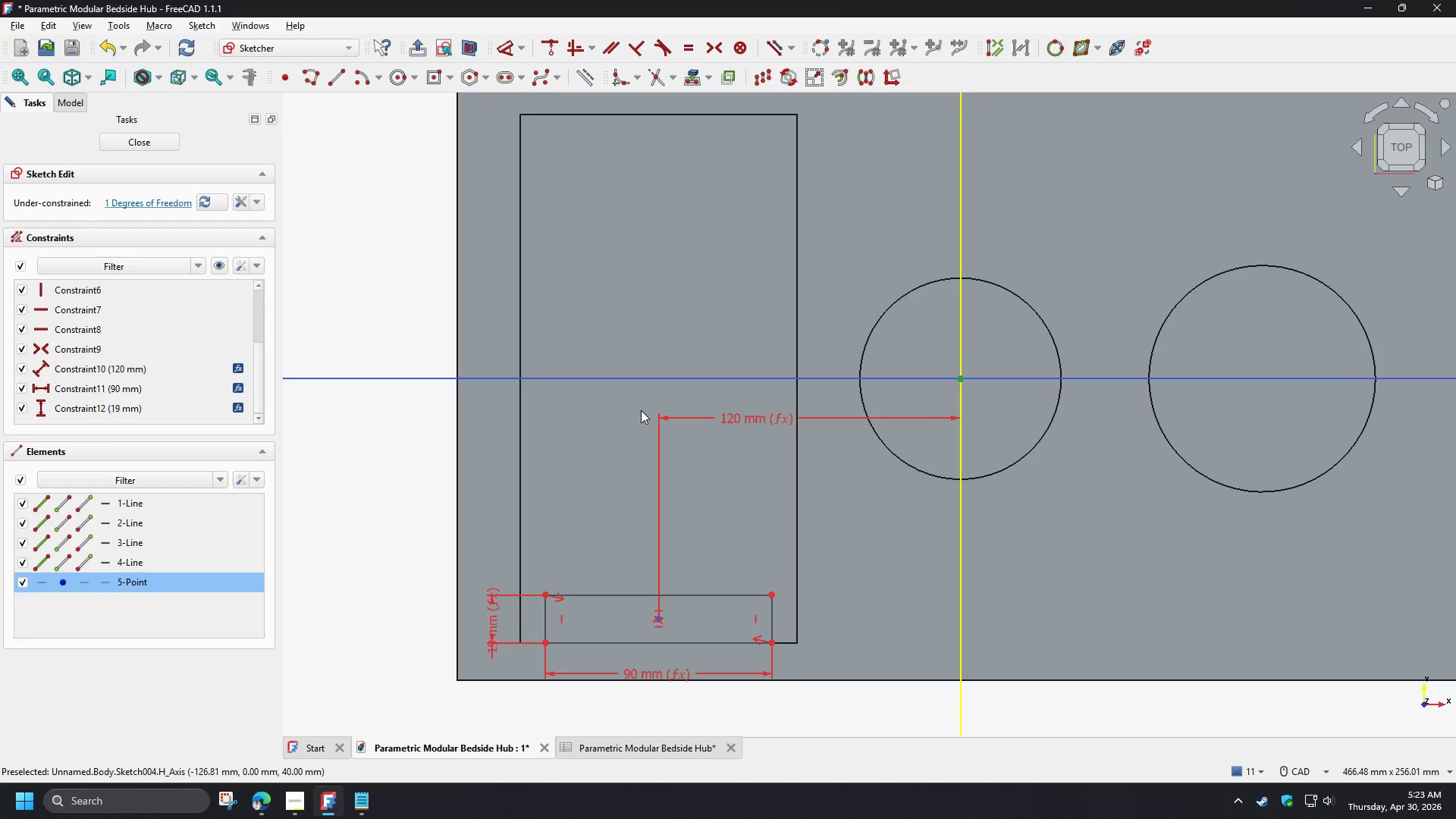 
key(C)
 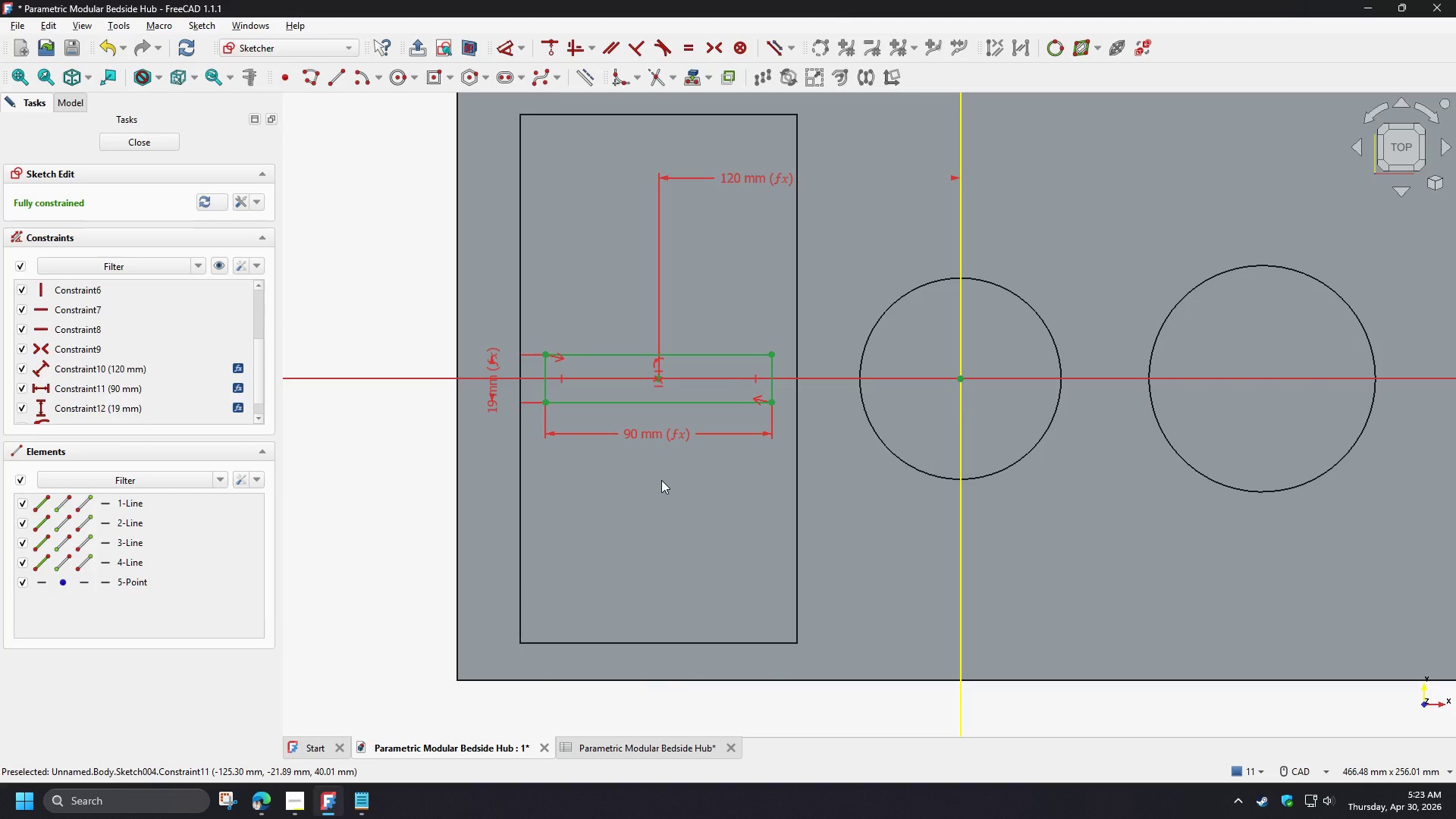 
left_click([661, 480])
 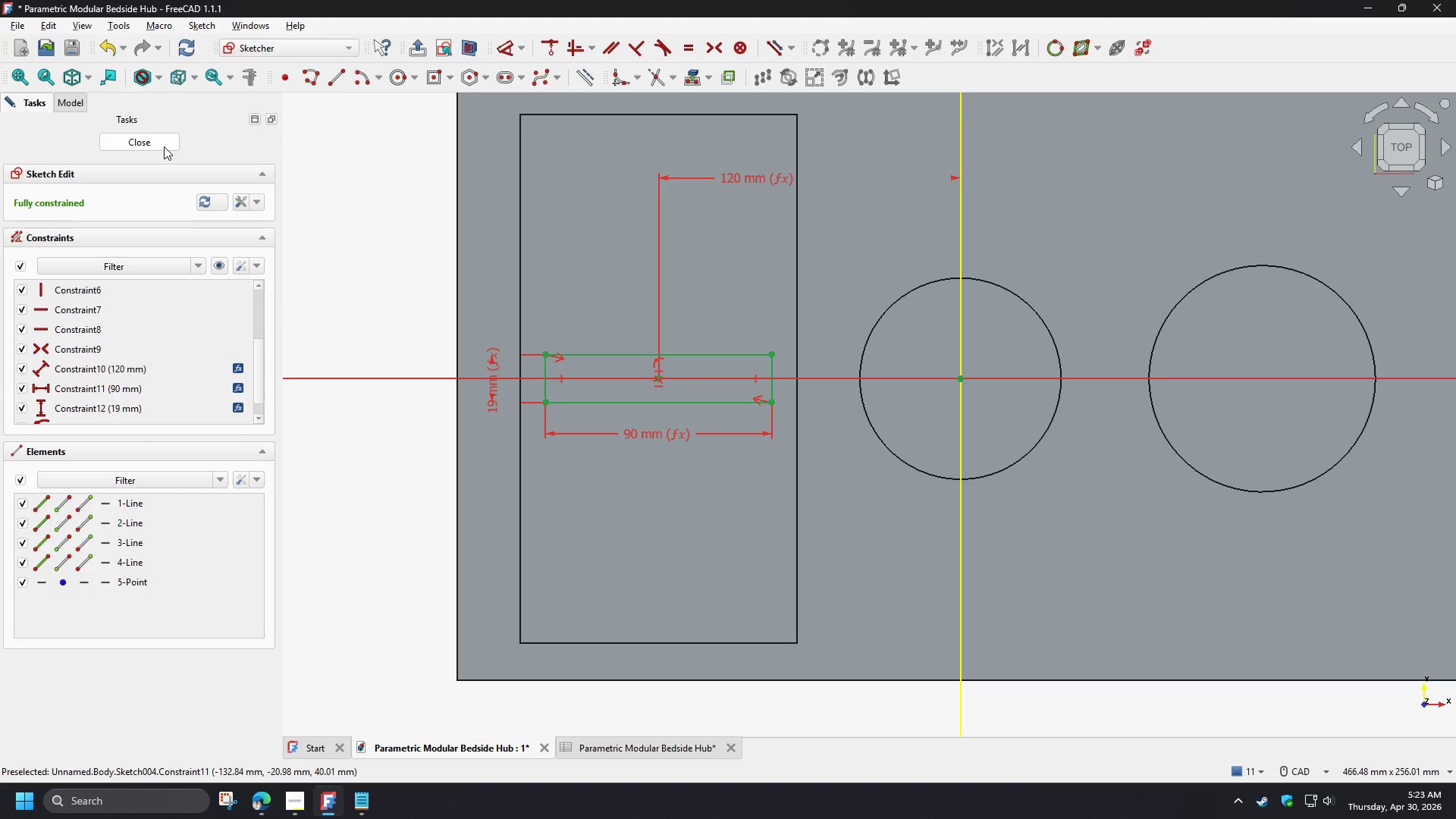 
wait(15.08)
 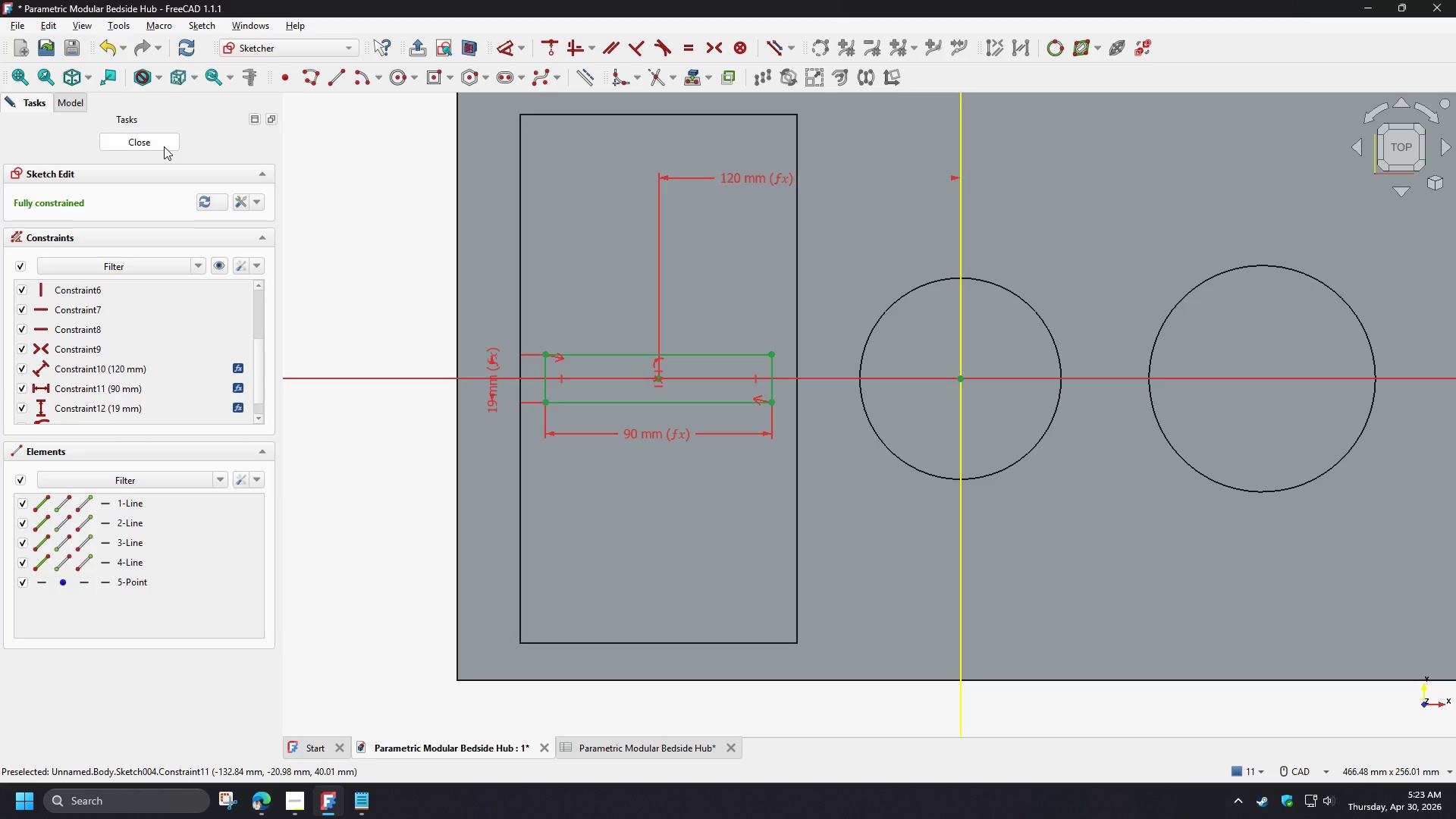 
left_click([164, 146])
 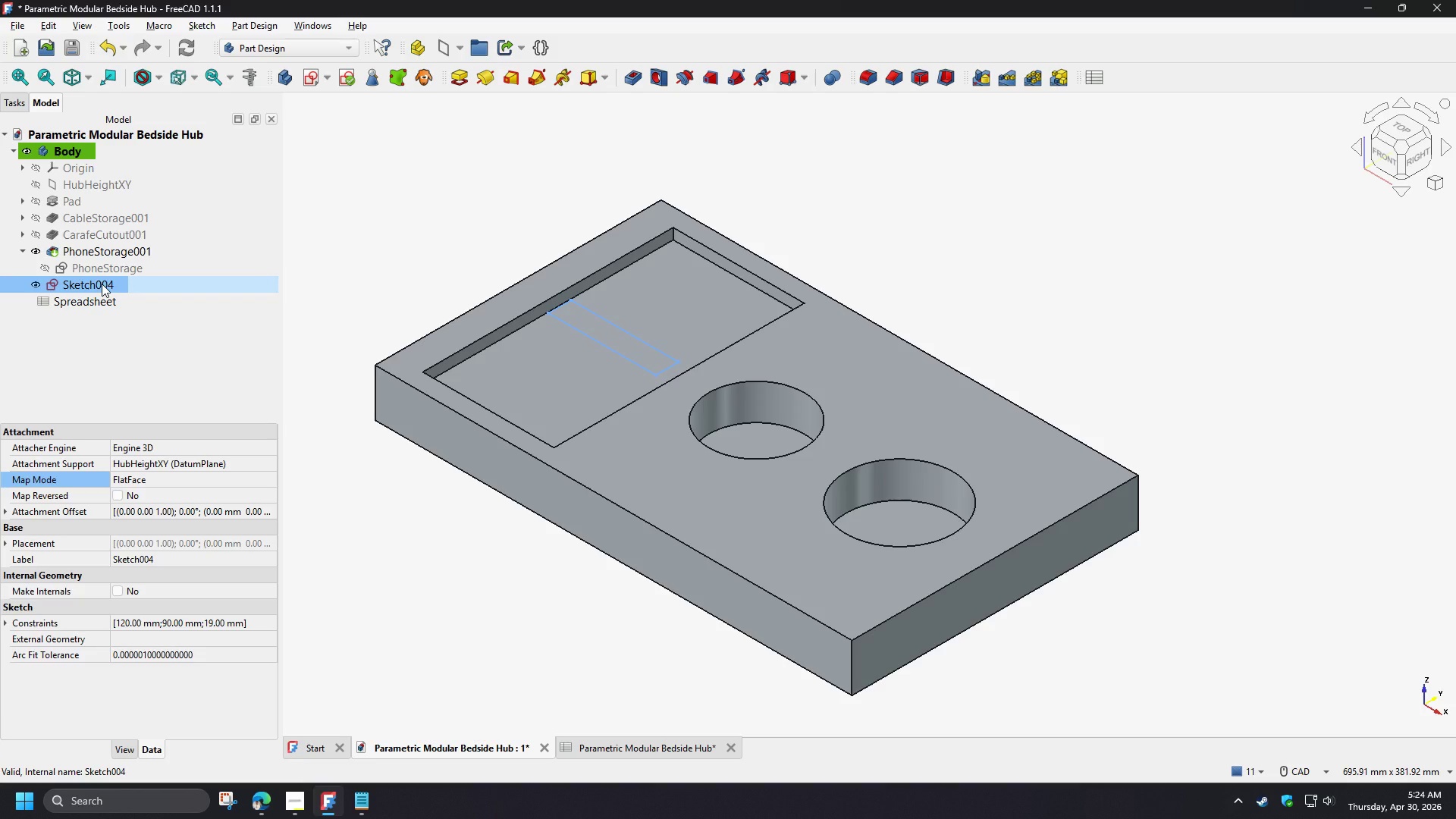 
wait(5.2)
 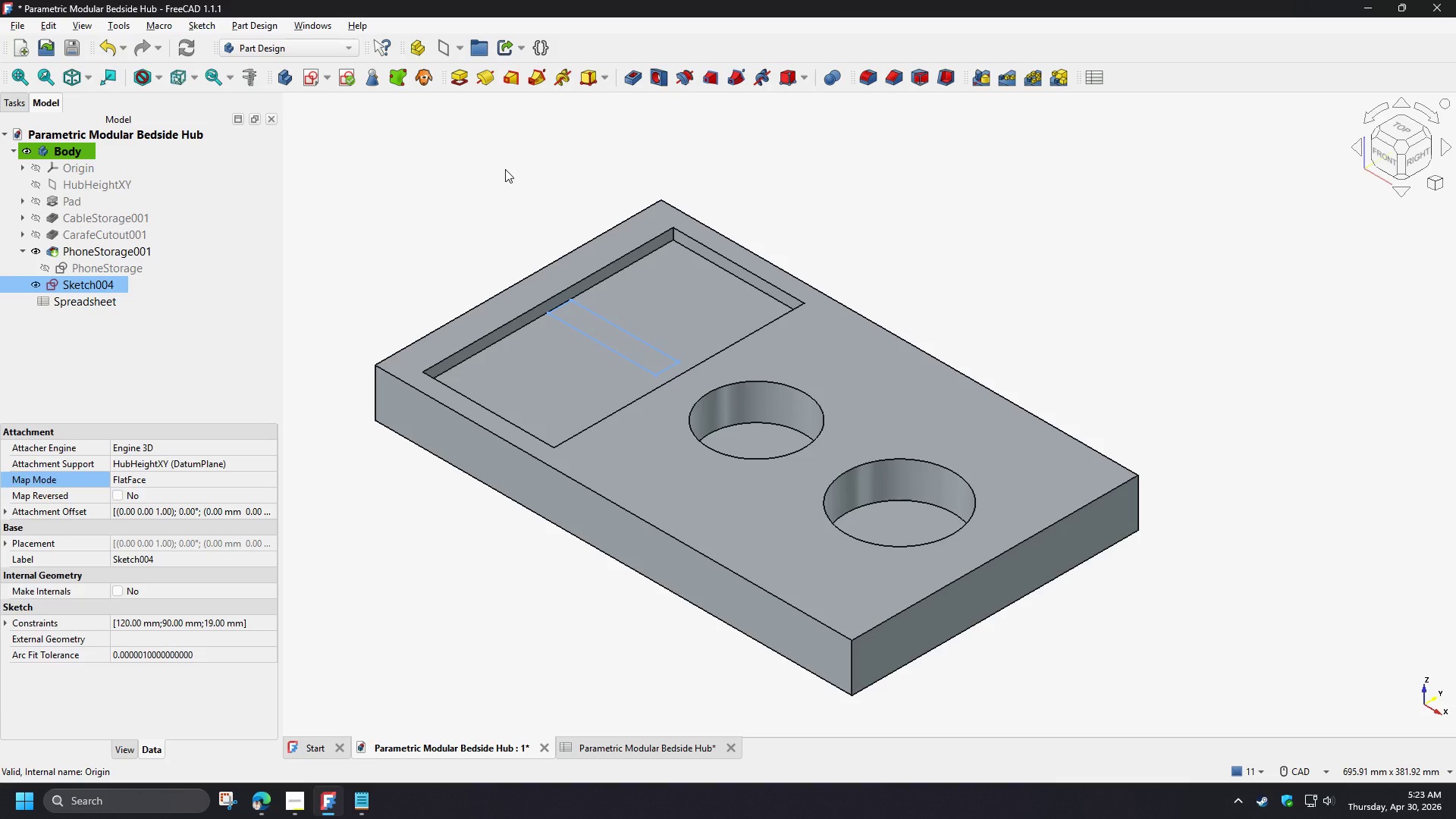 
key(F2)
 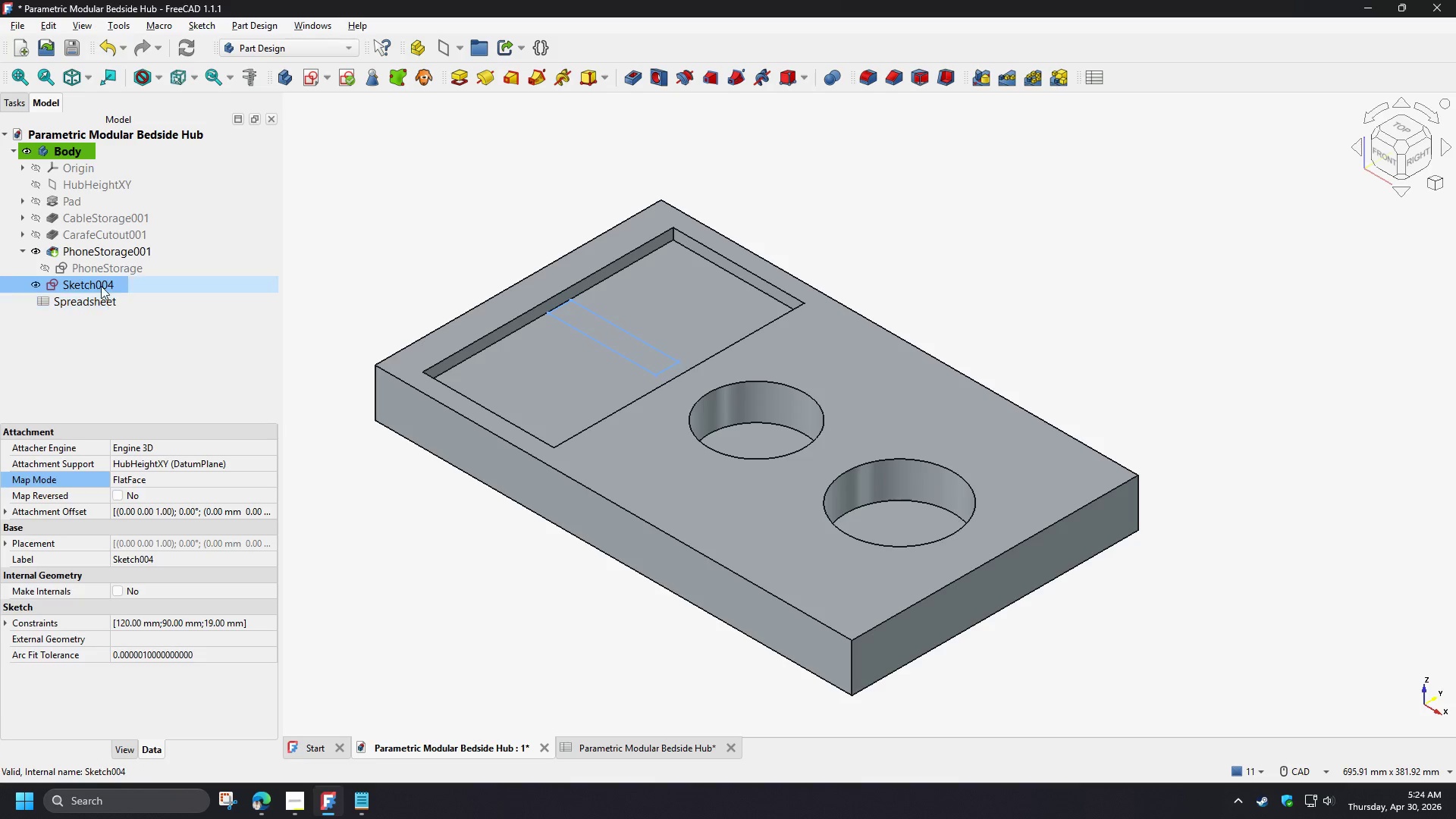 
left_click([98, 282])
 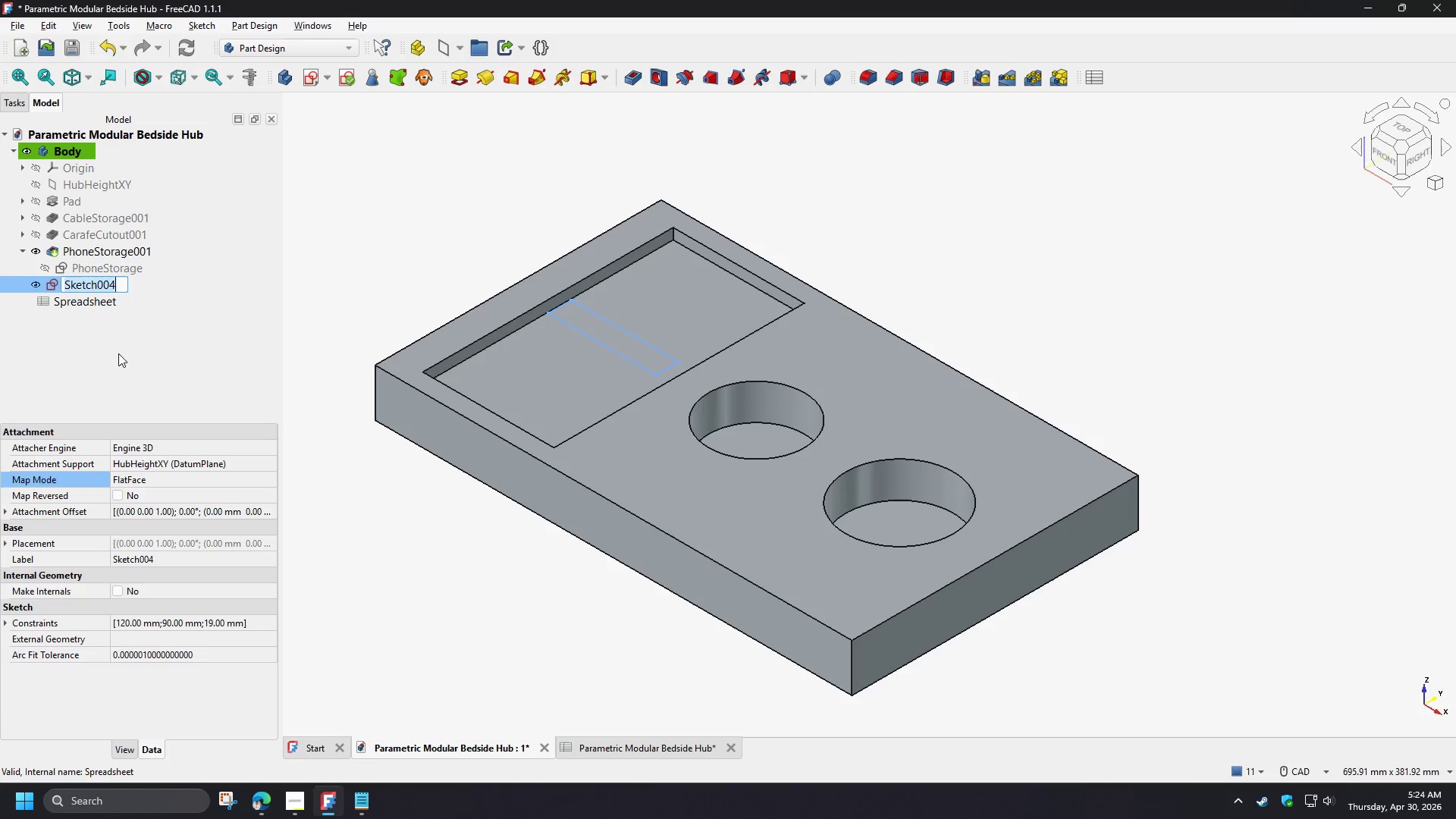 
key(F2)
 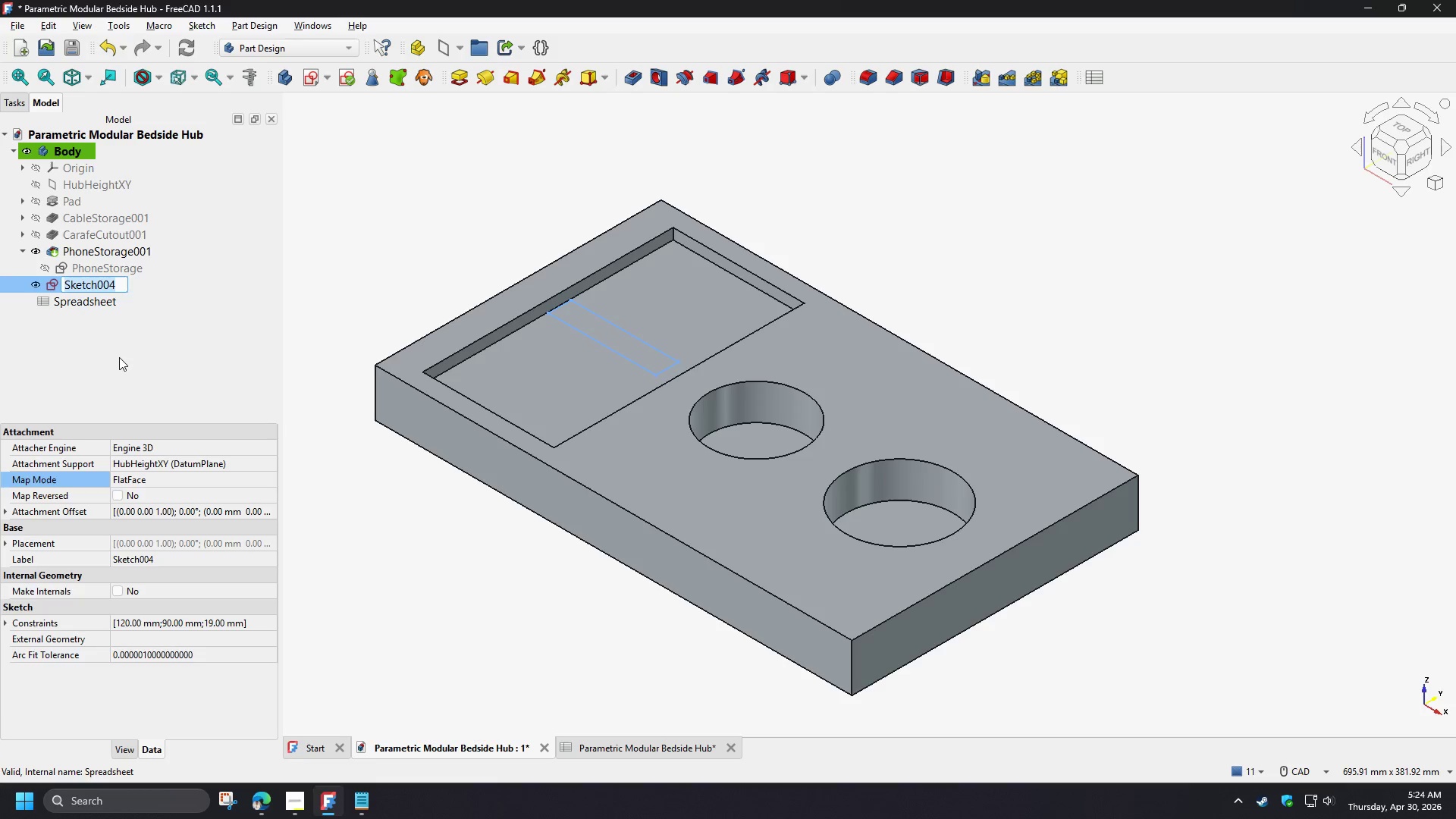 
hold_key(key=ShiftLeft, duration=1.5)
 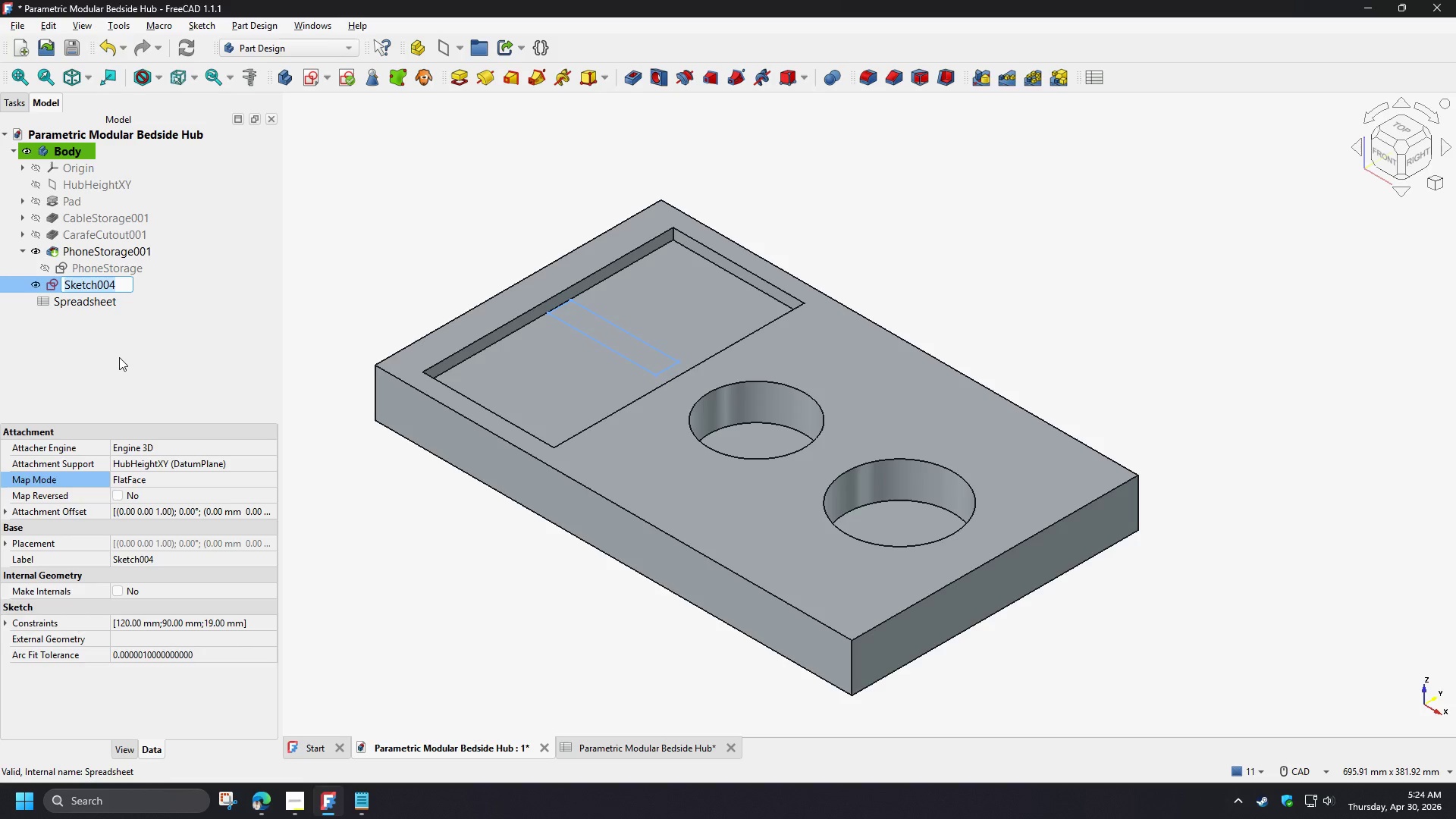 
hold_key(key=ShiftLeft, duration=1.51)
 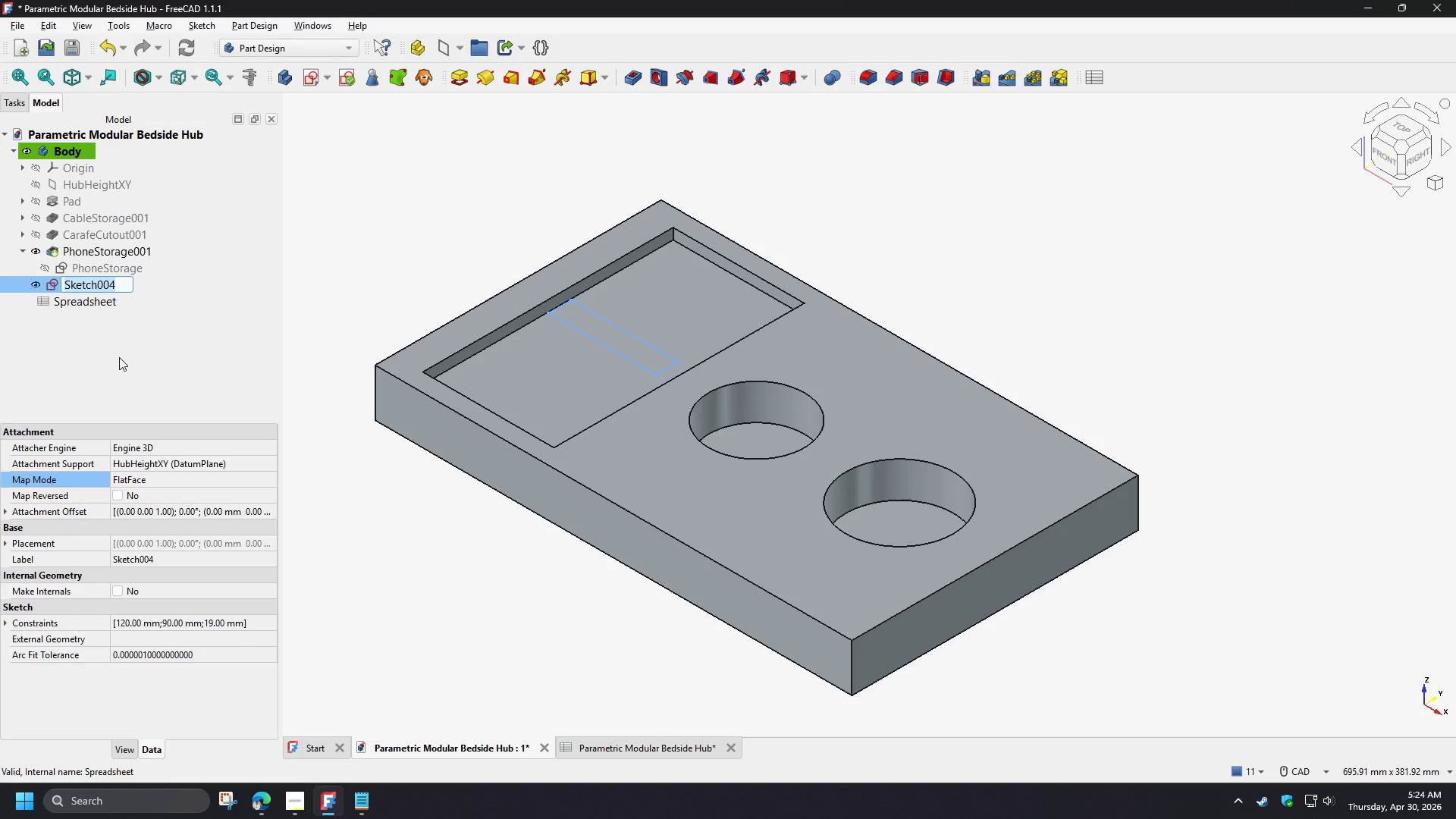 
type(PhoneRec)
 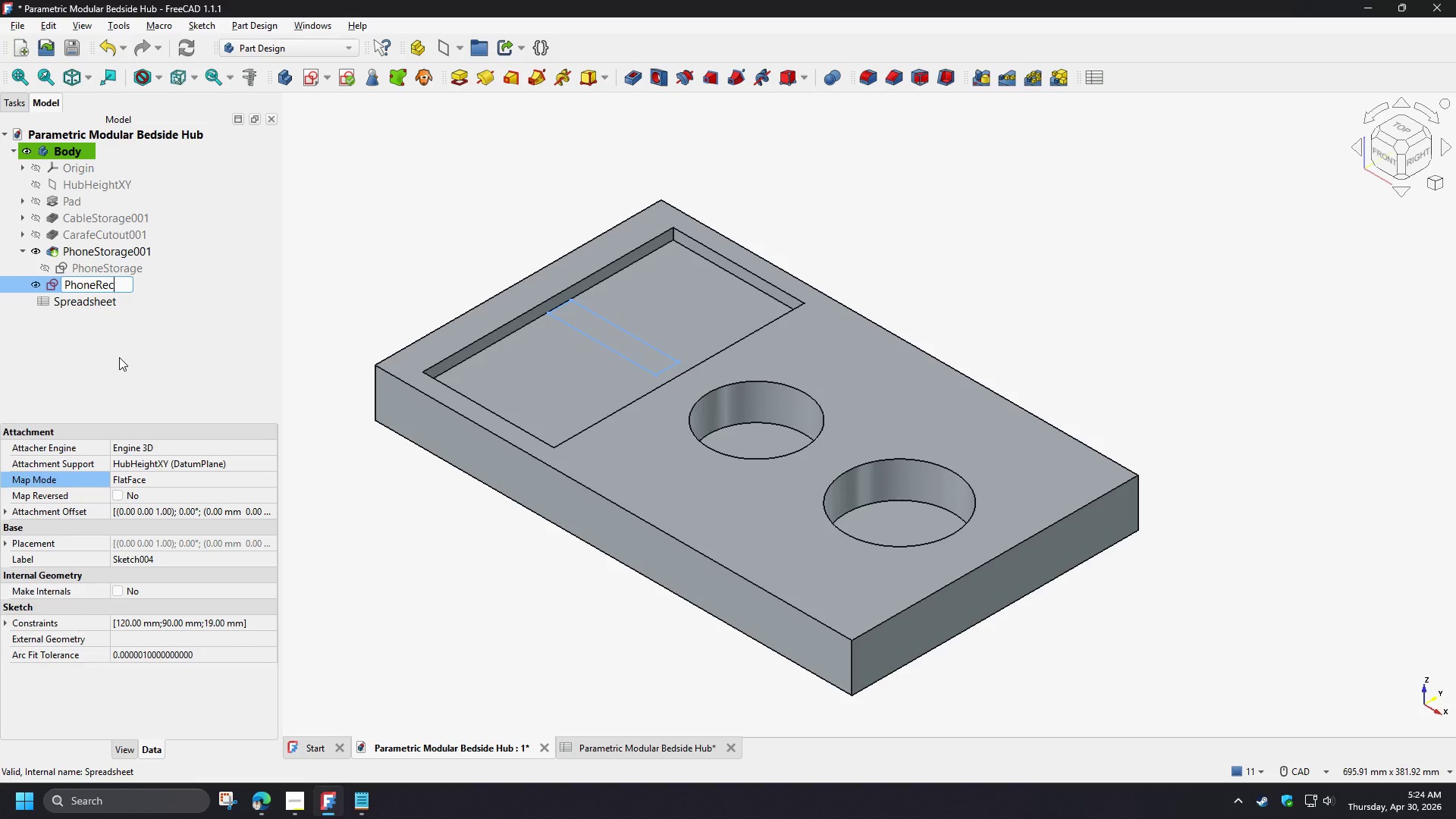 
left_click([617, 741])
 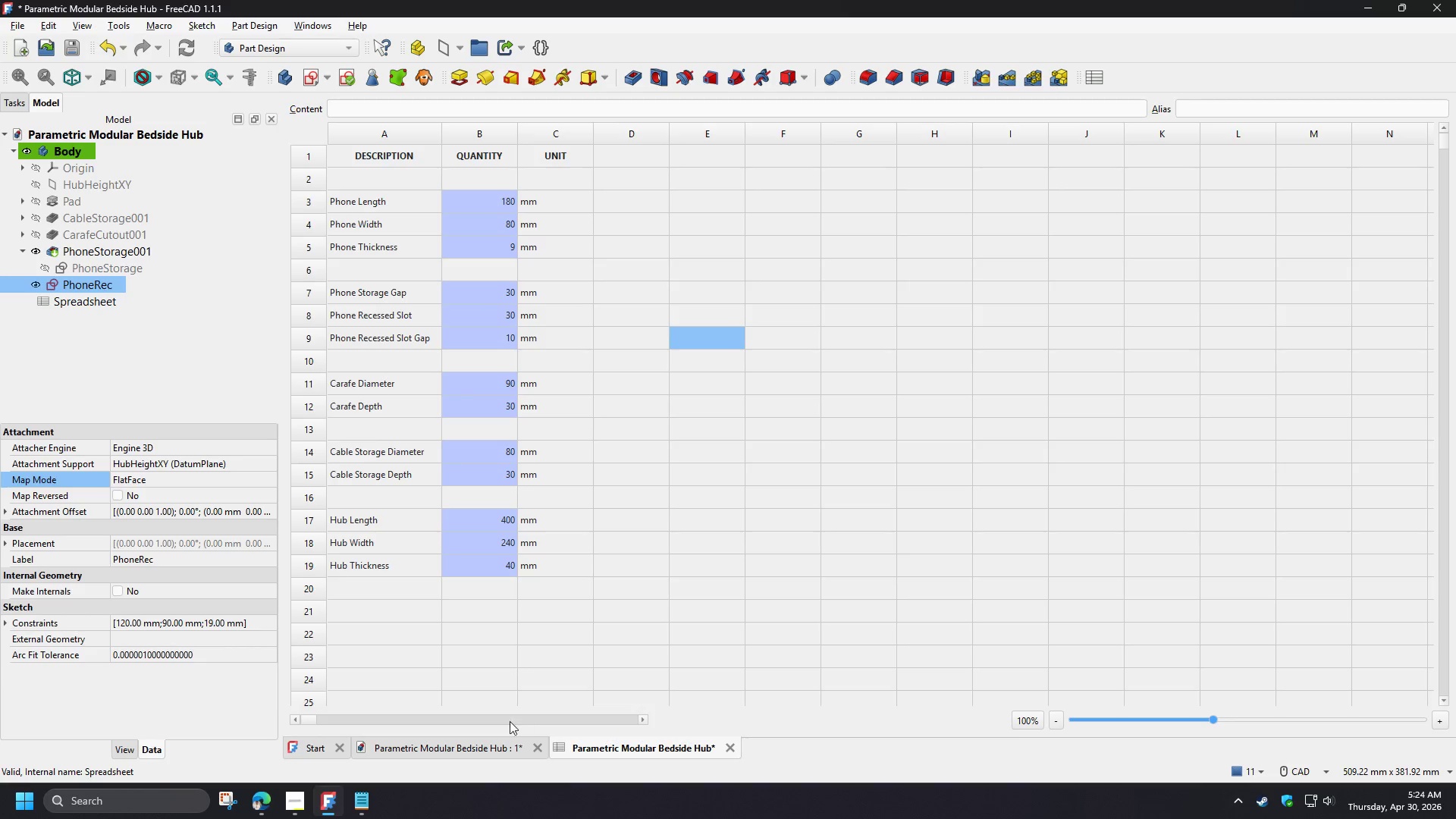 
left_click([471, 748])
 